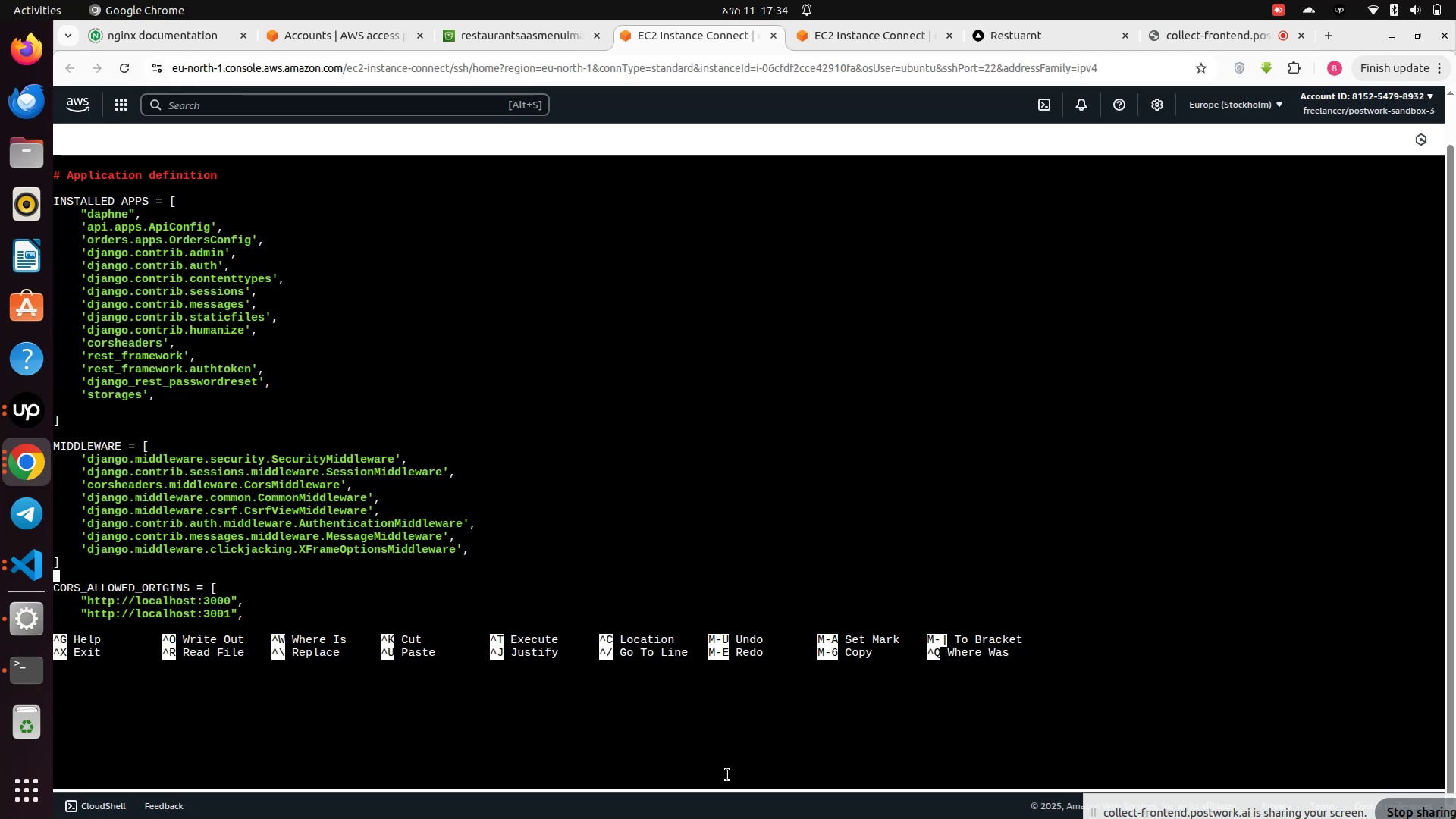 
key(ArrowDown)
 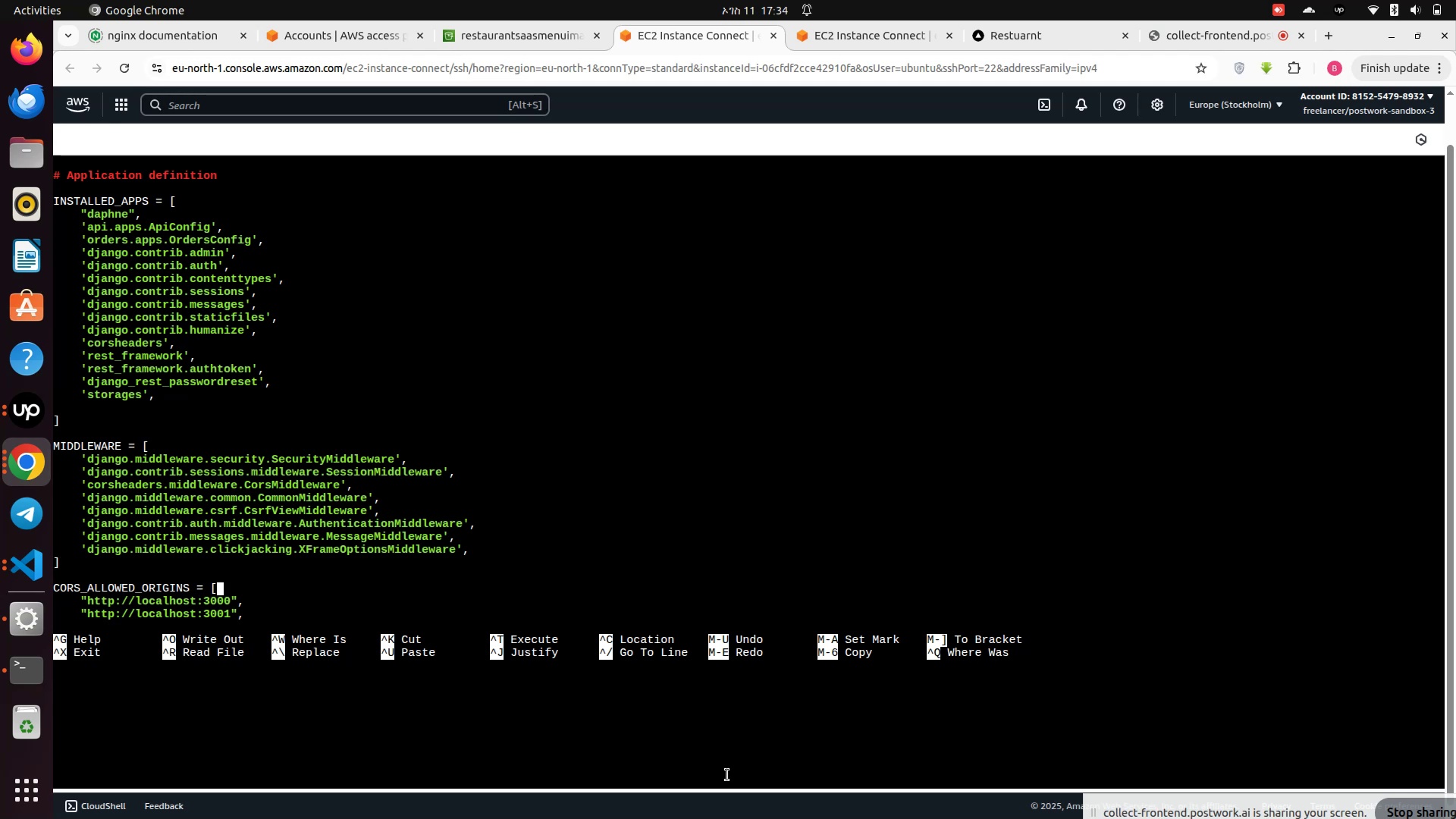 
key(ArrowDown)
 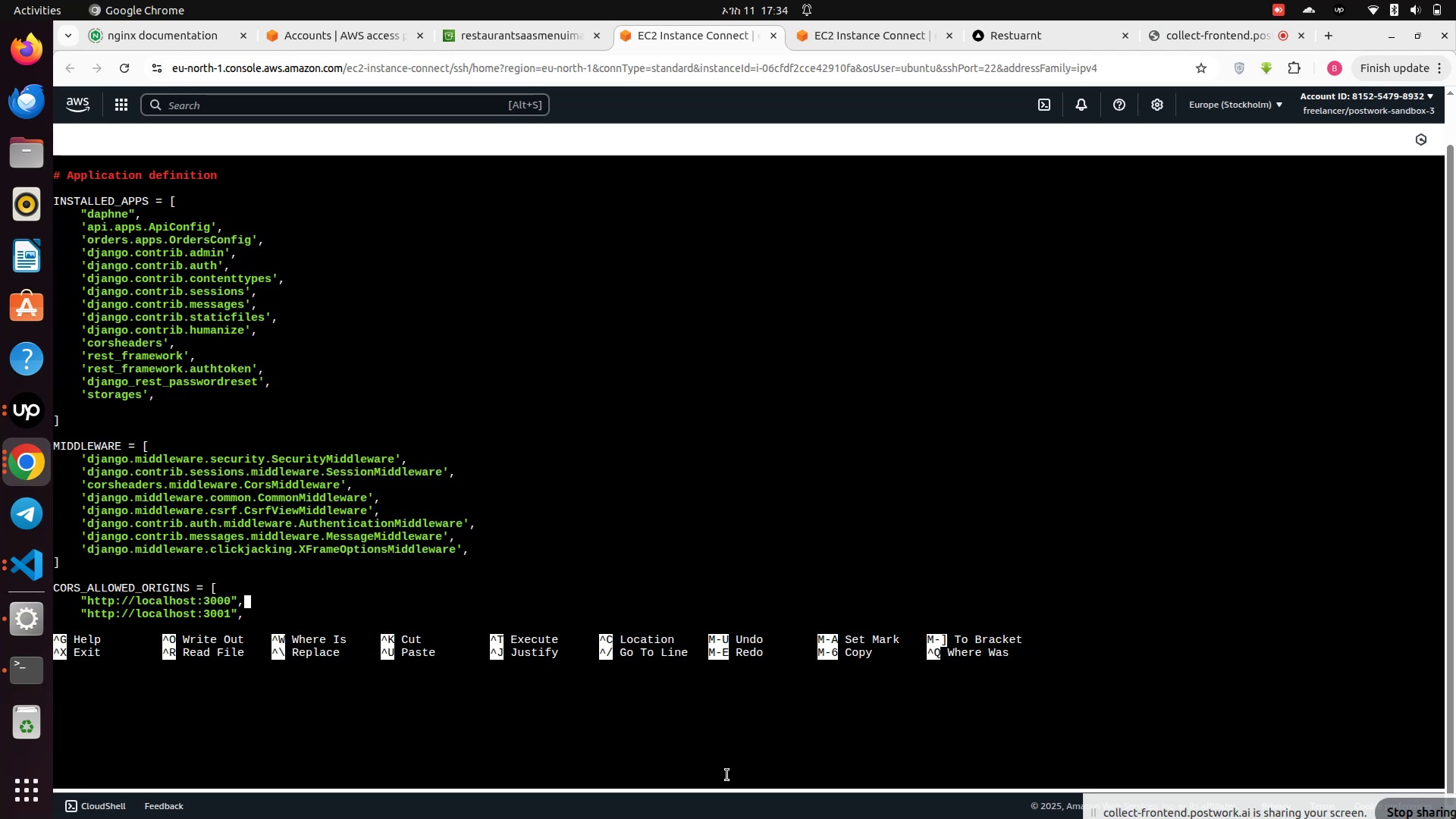 
key(ArrowDown)
 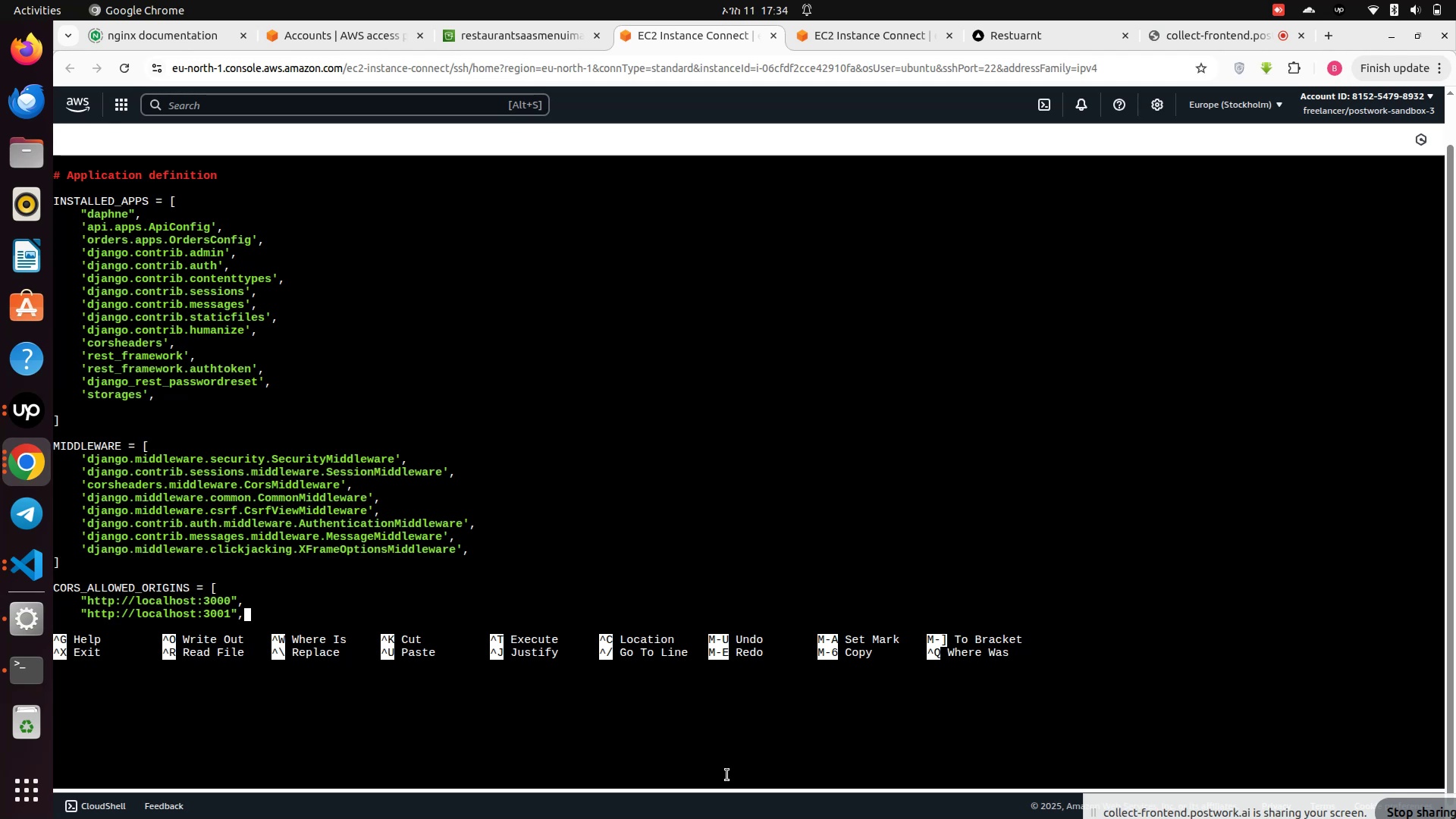 
key(ArrowDown)
 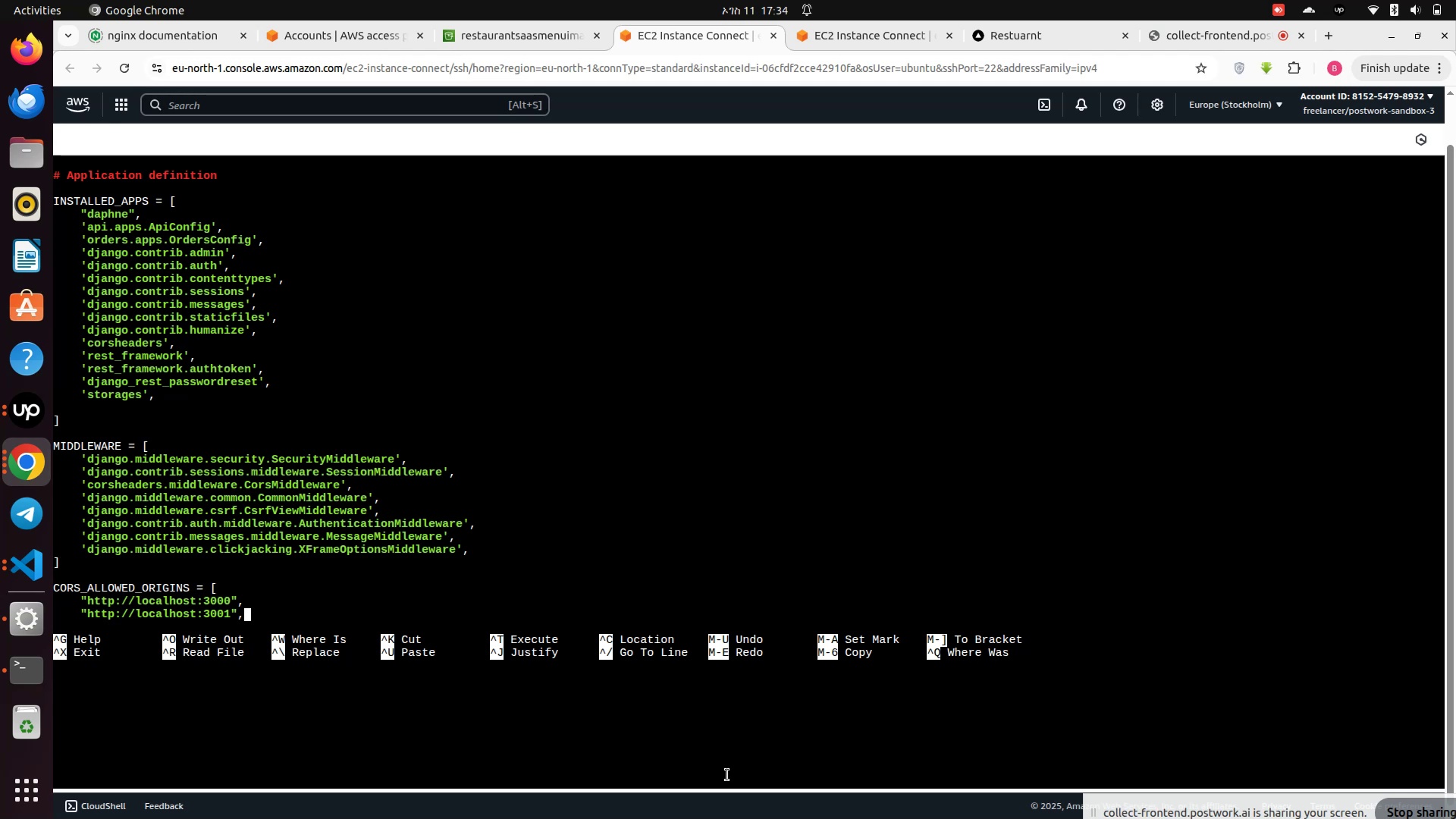 
hold_key(key=ArrowDown, duration=1.29)
 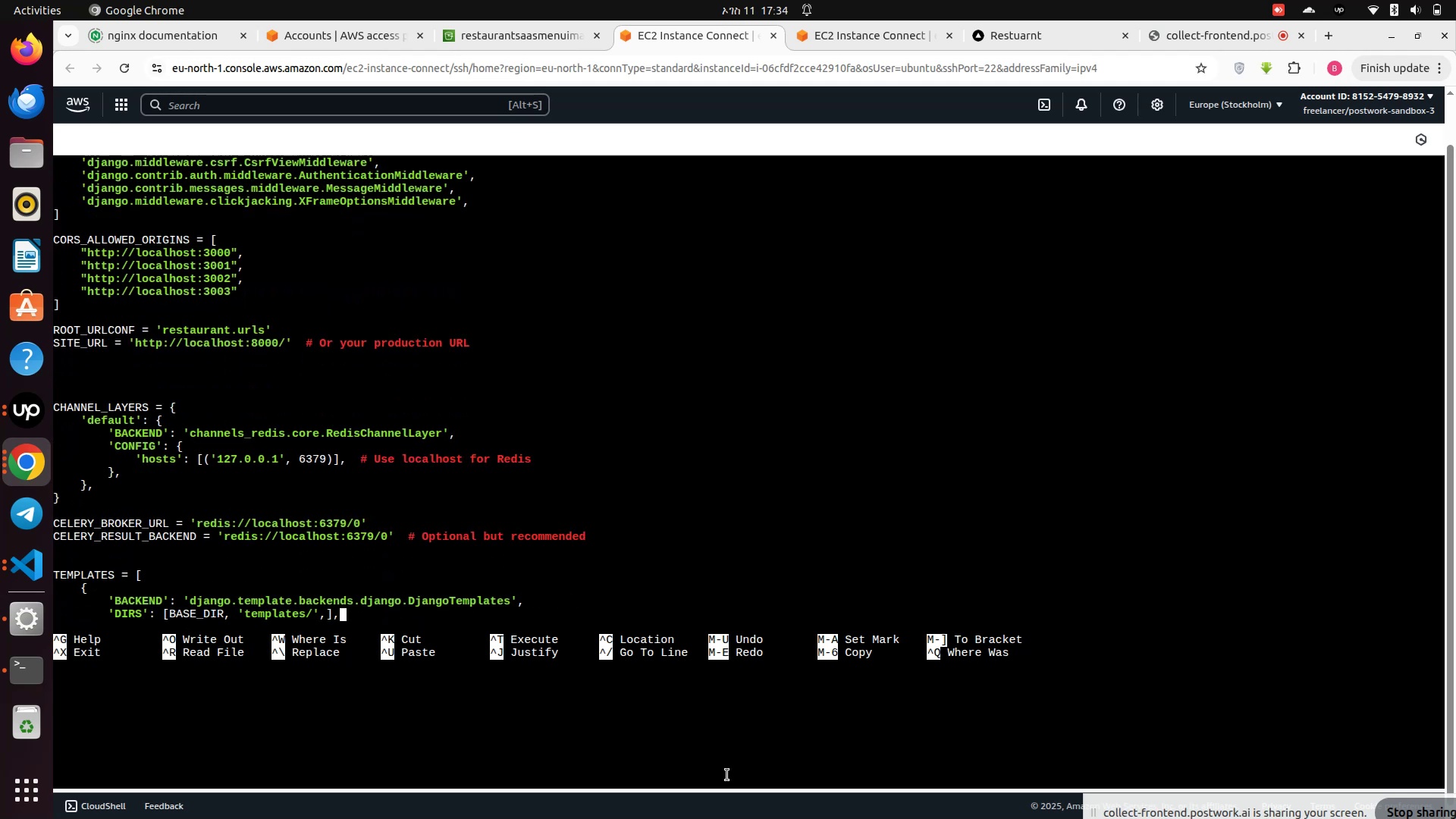 
hold_key(key=ArrowDown, duration=0.98)
 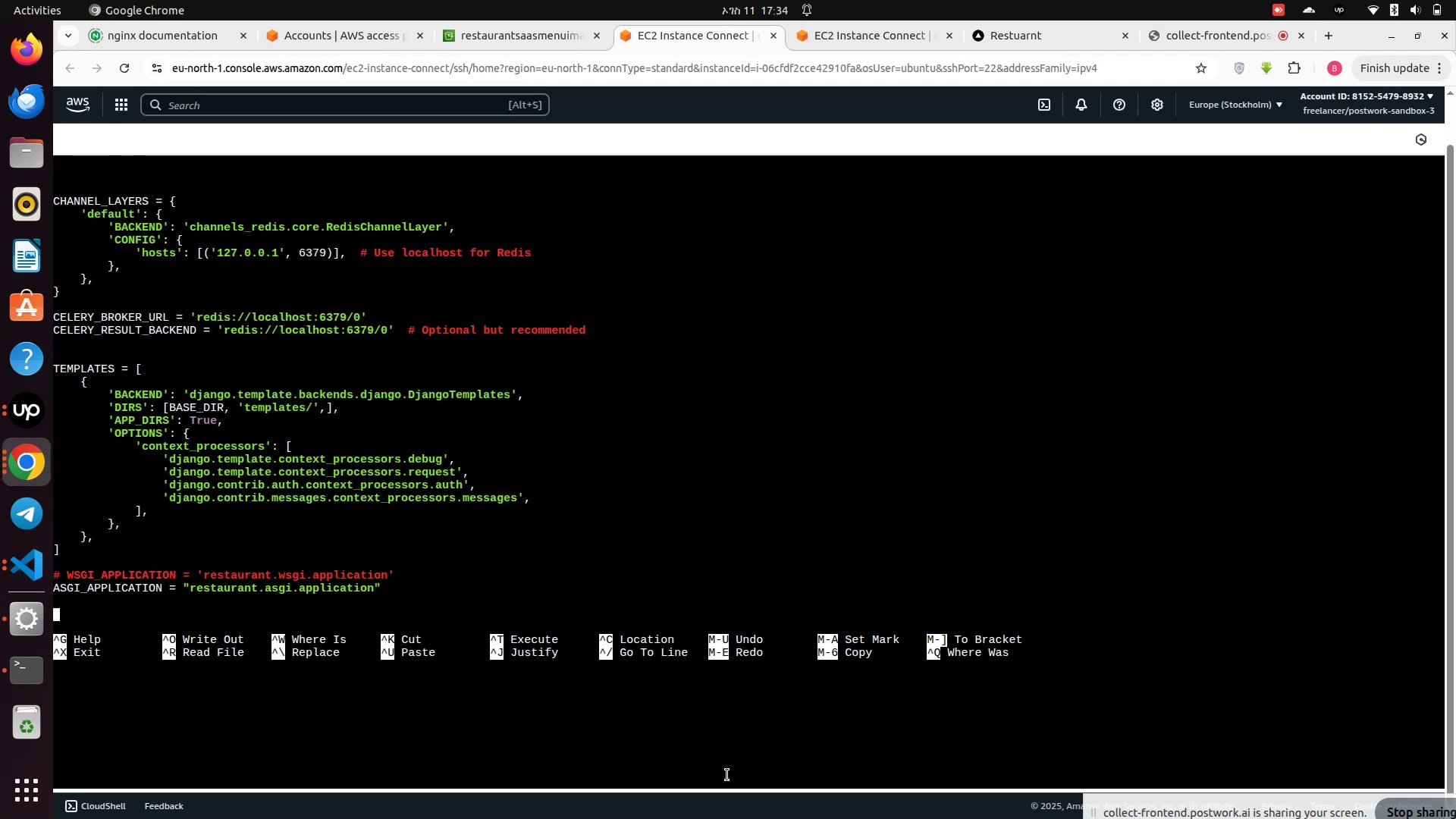 
key(ArrowDown)
 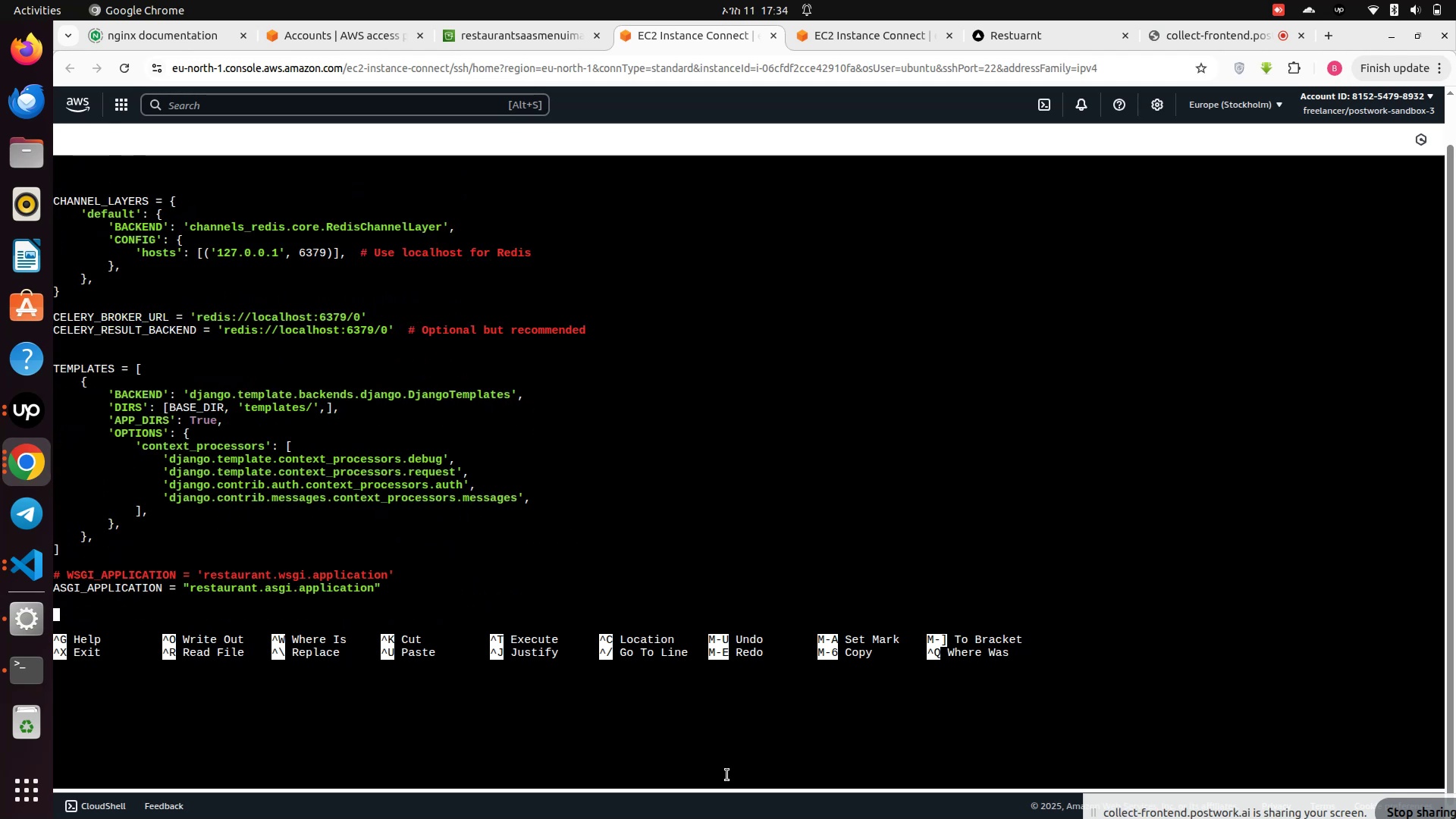 
key(ArrowDown)
 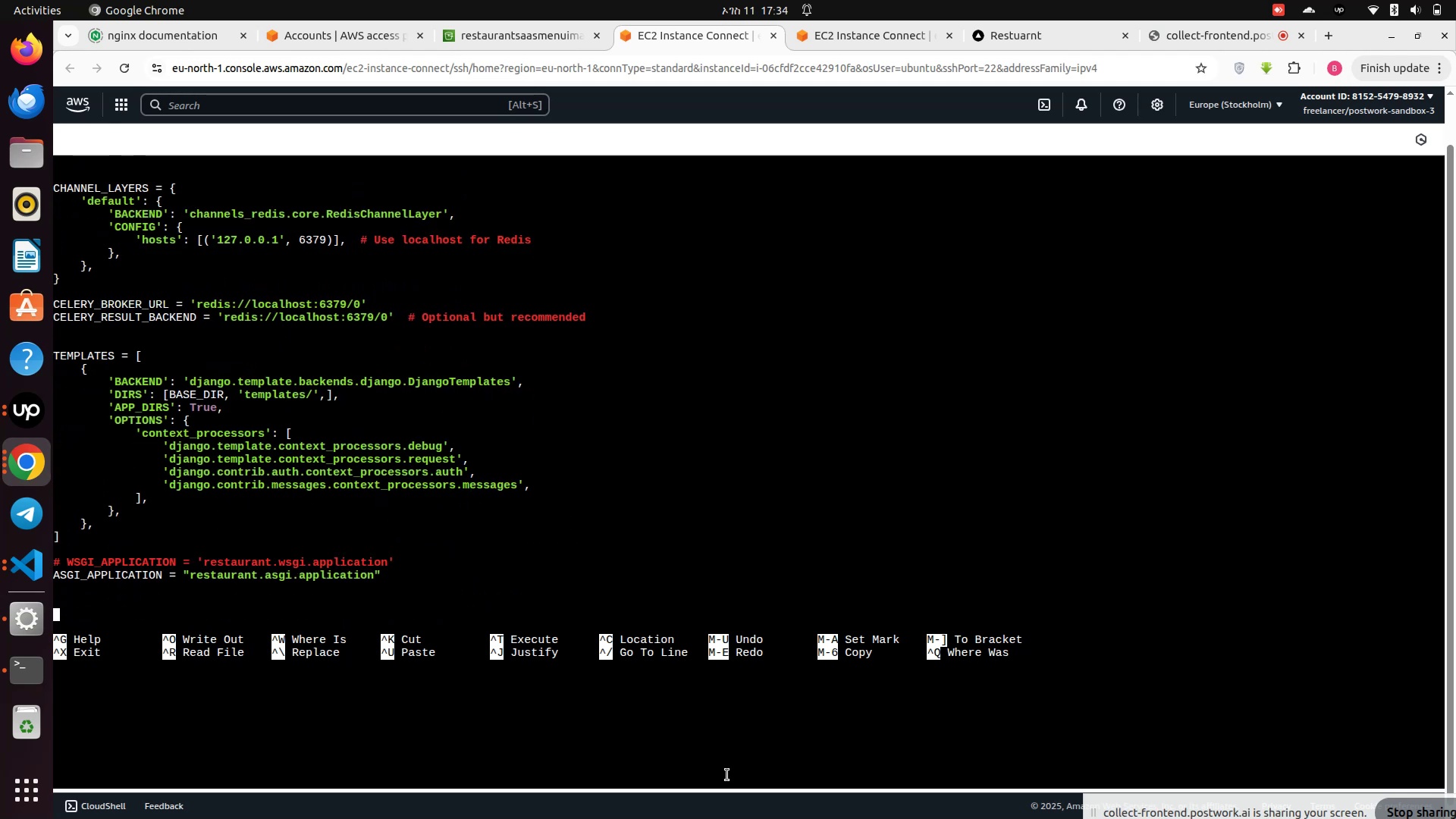 
key(ArrowDown)
 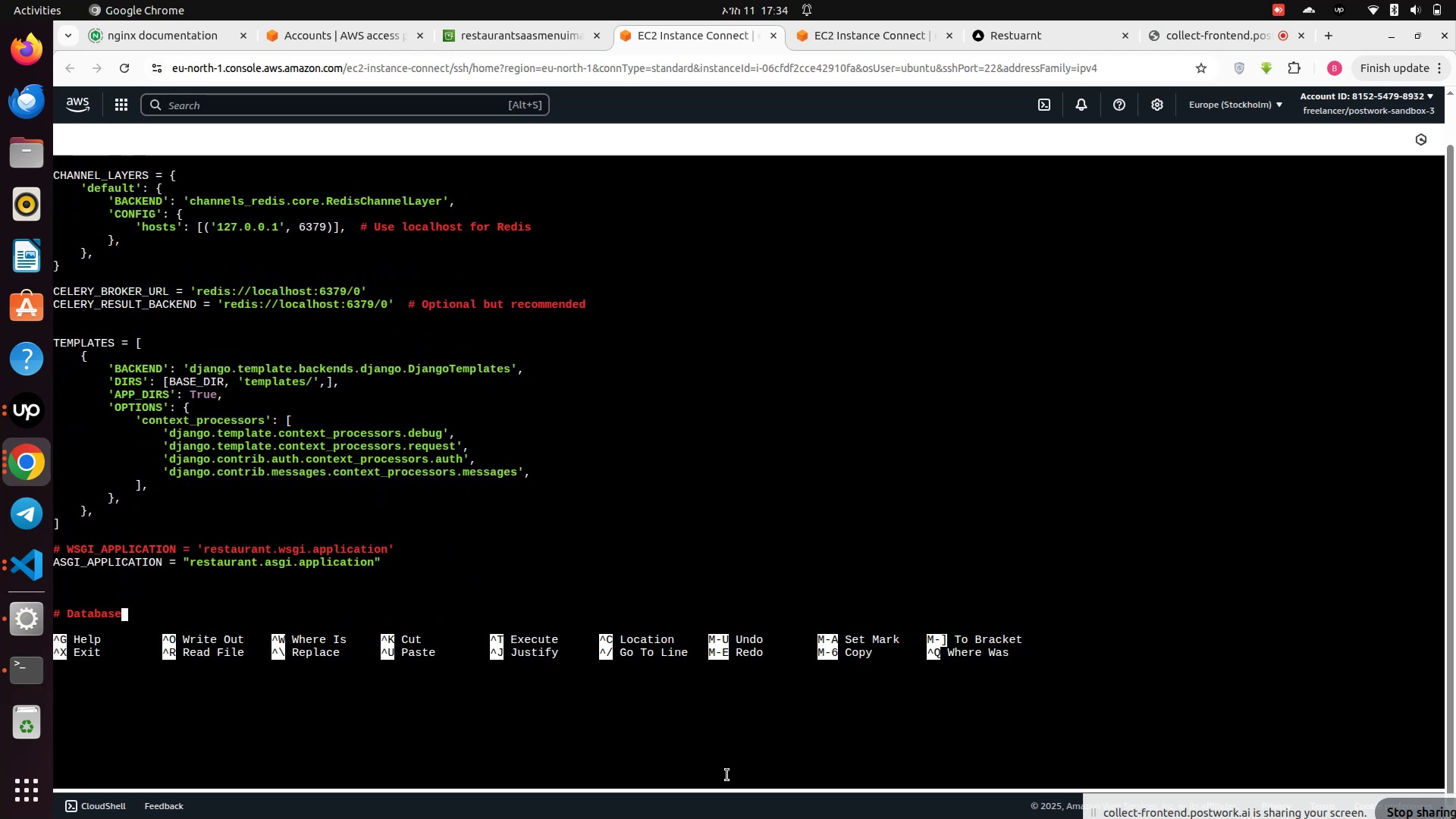 
key(ArrowDown)
 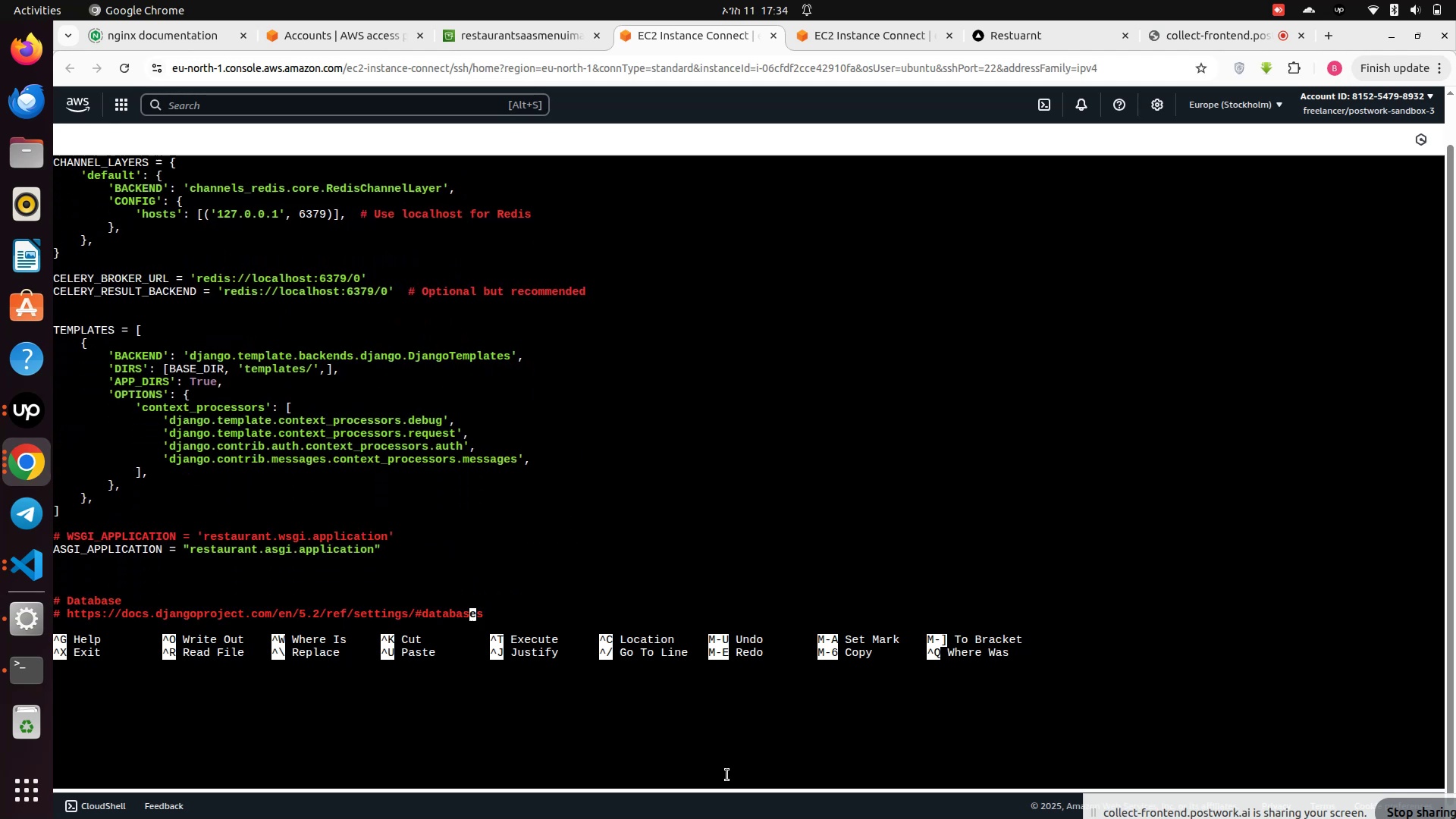 
key(ArrowDown)
 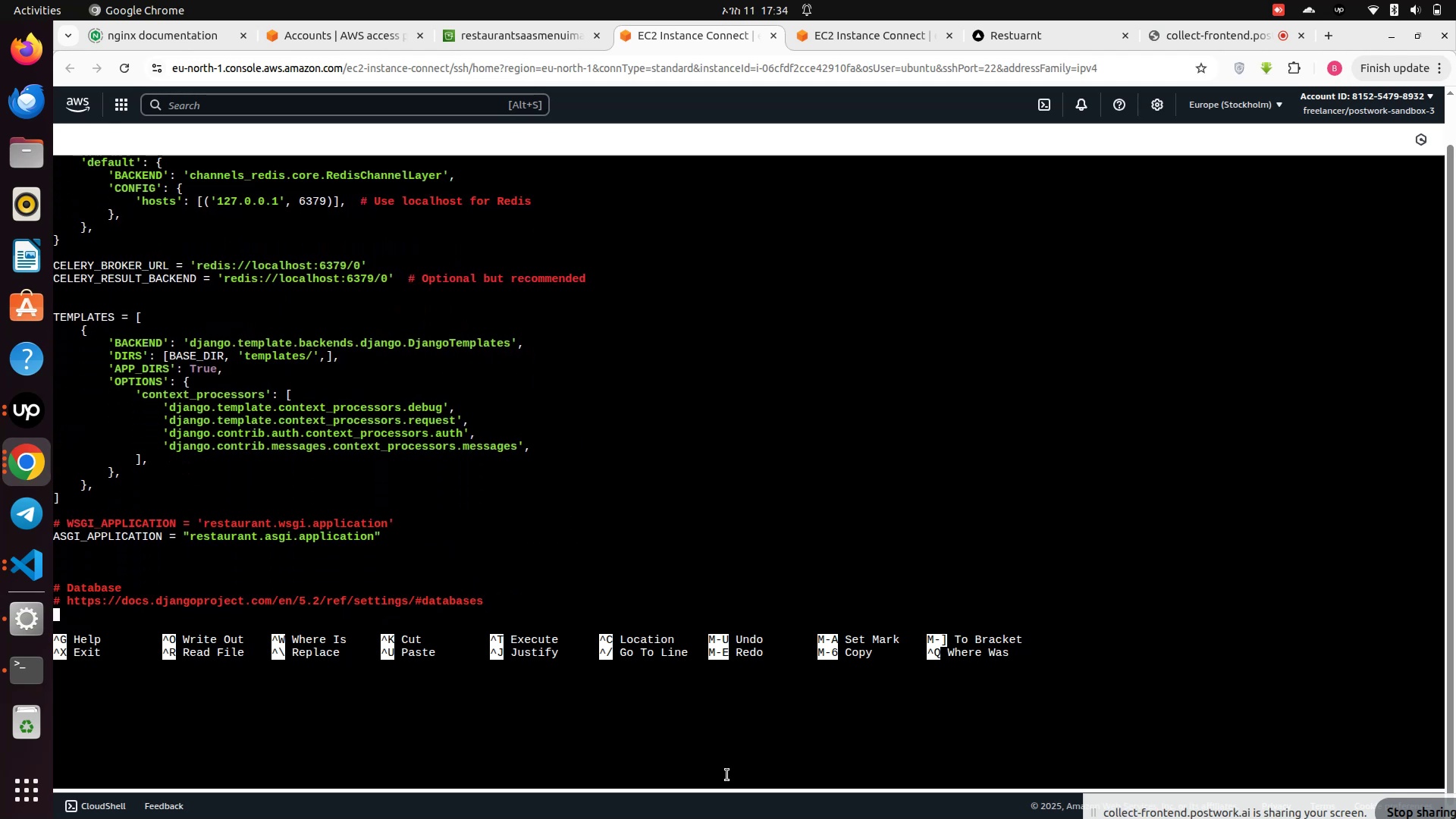 
key(ArrowDown)
 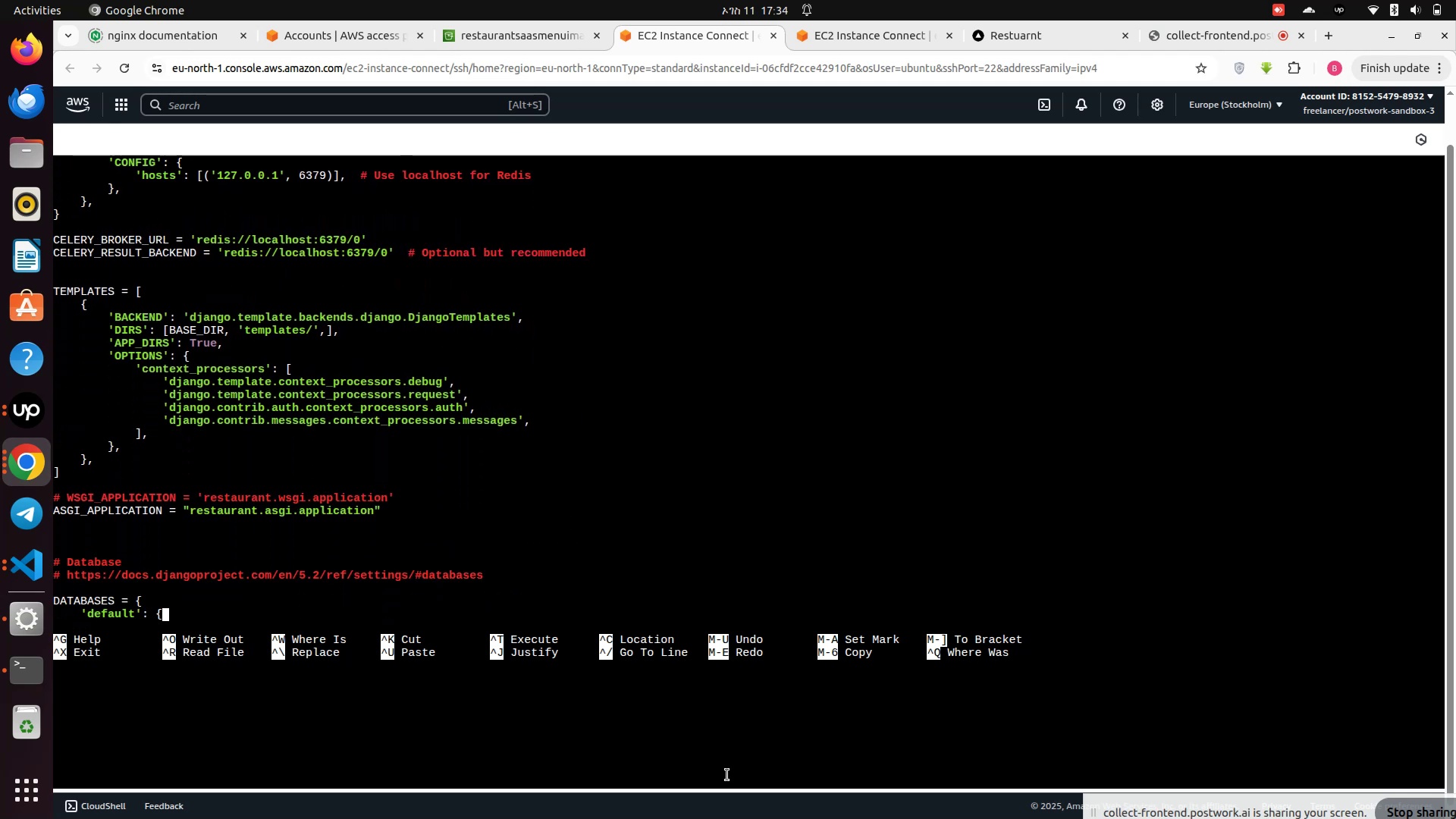 
key(ArrowDown)
 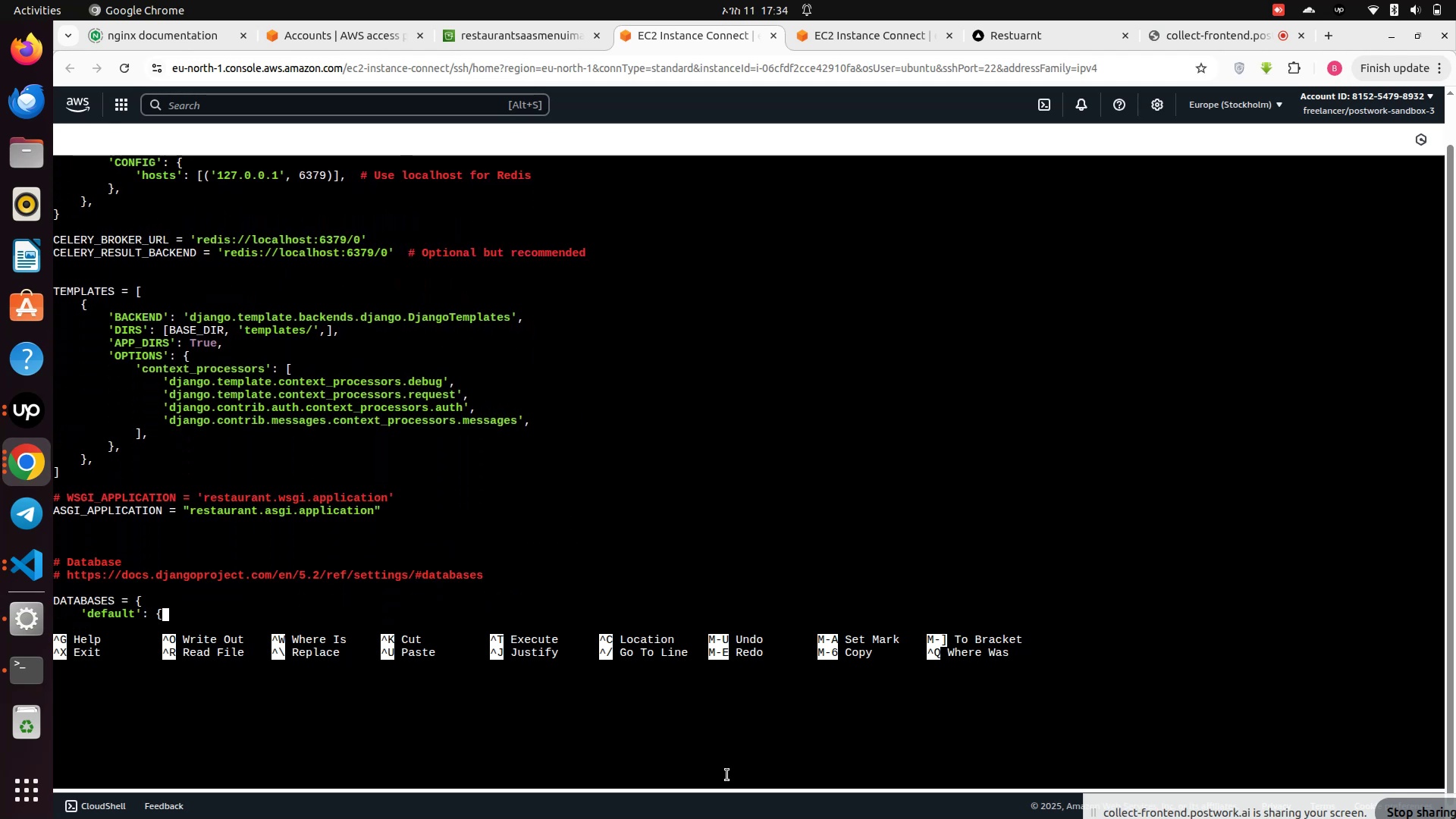 
key(ArrowDown)
 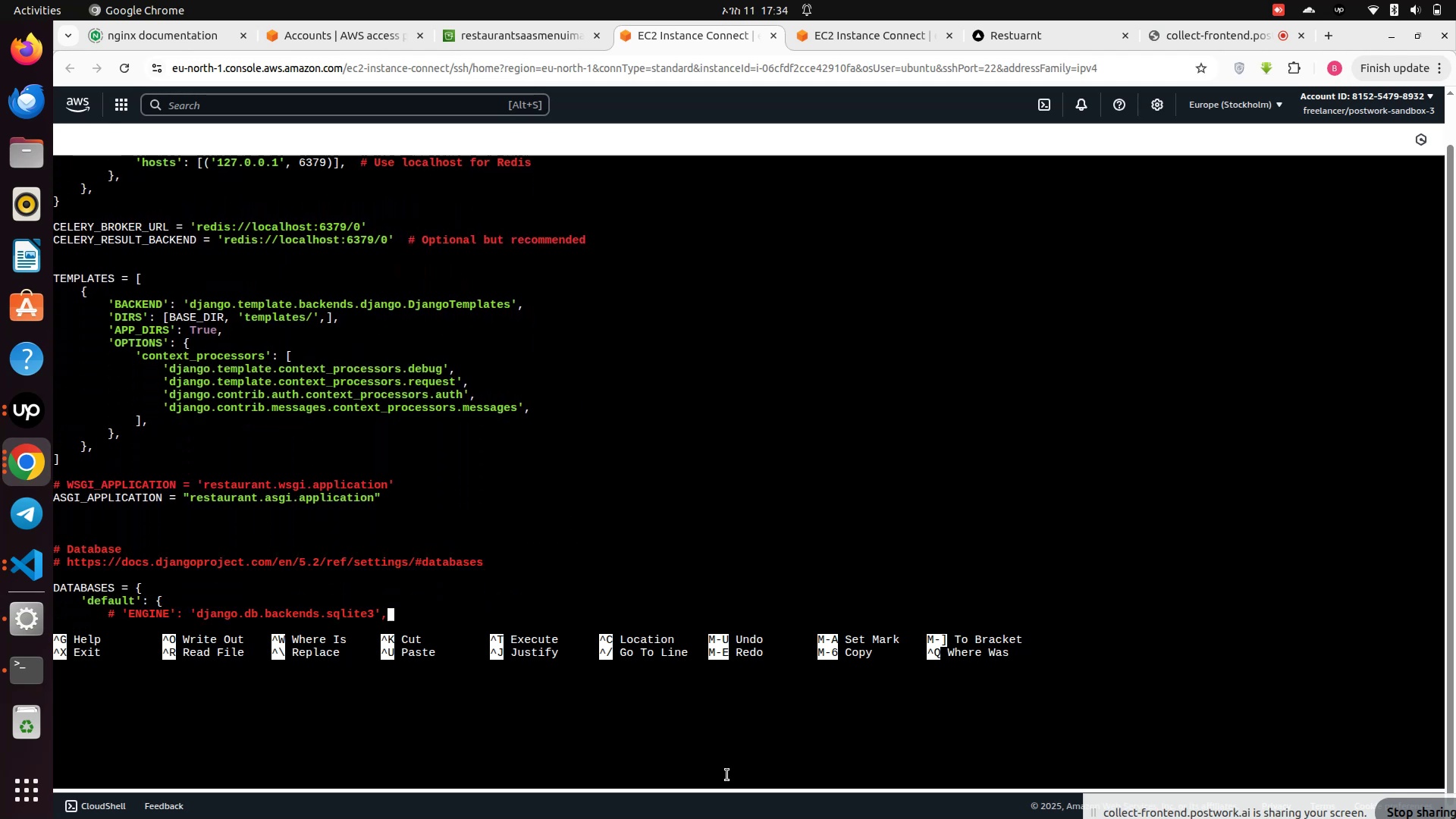 
key(ArrowDown)
 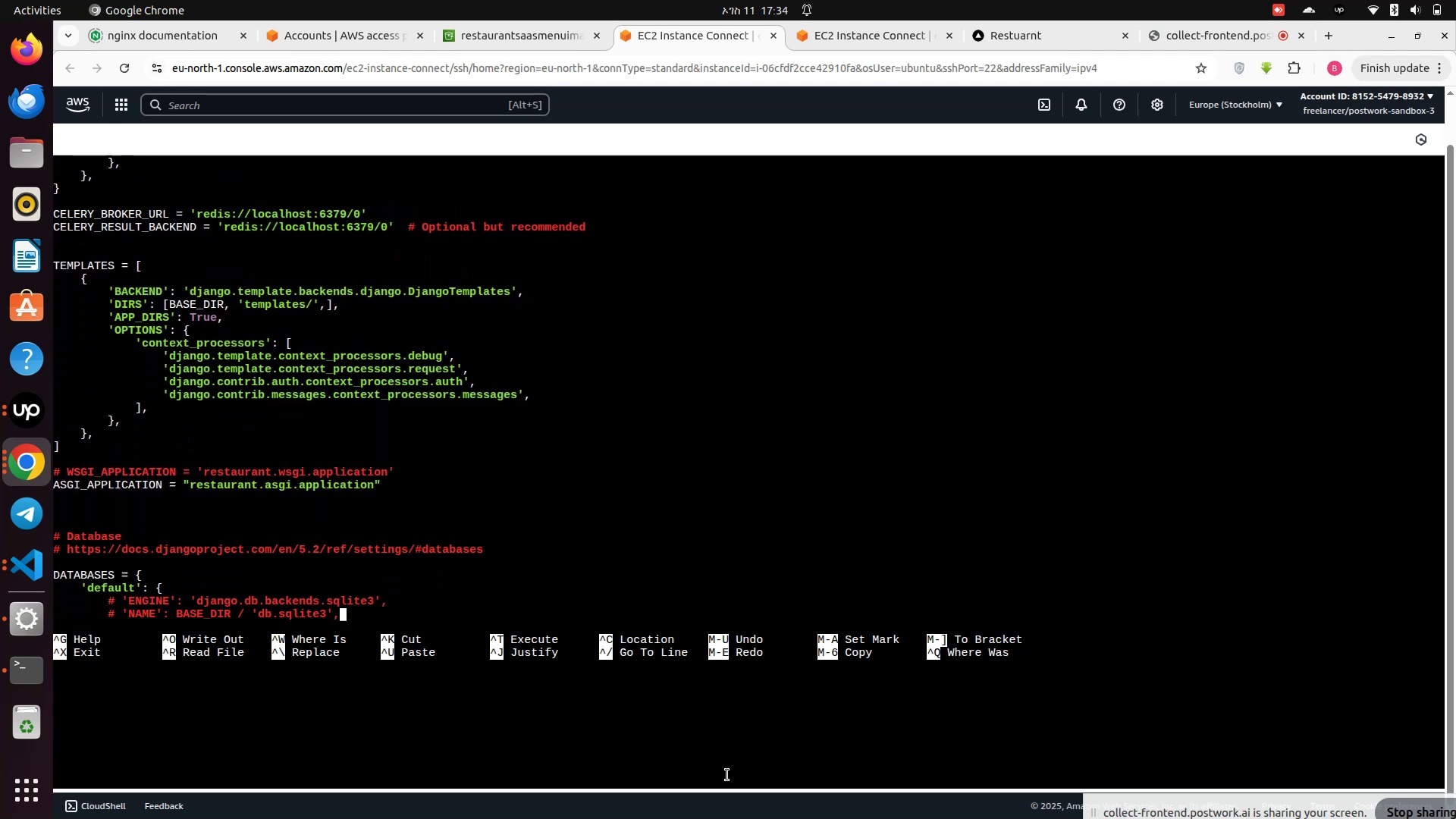 
key(ArrowDown)
 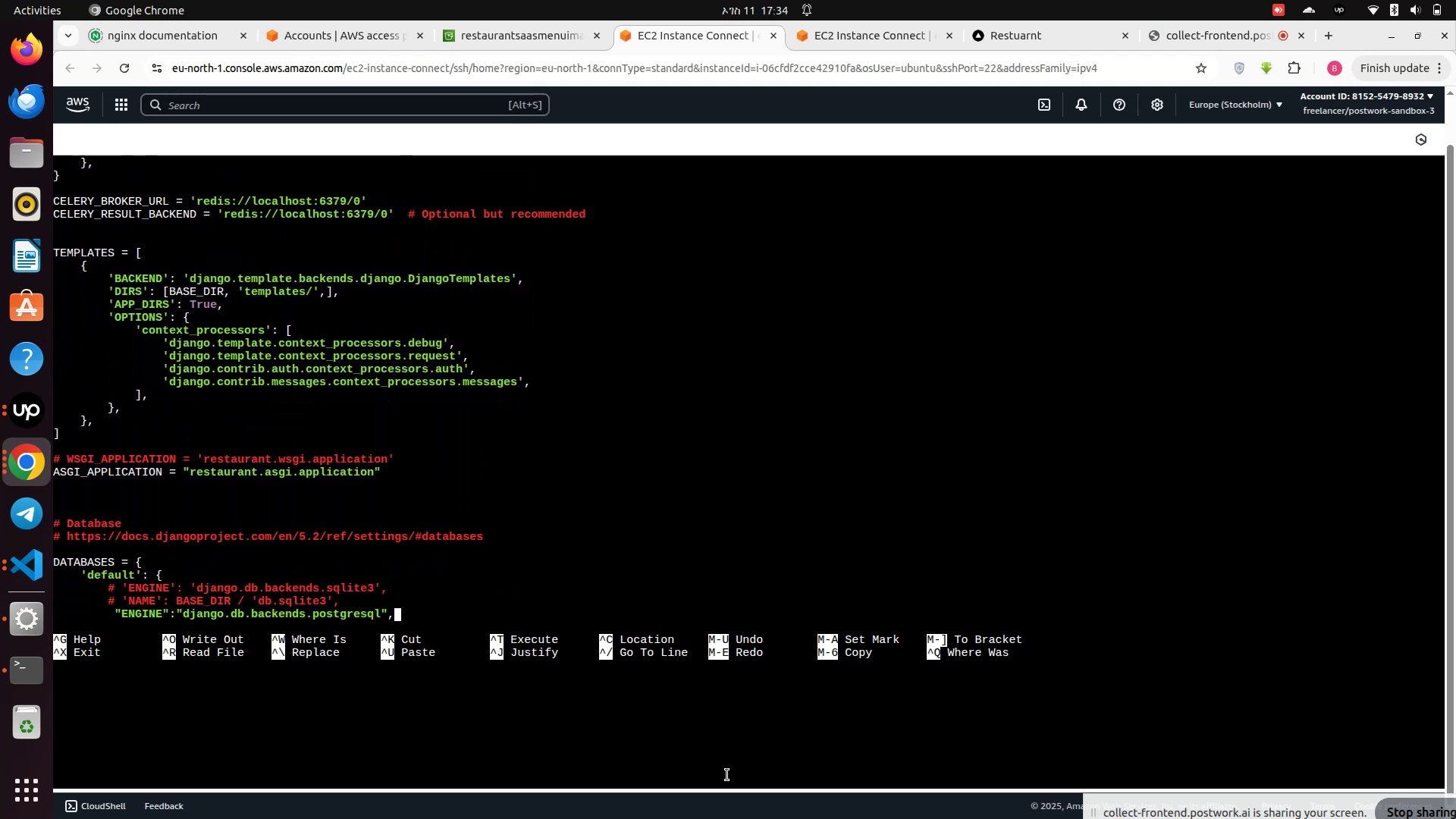 
key(ArrowDown)
 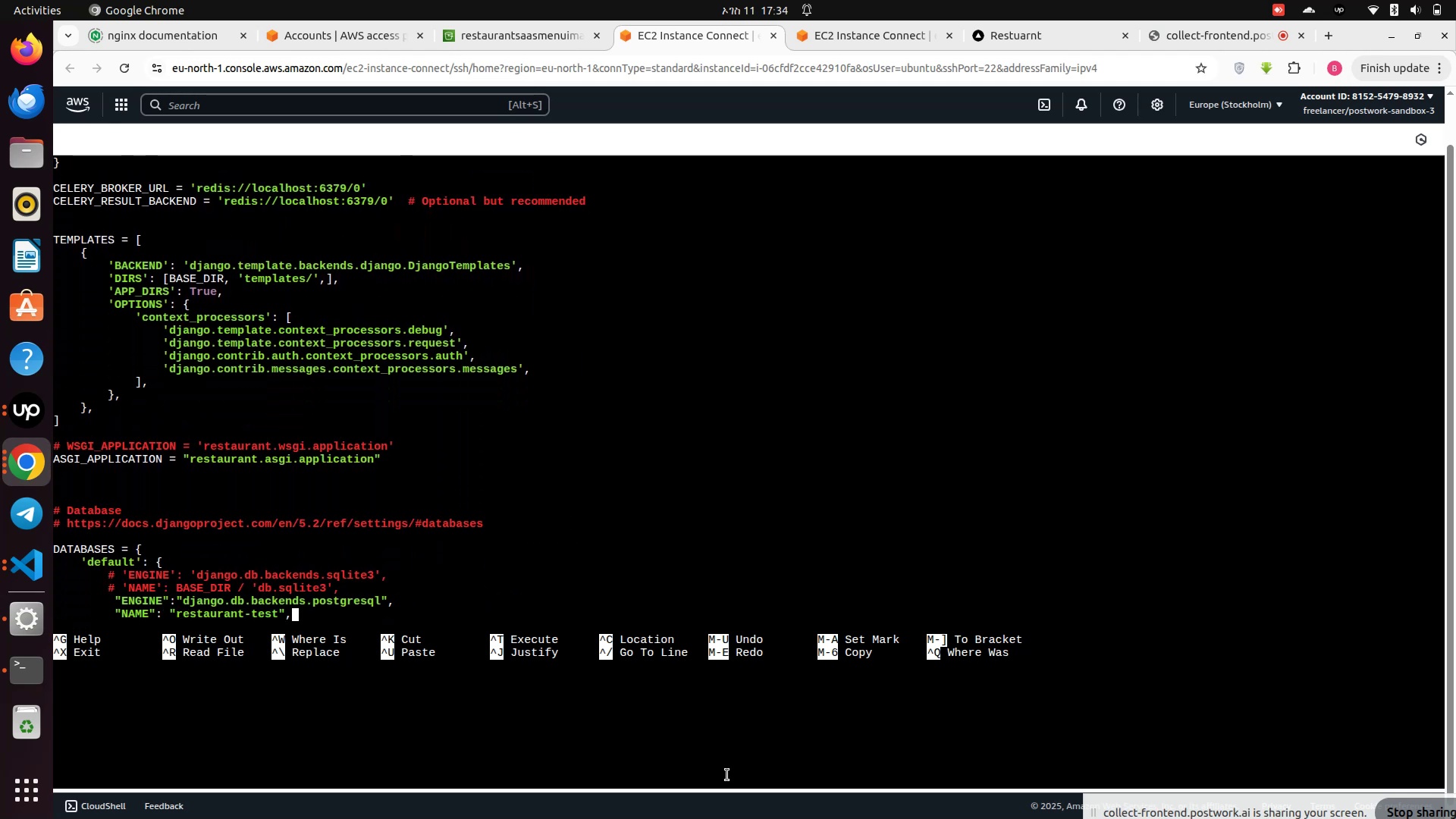 
key(ArrowDown)
 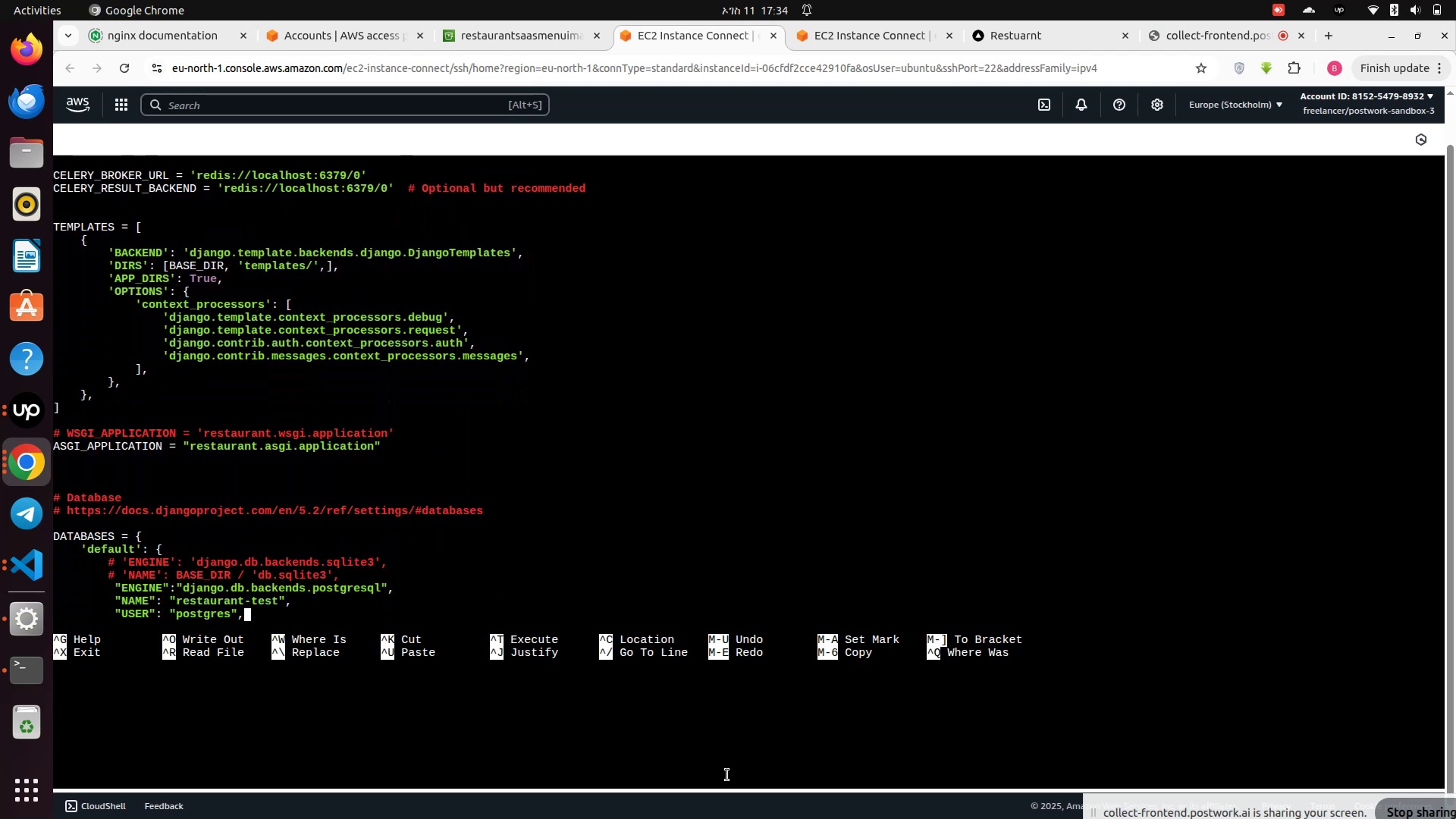 
key(ArrowDown)
 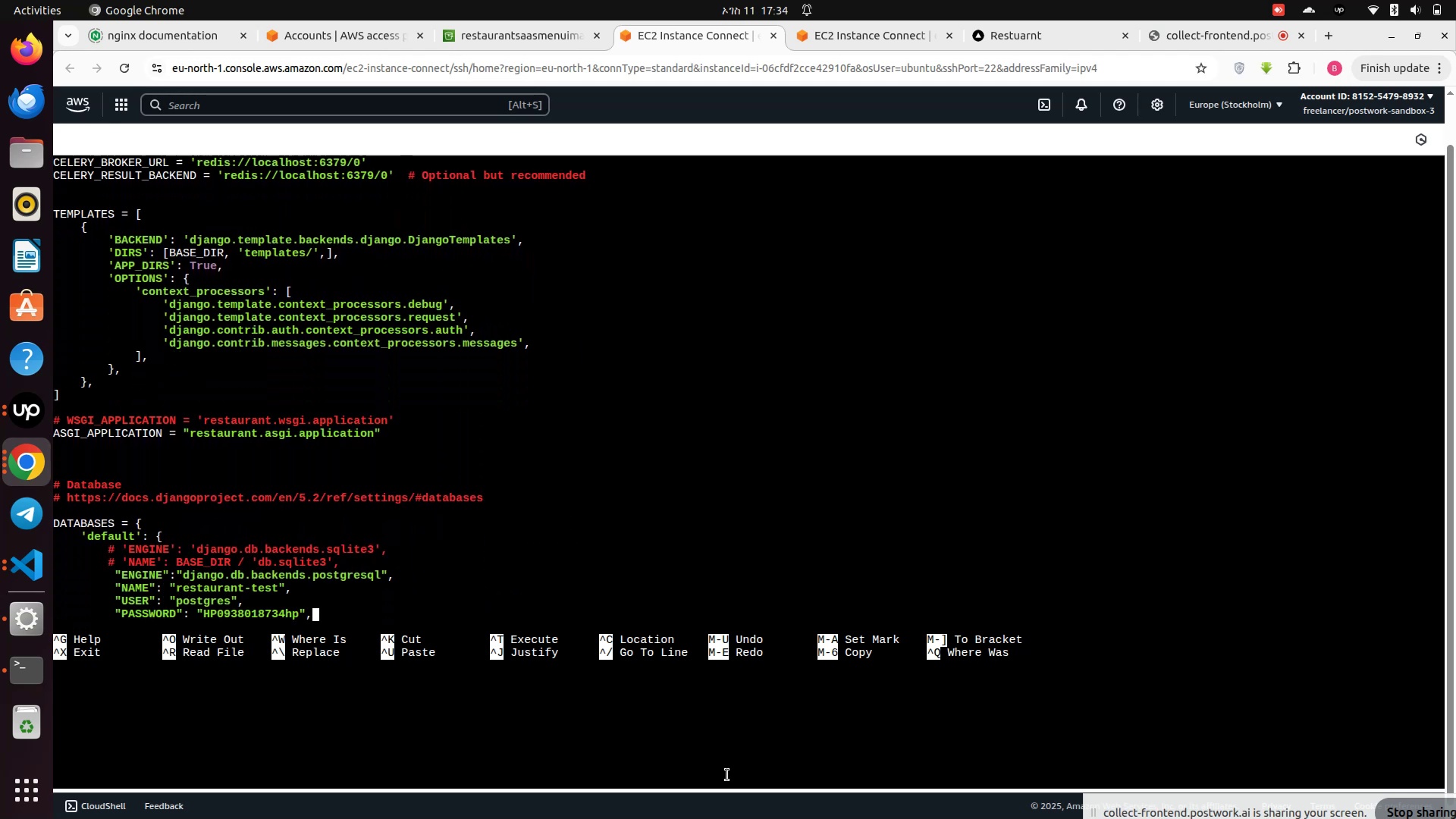 
key(ArrowDown)
 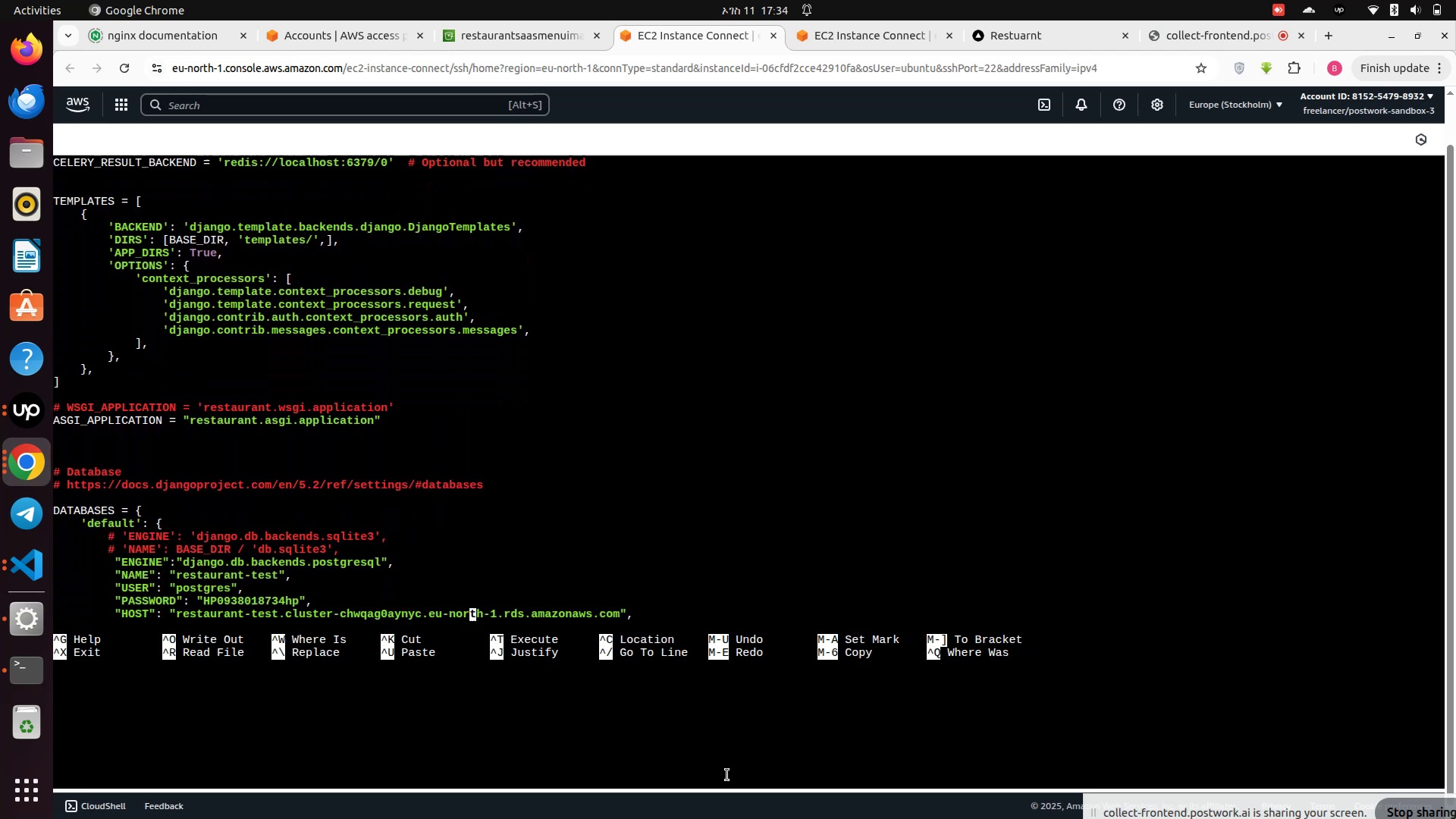 
key(ArrowDown)
 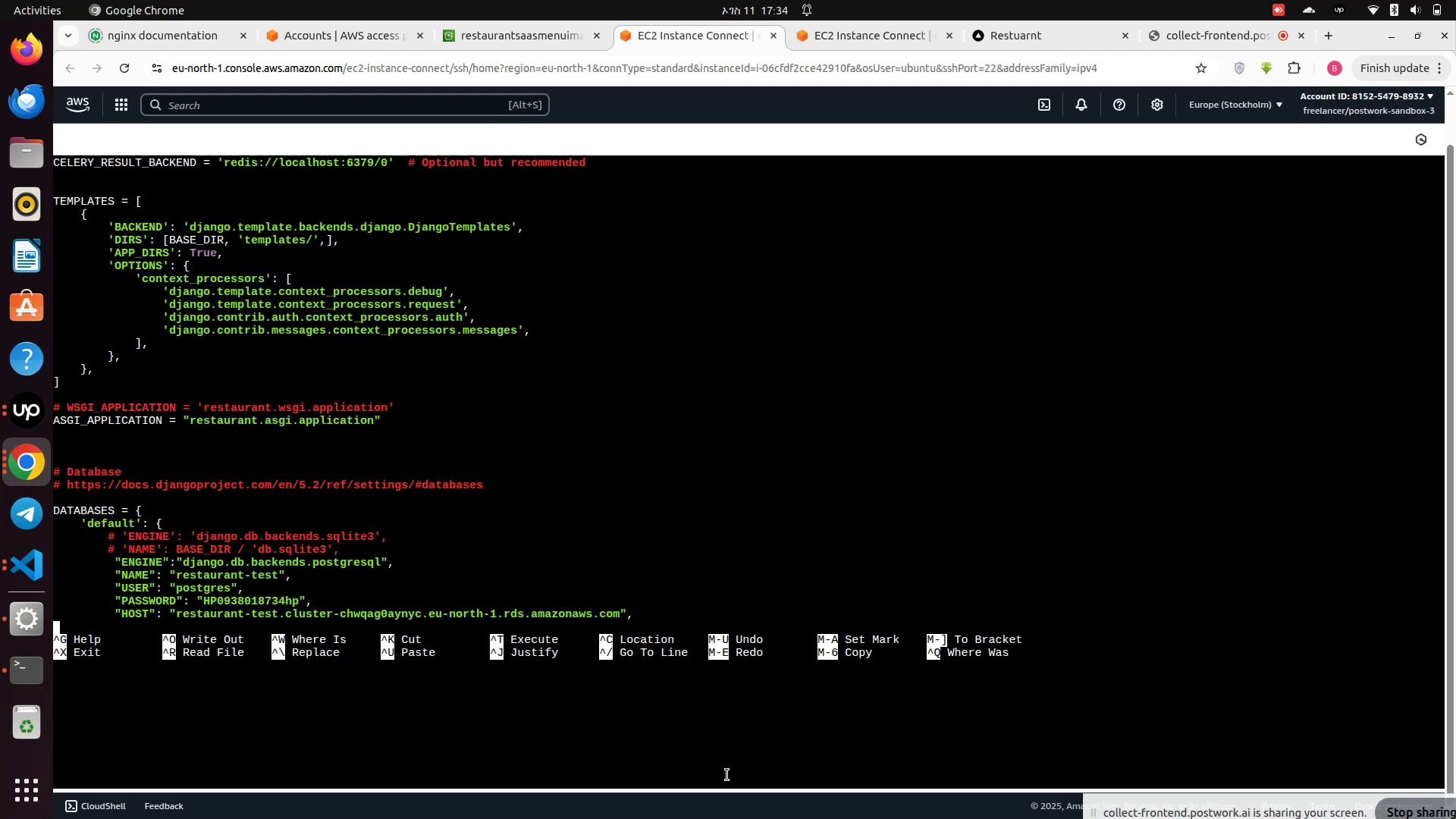 
key(ArrowDown)
 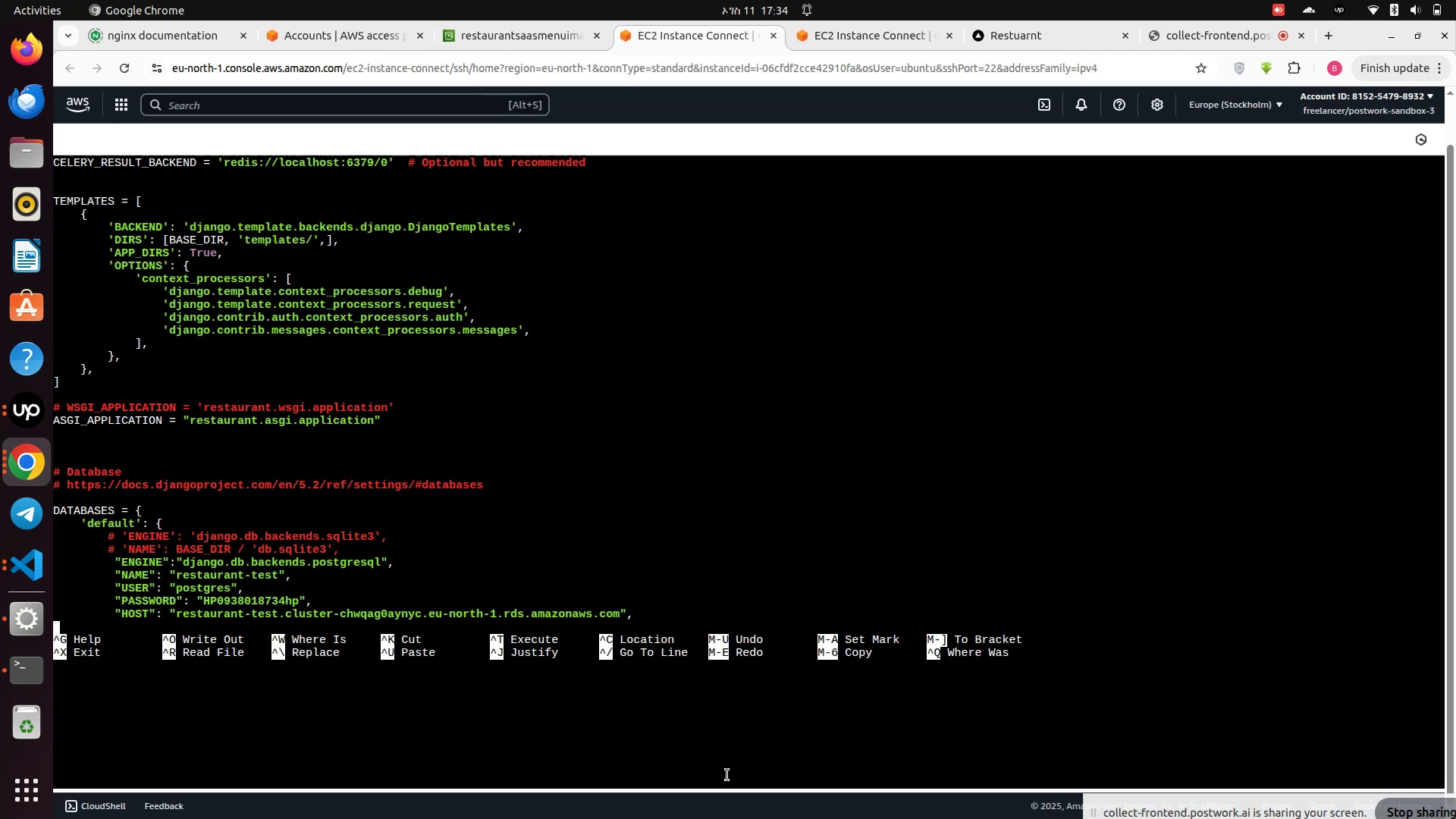 
hold_key(key=ArrowDown, duration=0.77)
 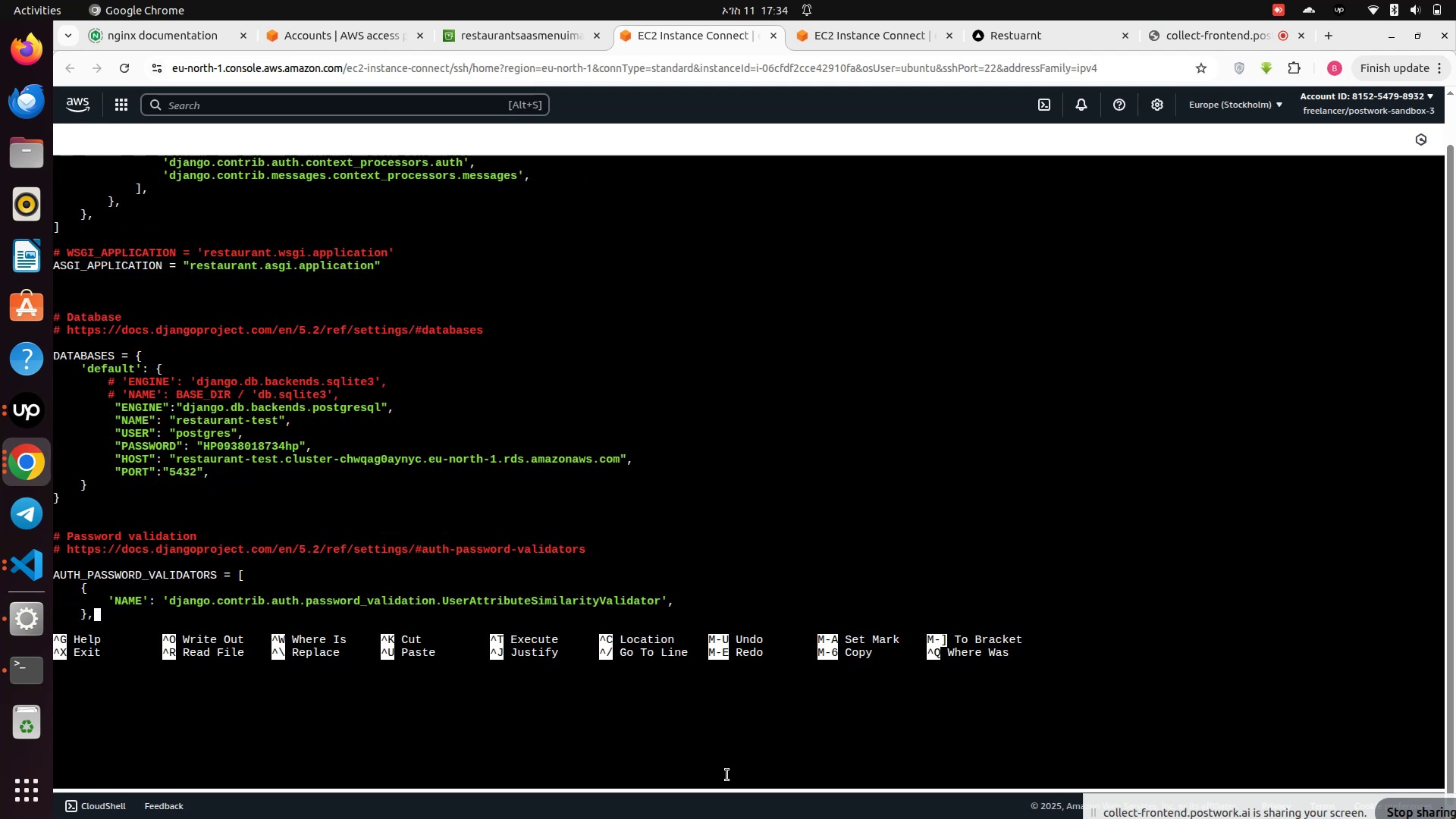 
key(ArrowDown)
 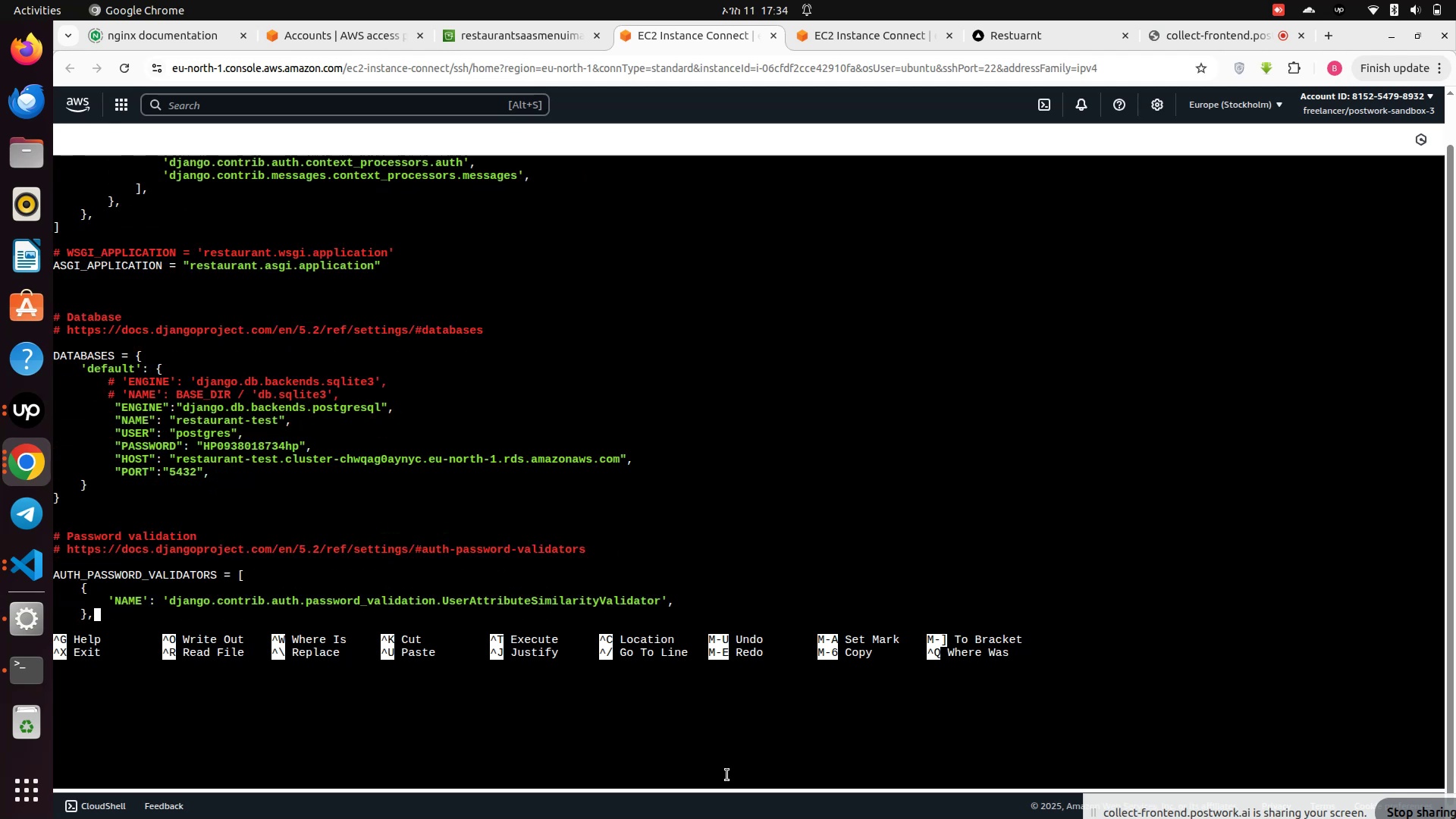 
hold_key(key=ArrowUp, duration=0.94)
 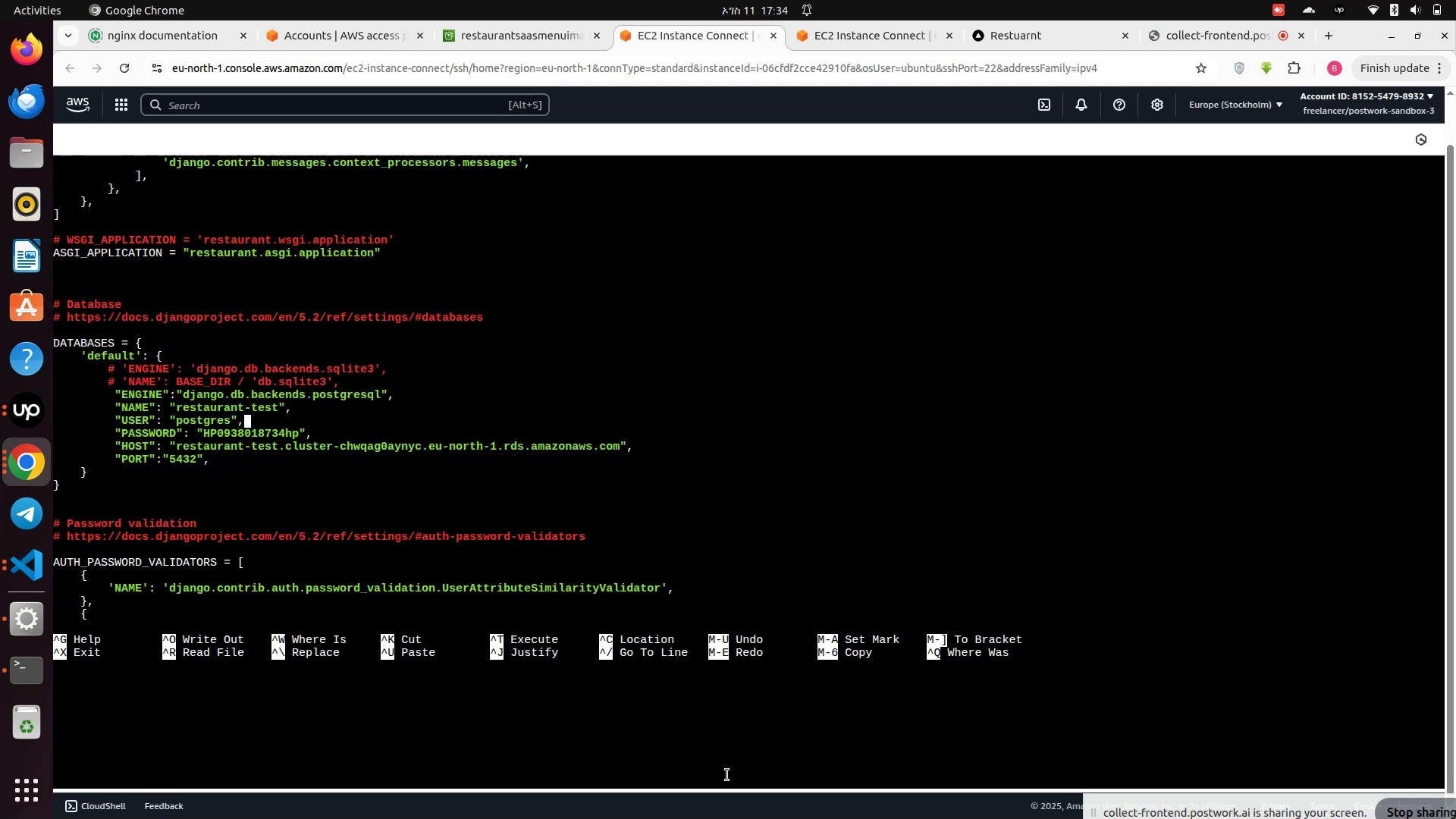 
key(ArrowUp)
 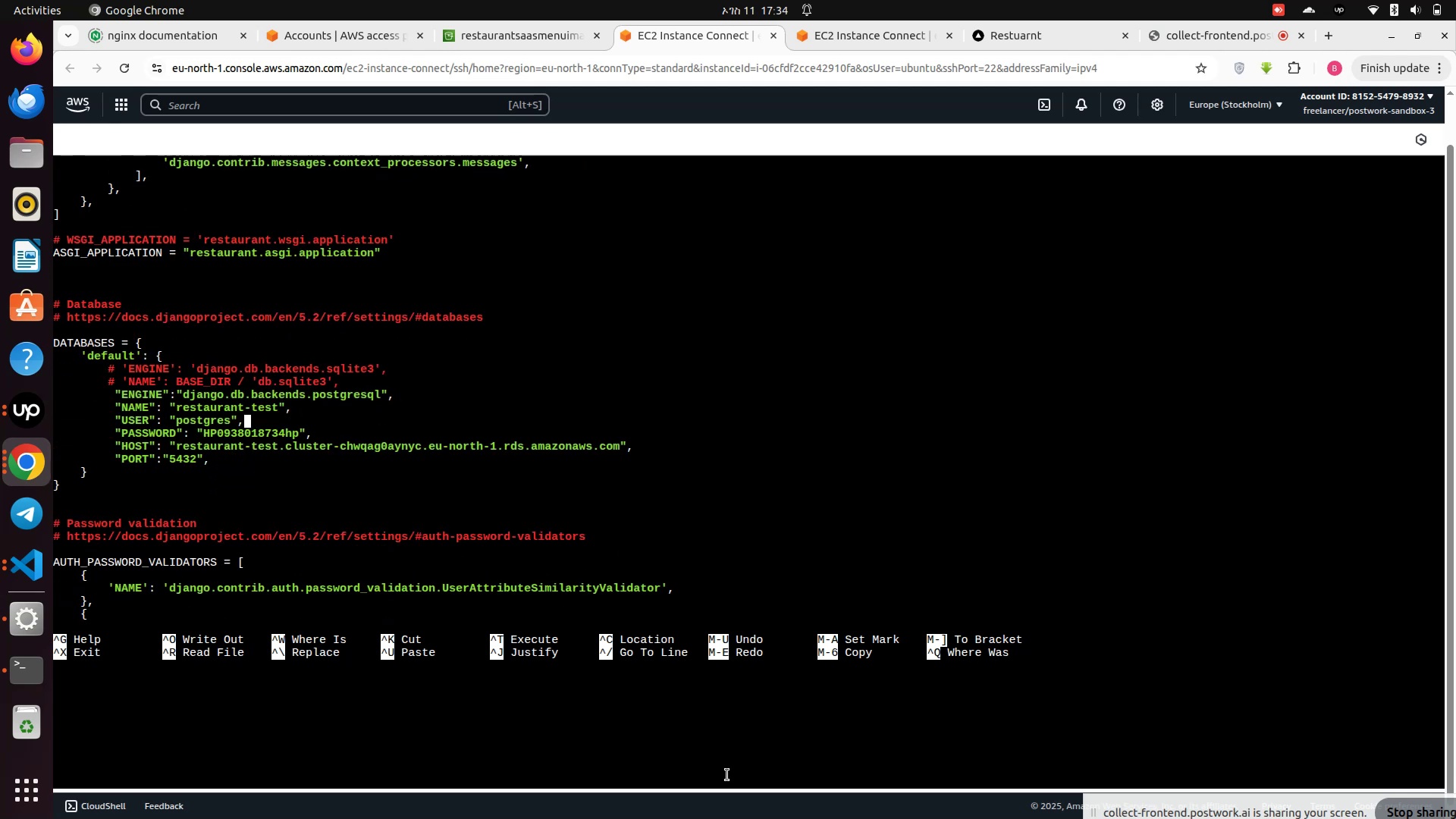 
key(ArrowUp)
 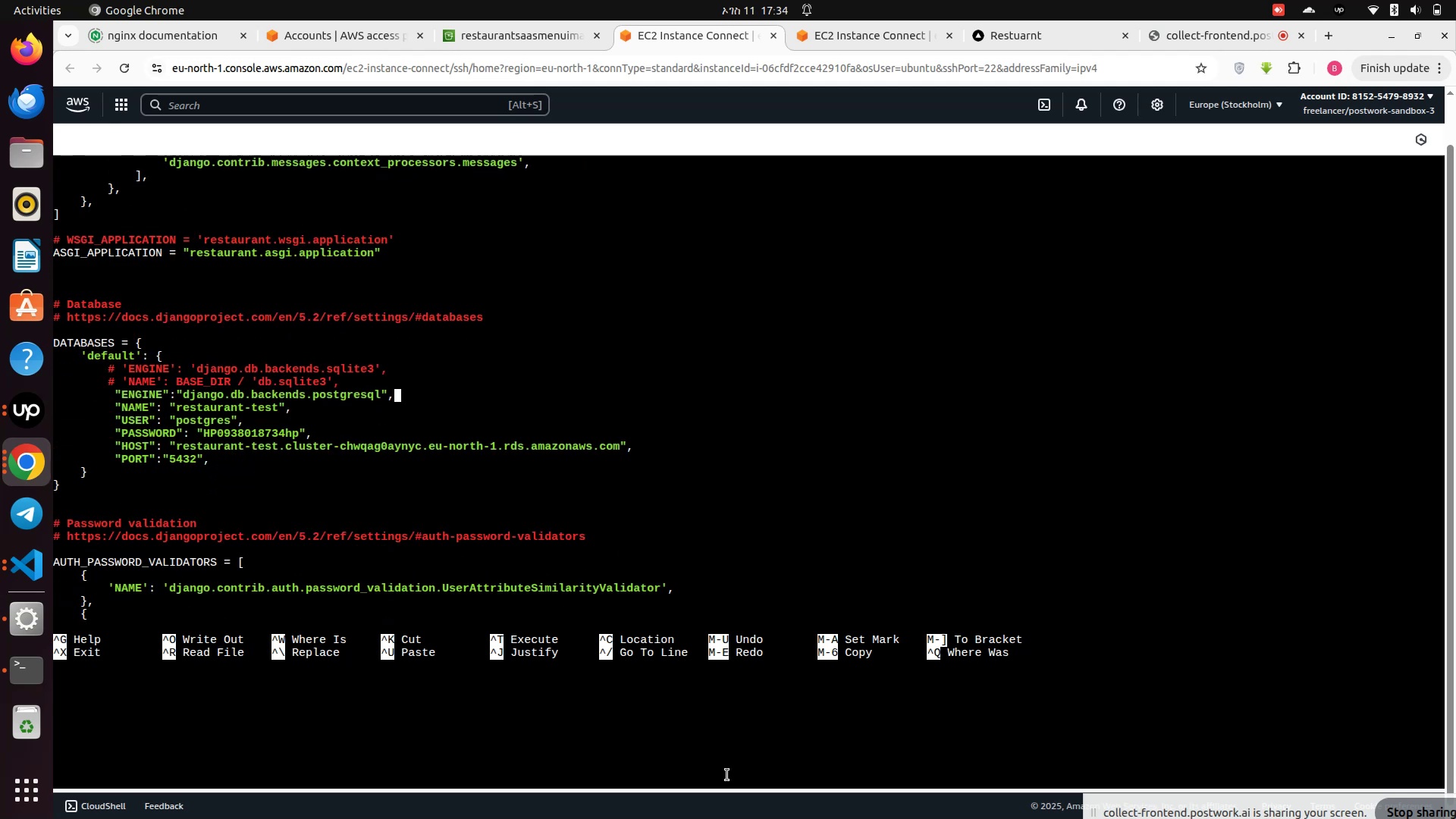 
key(ArrowUp)
 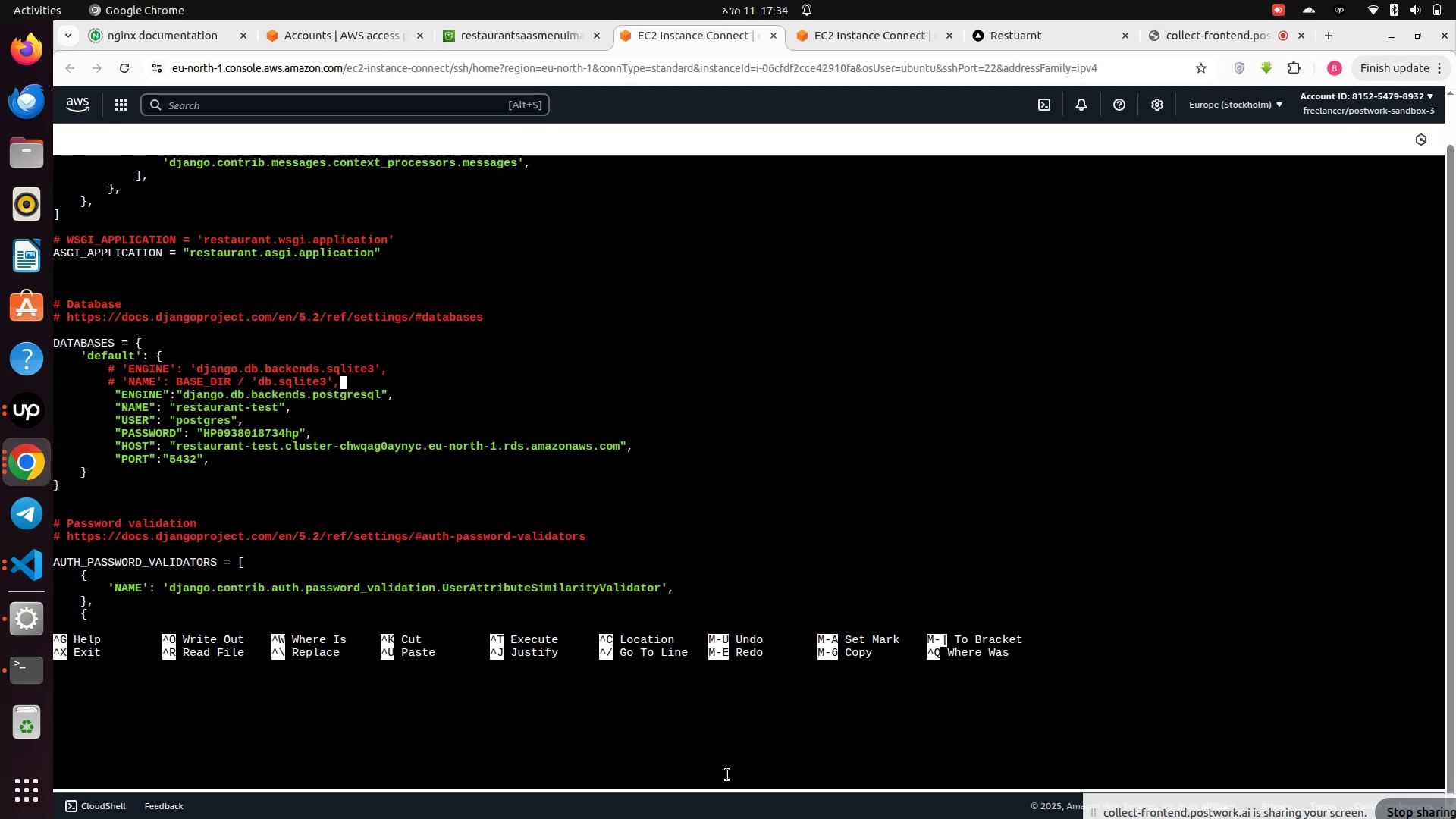 
hold_key(key=Backspace, duration=1.32)
 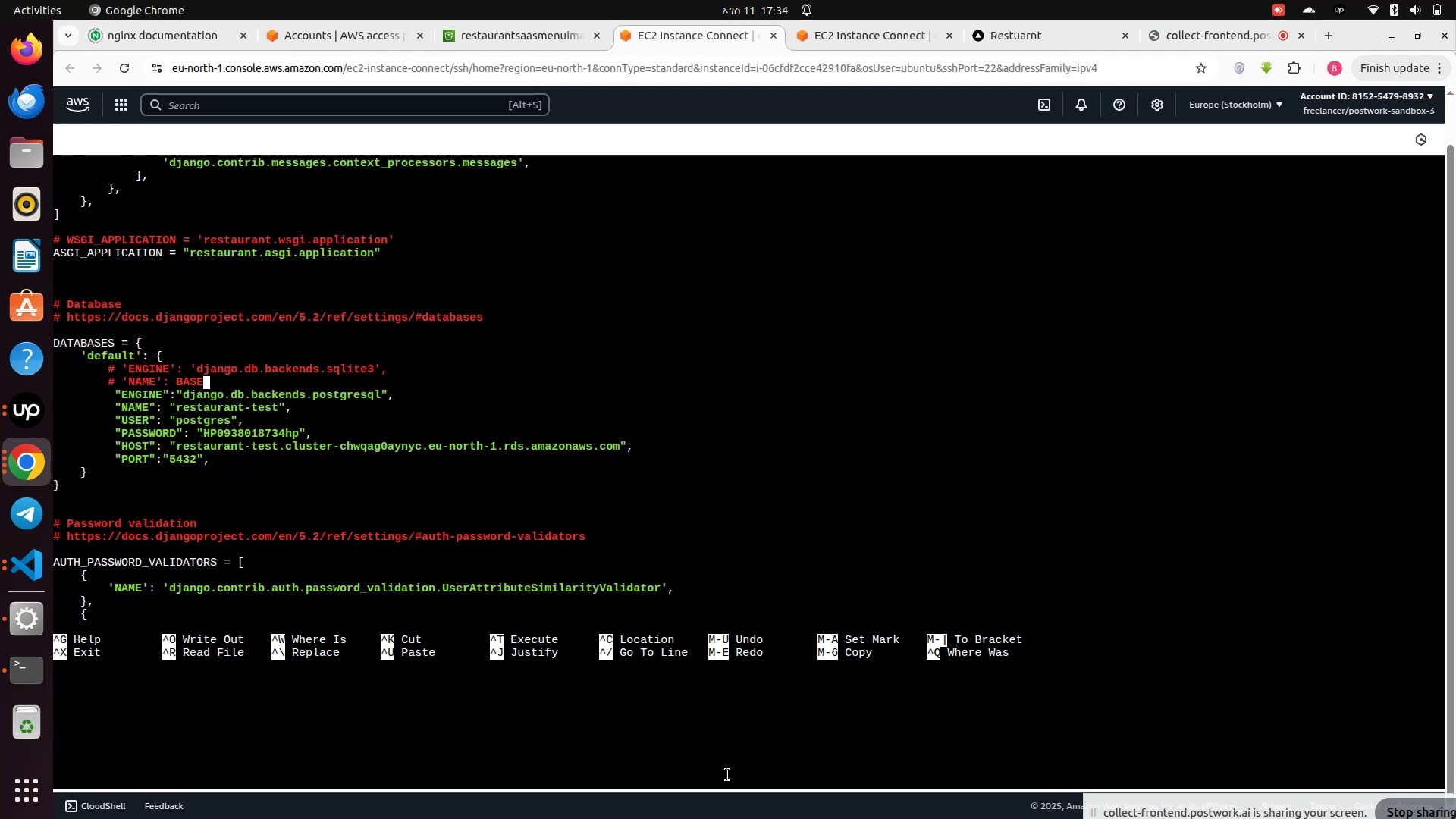 
key(Backspace)
 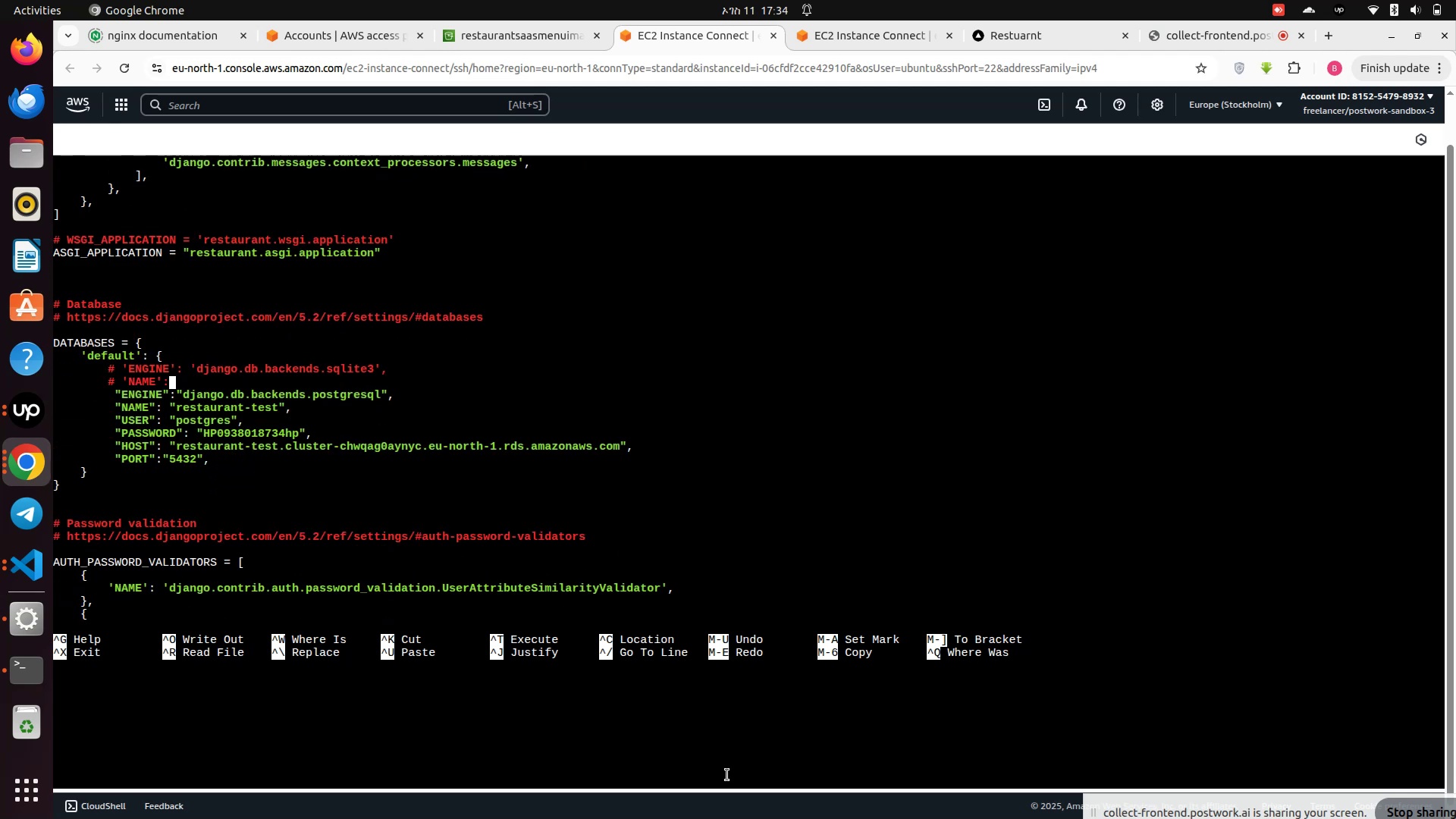 
key(Backspace)
 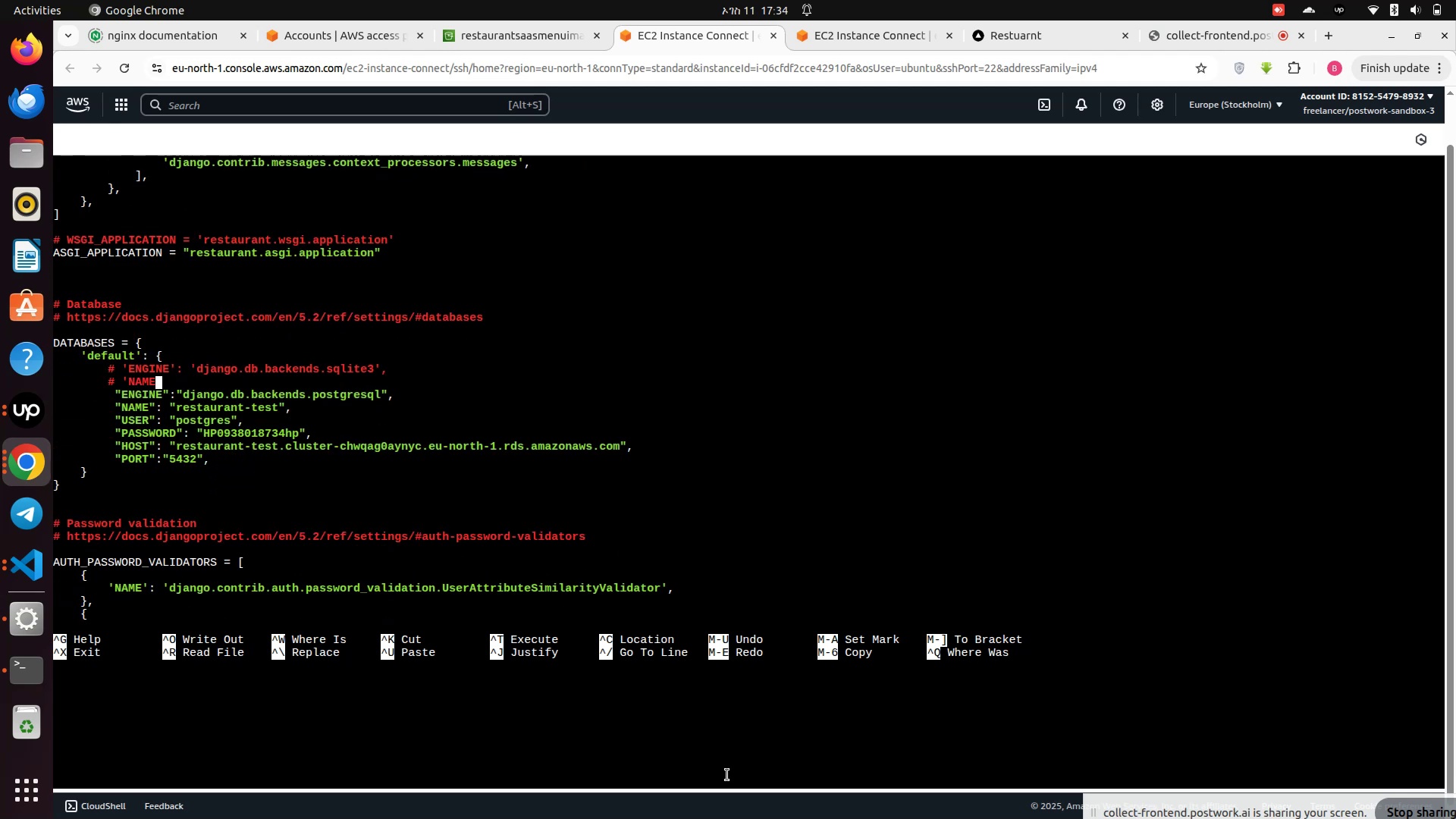 
key(Backspace)
 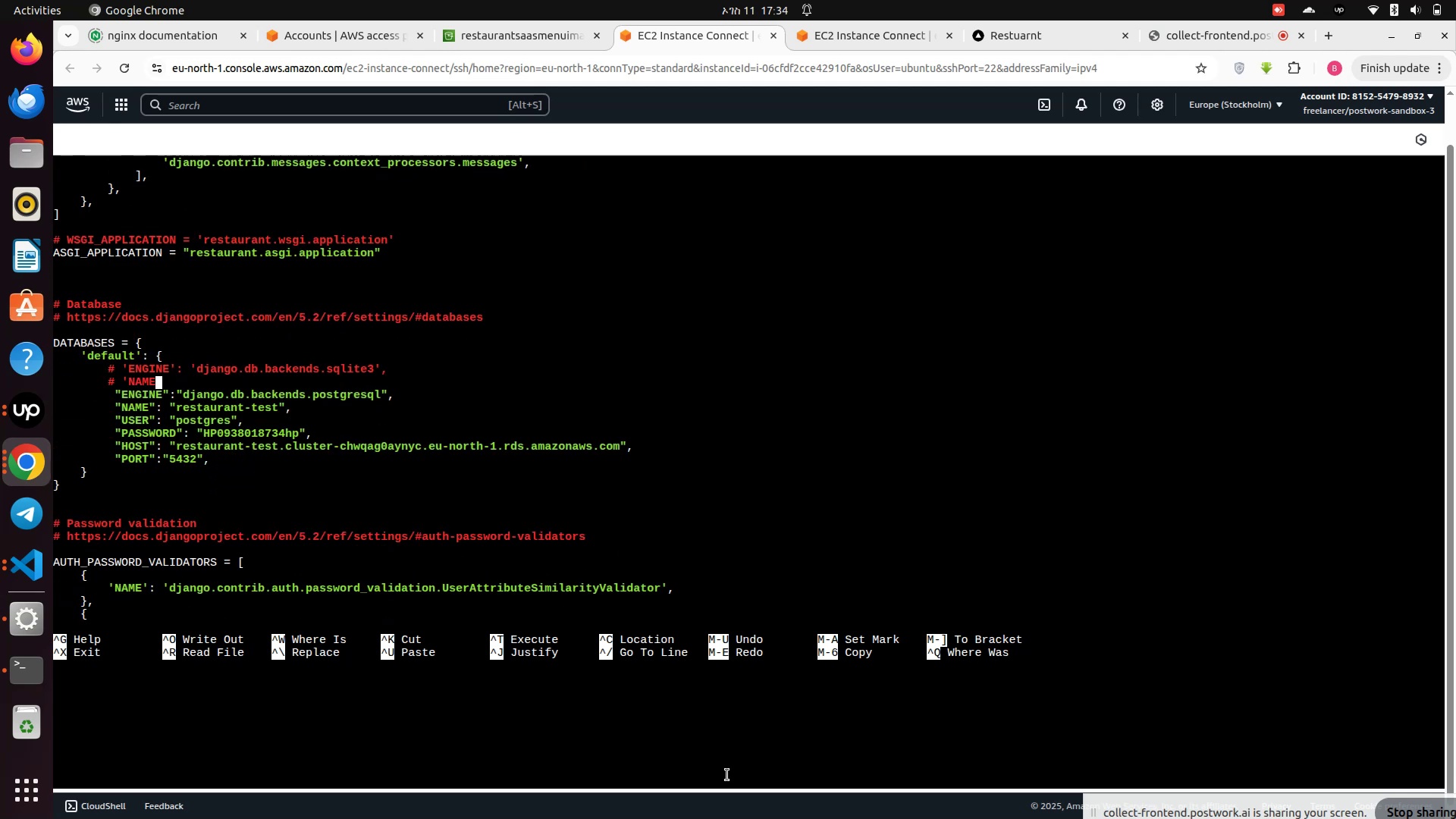 
key(Backspace)
 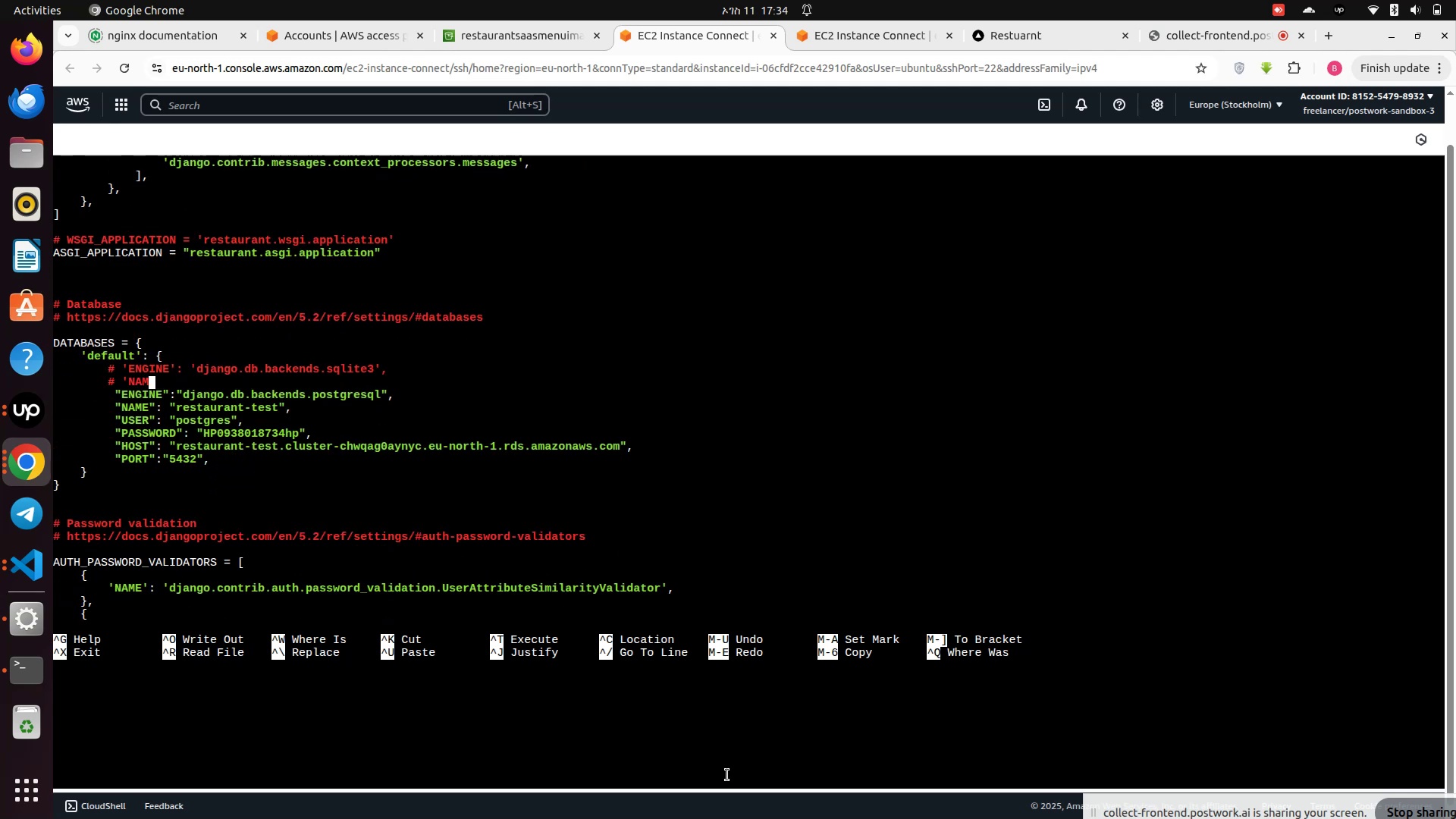 
key(Backspace)
 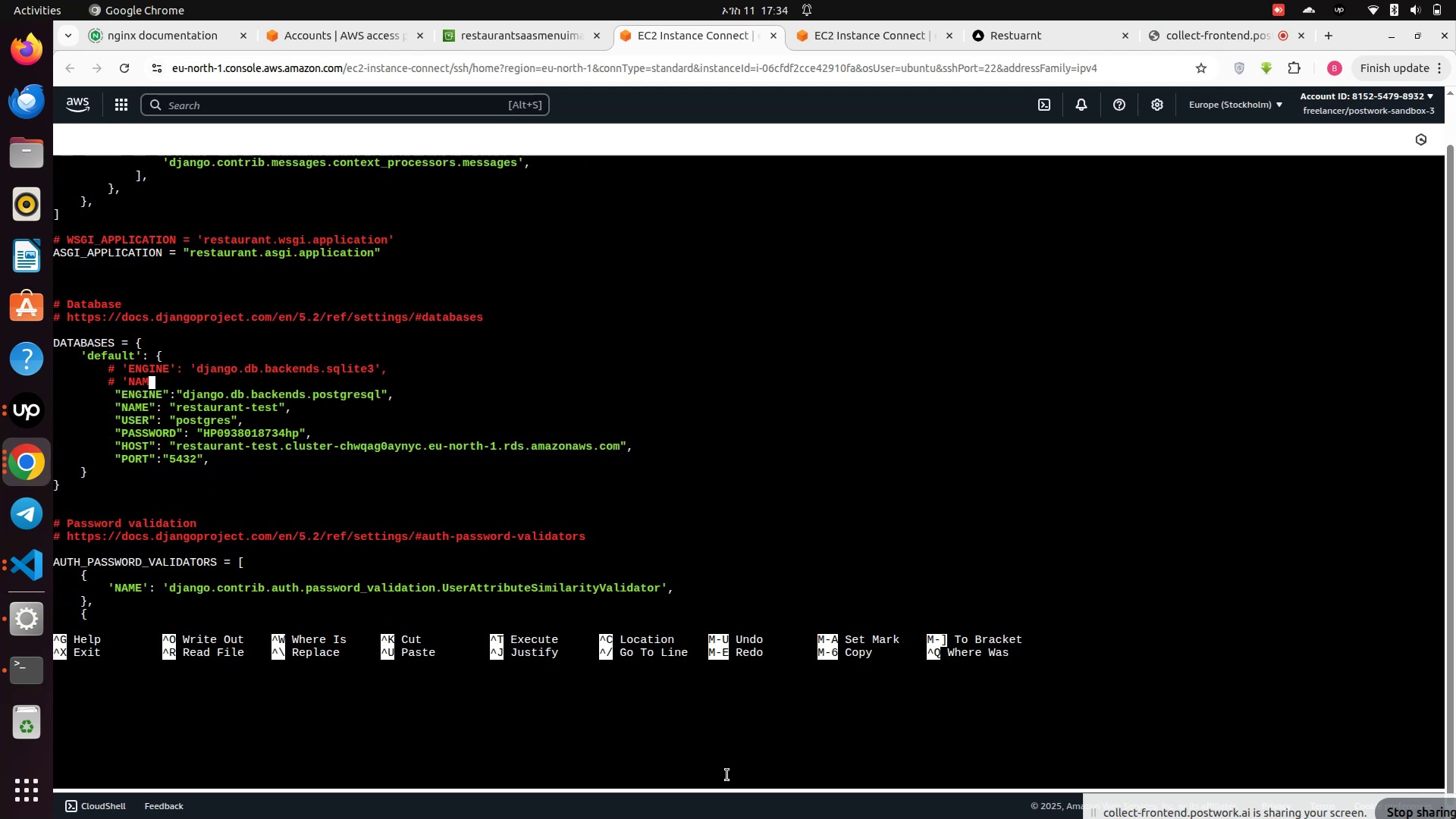 
key(Backspace)
 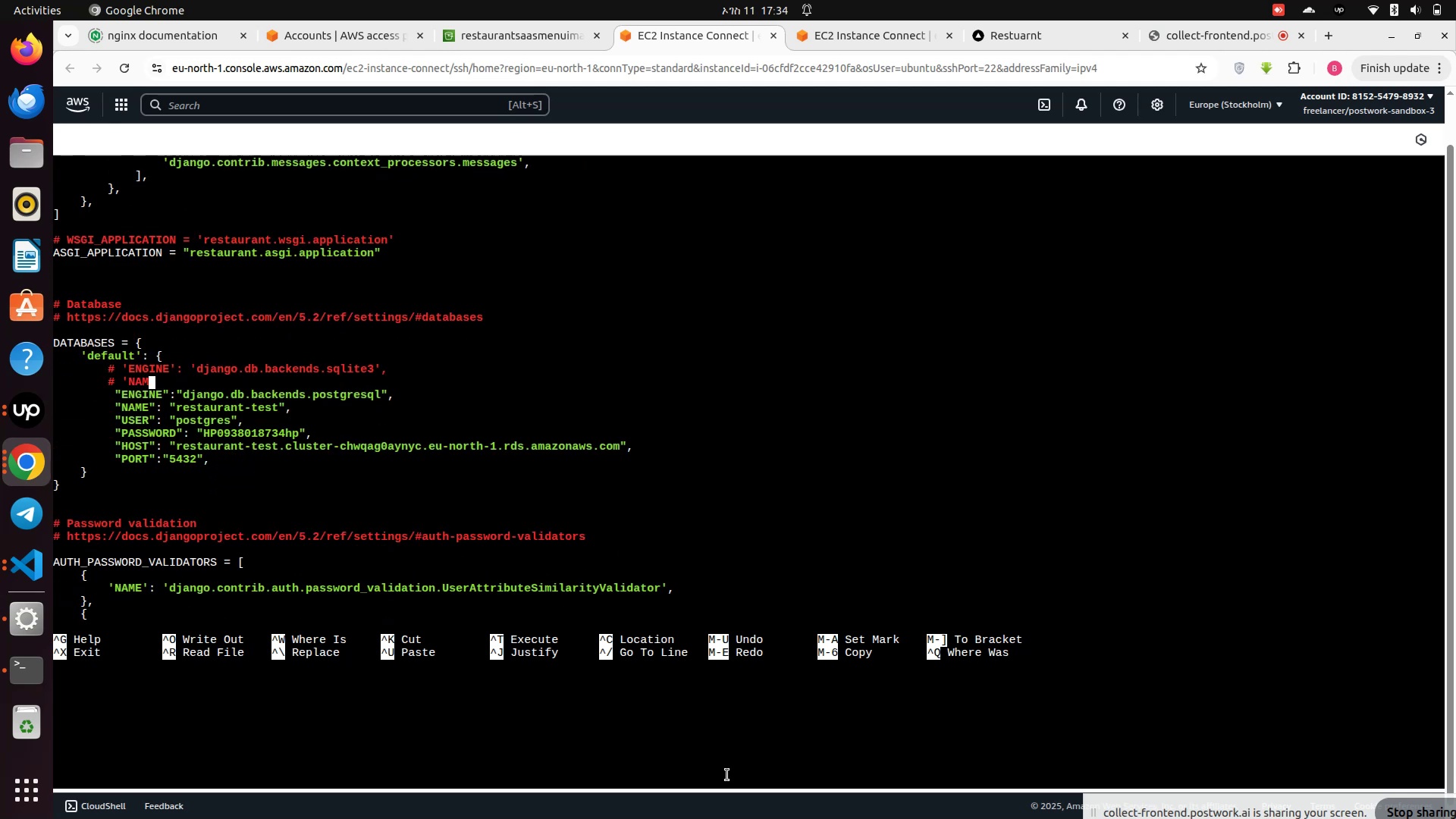 
key(Backspace)
 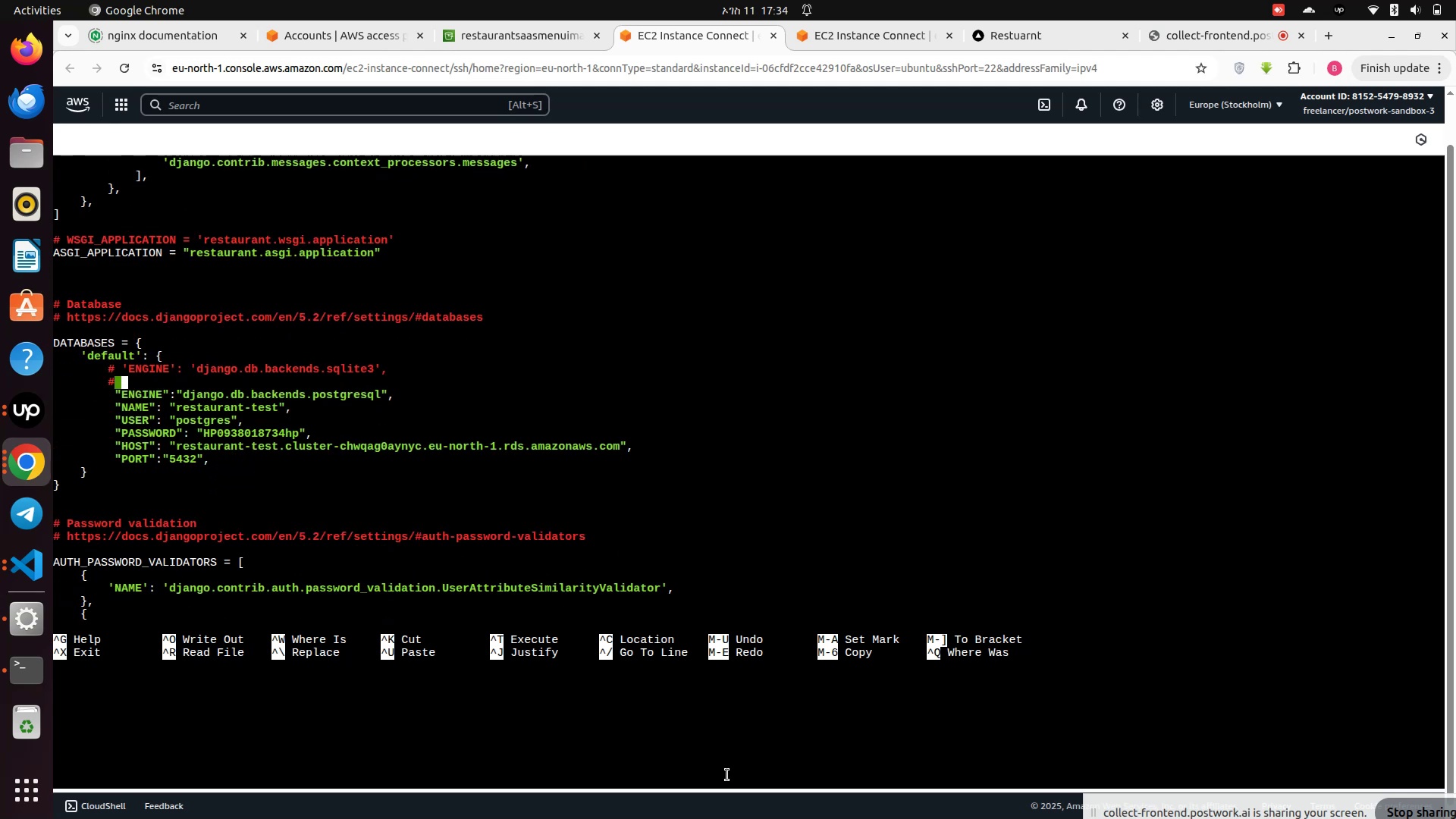 
key(Backspace)
 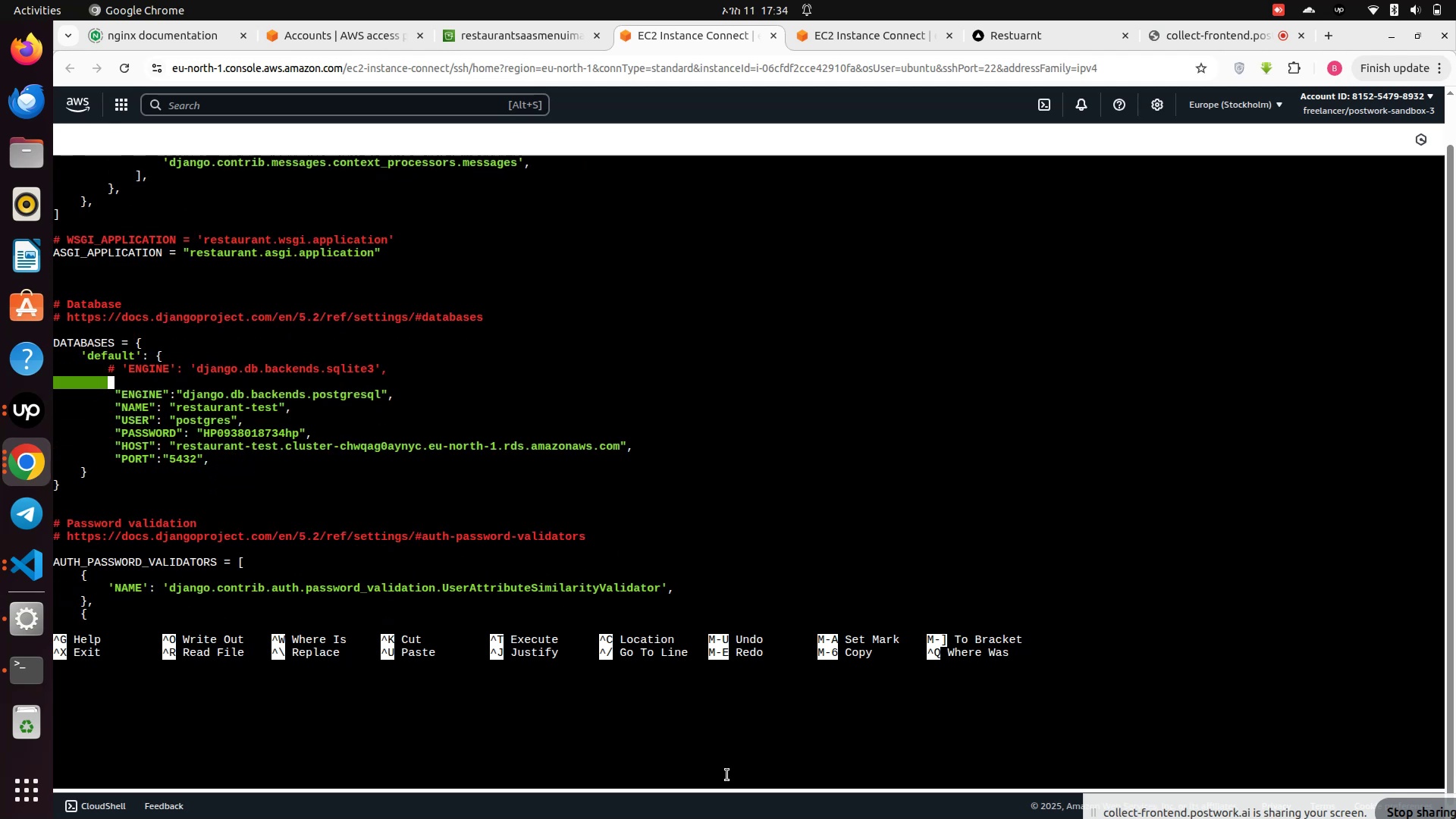 
key(Backspace)
 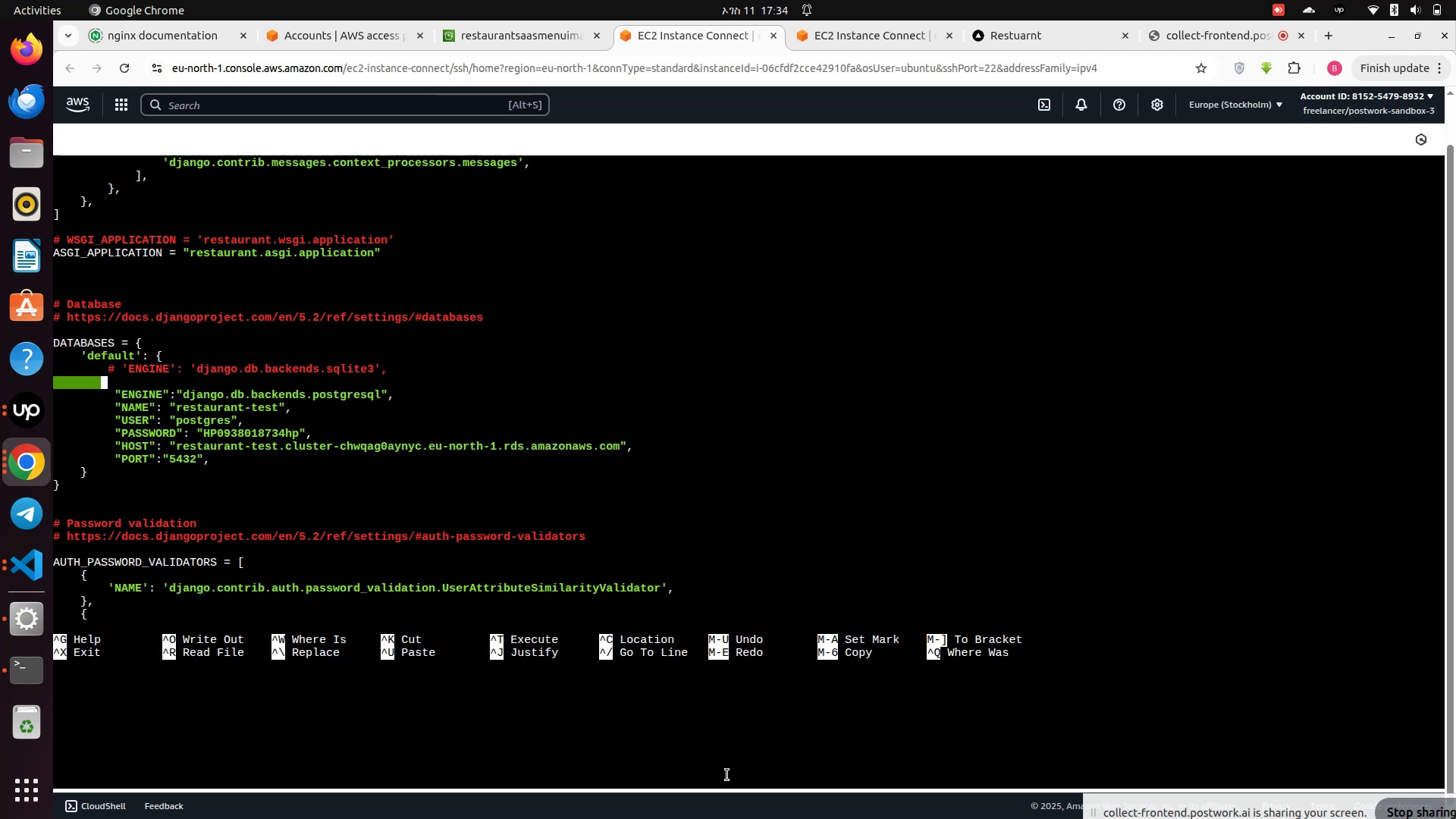 
key(Backspace)
 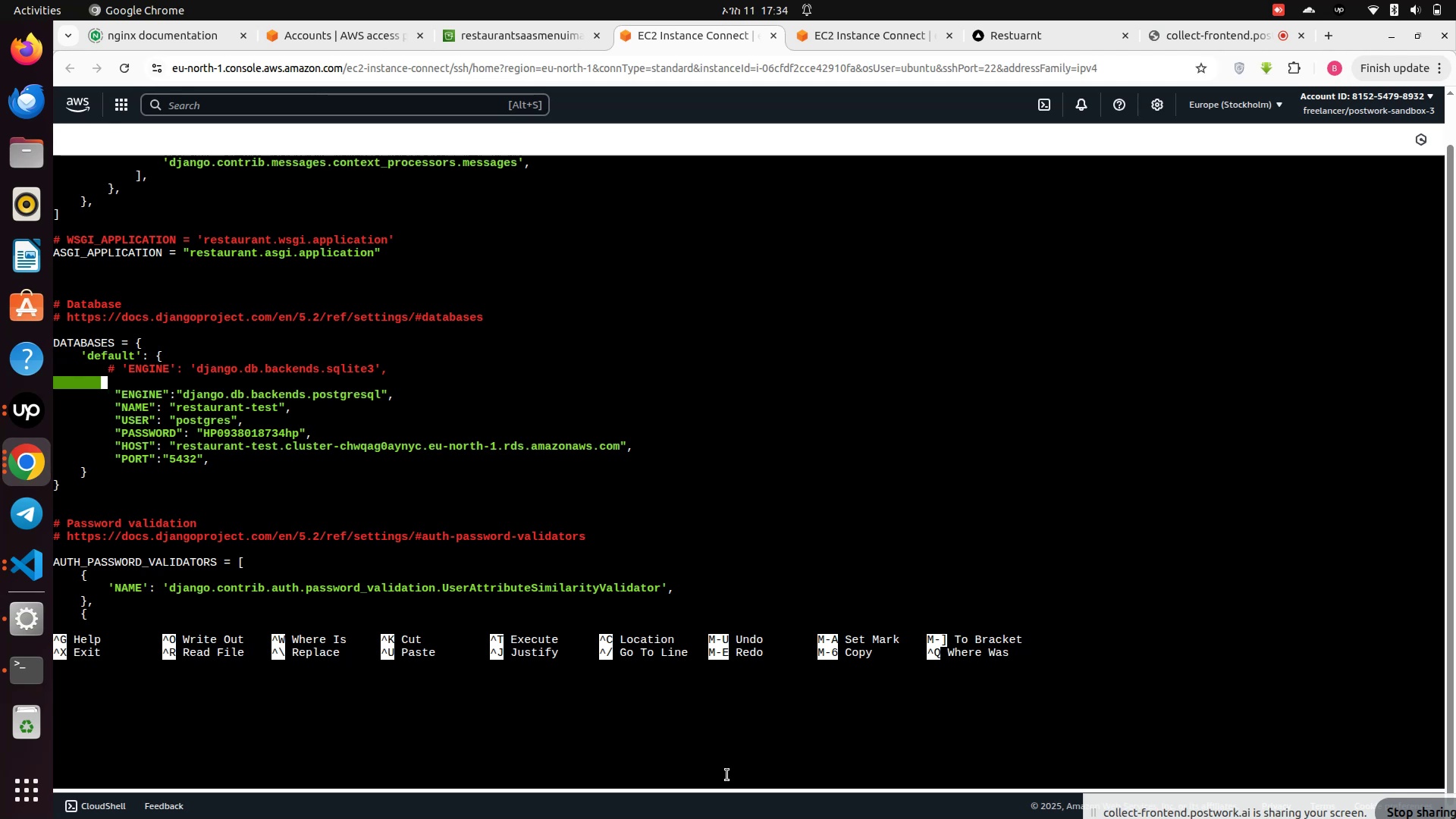 
key(Backspace)
 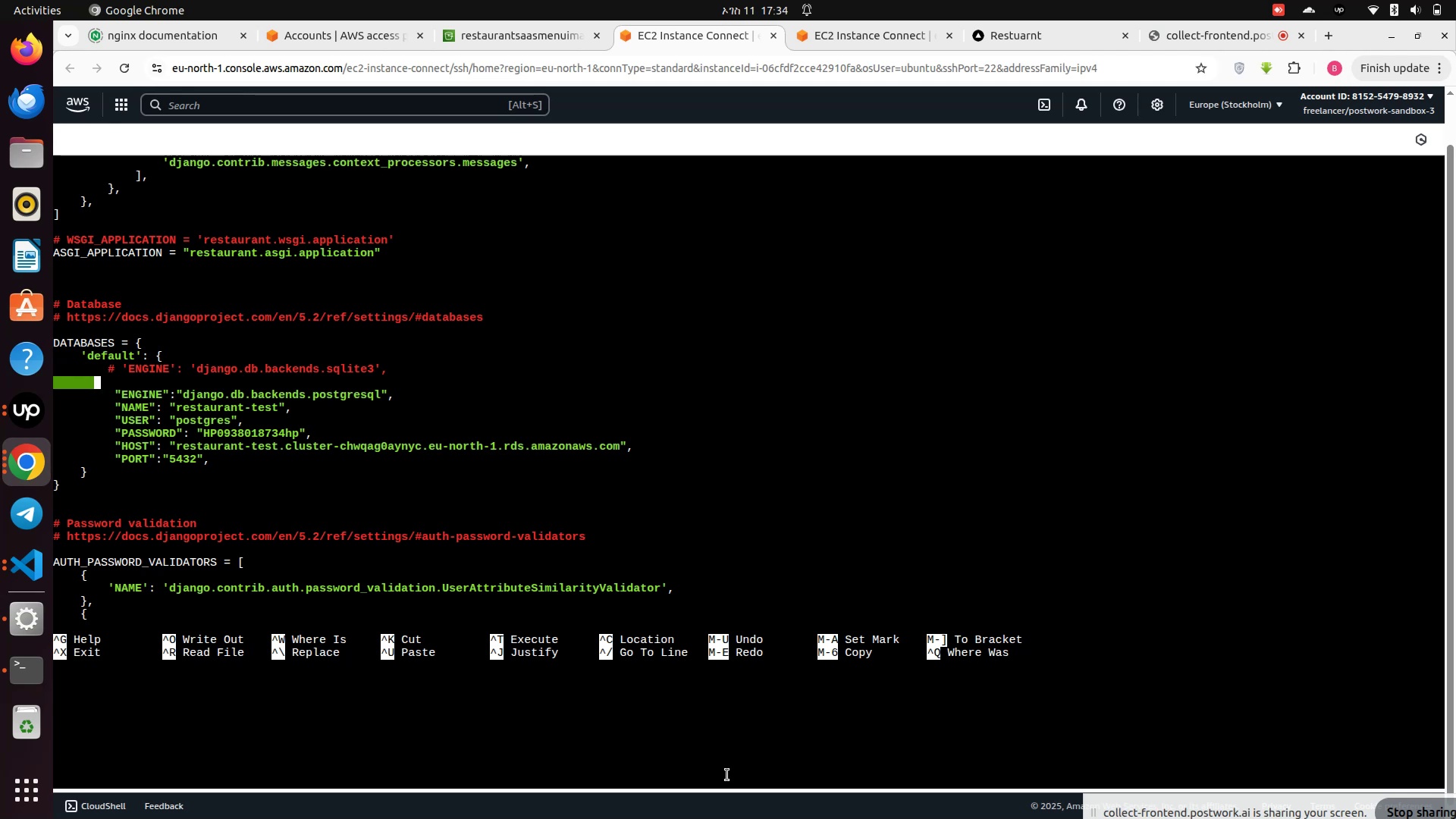 
key(Backspace)
 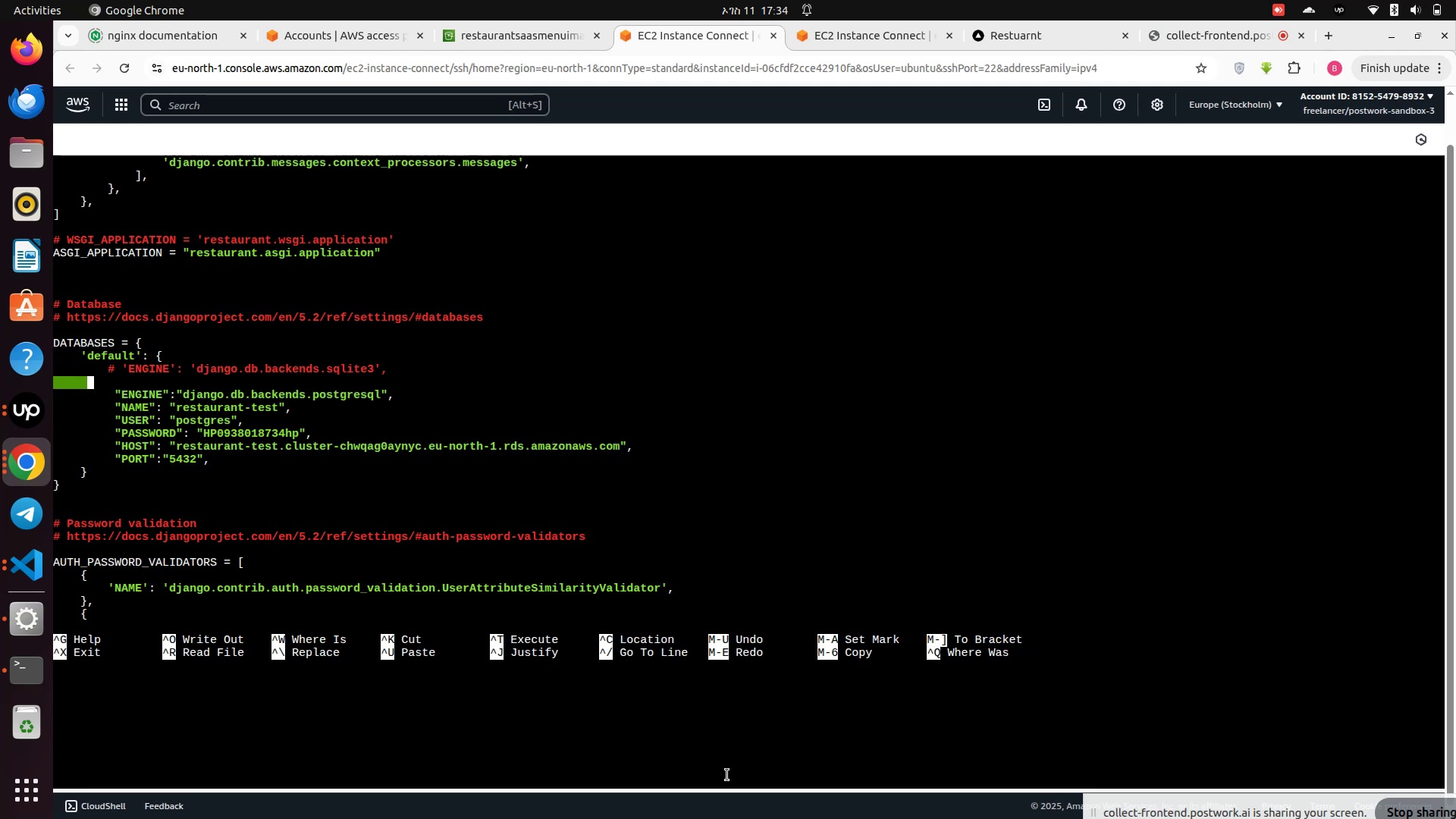 
key(Backspace)
 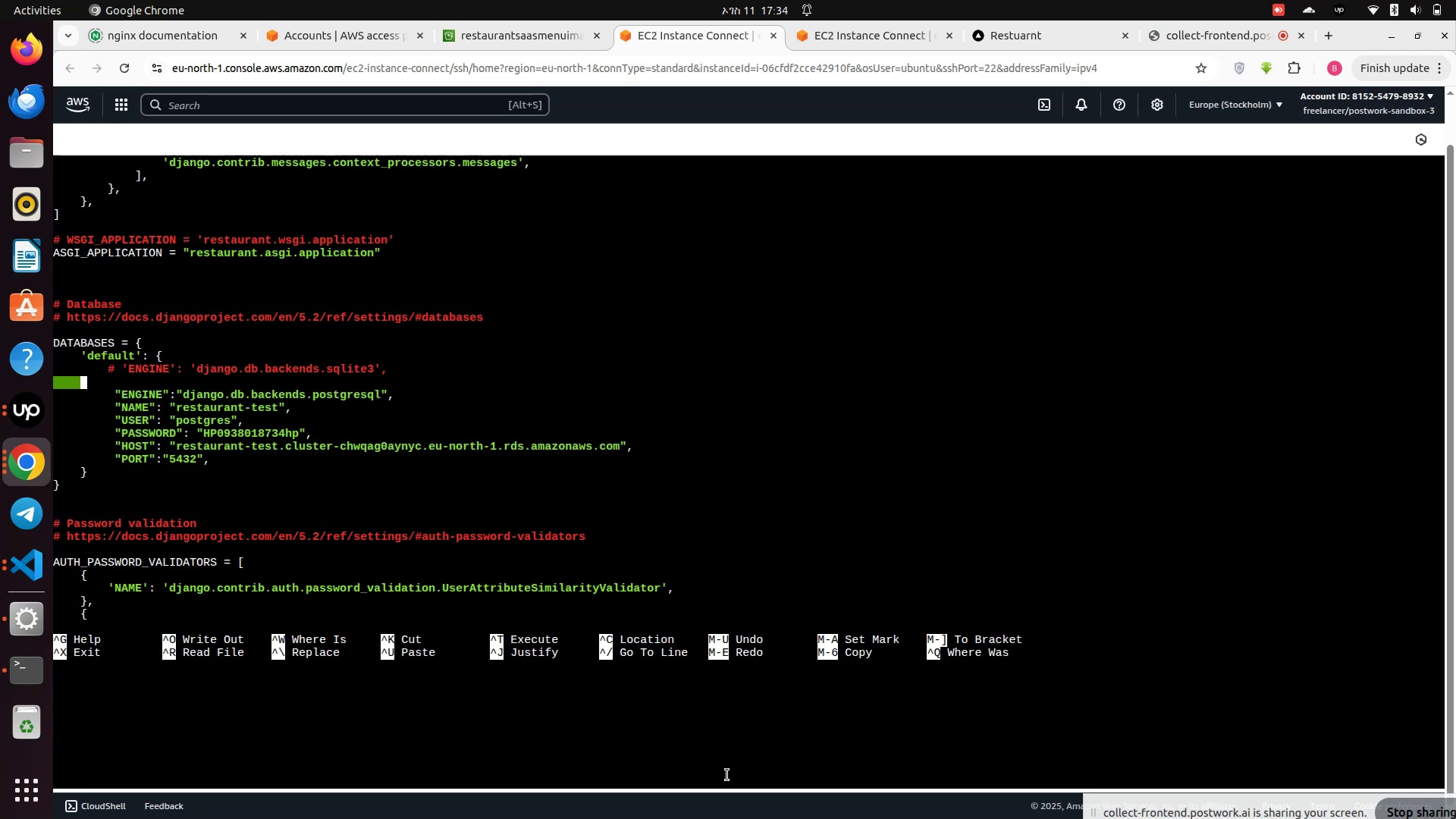 
key(Backspace)
 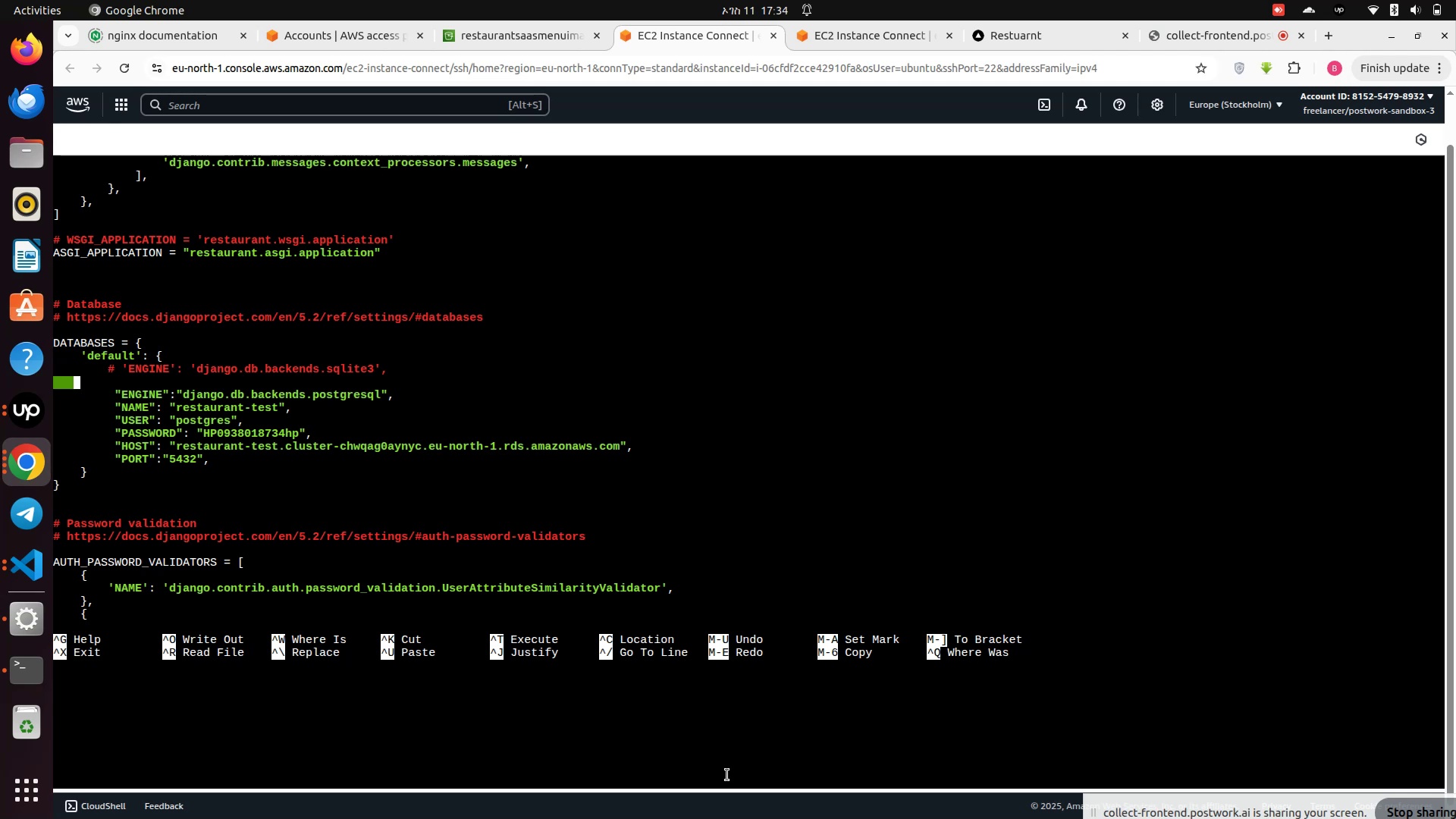 
key(Backspace)
 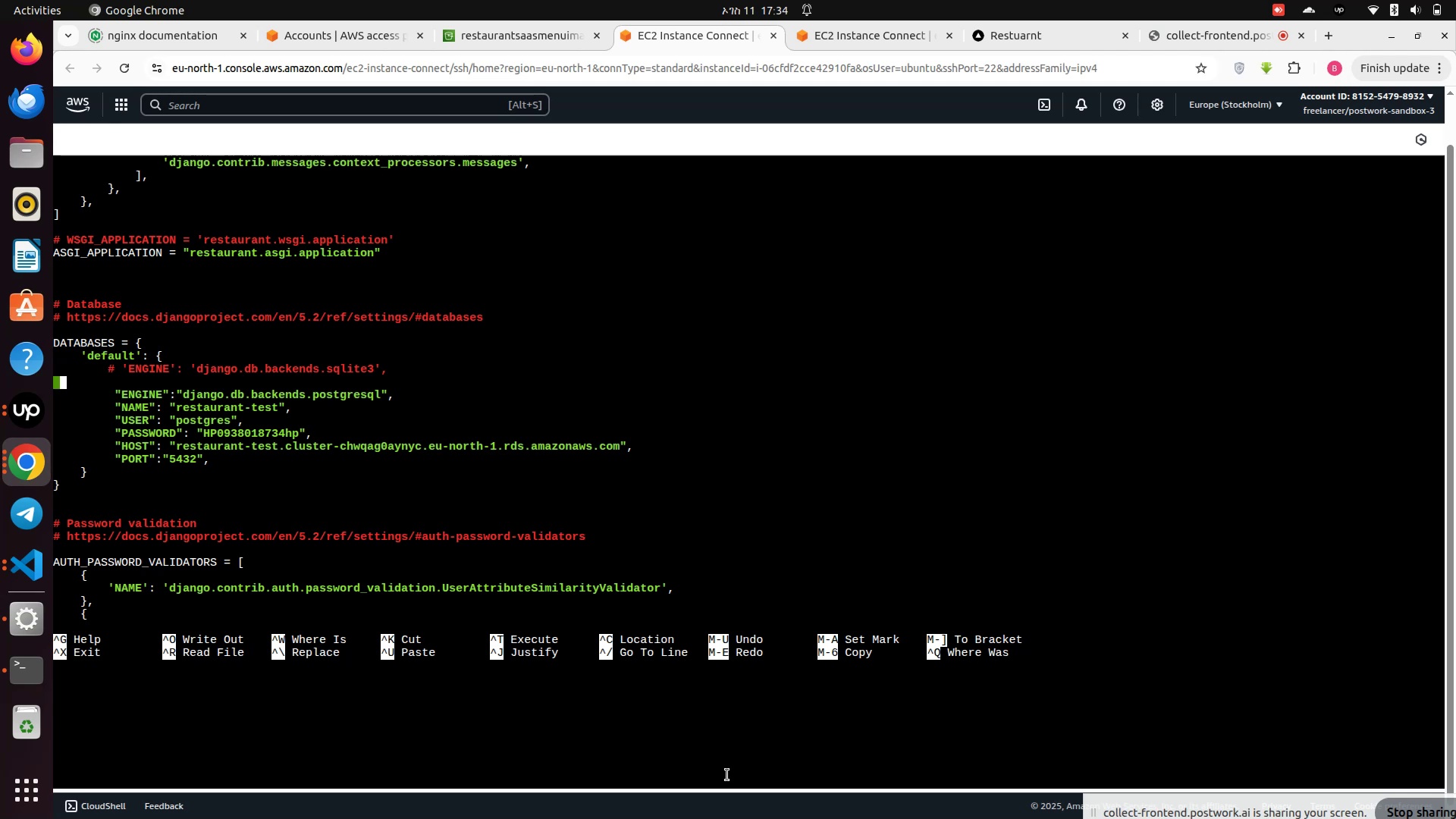 
key(Backspace)
 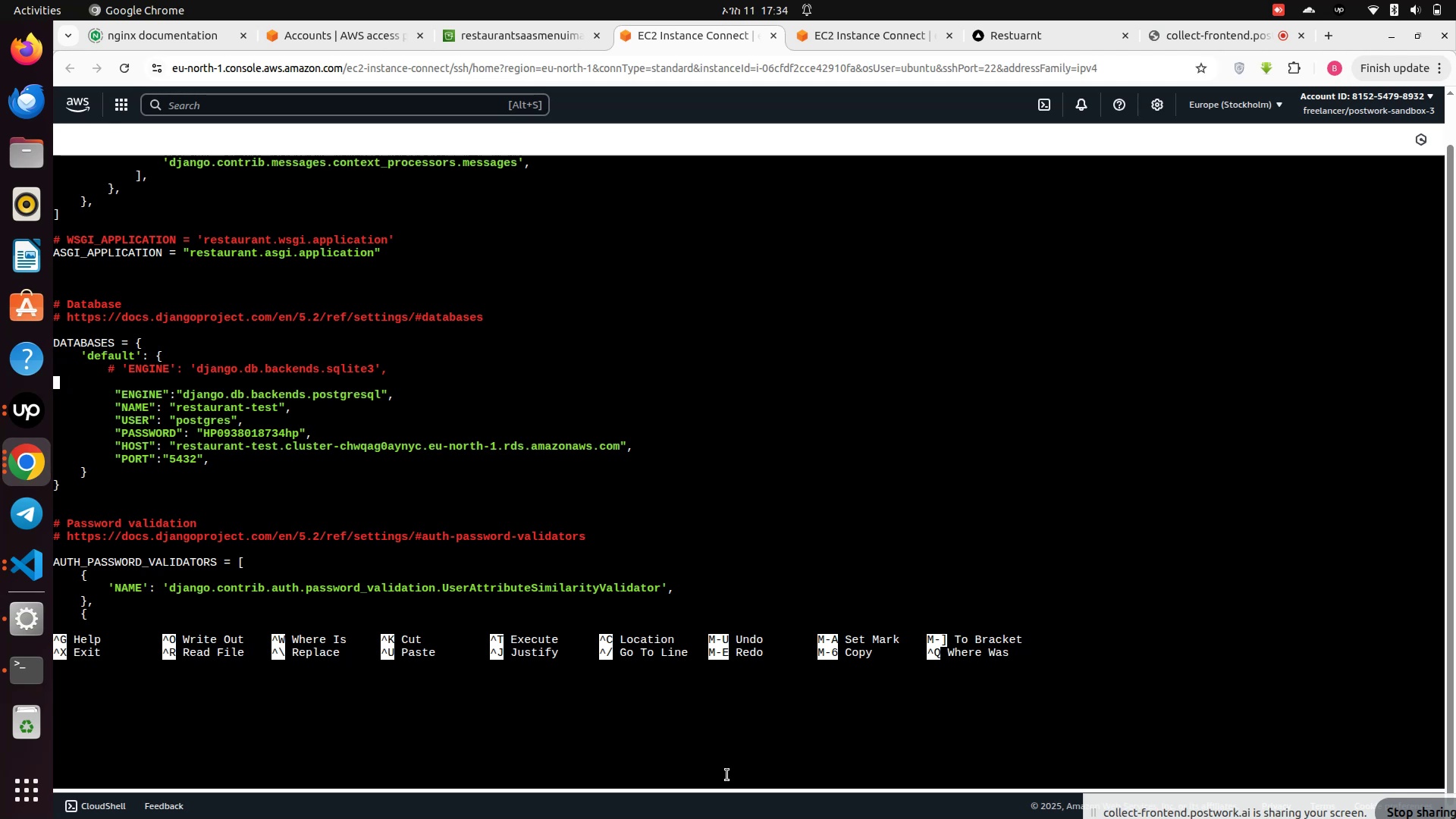 
key(Backspace)
 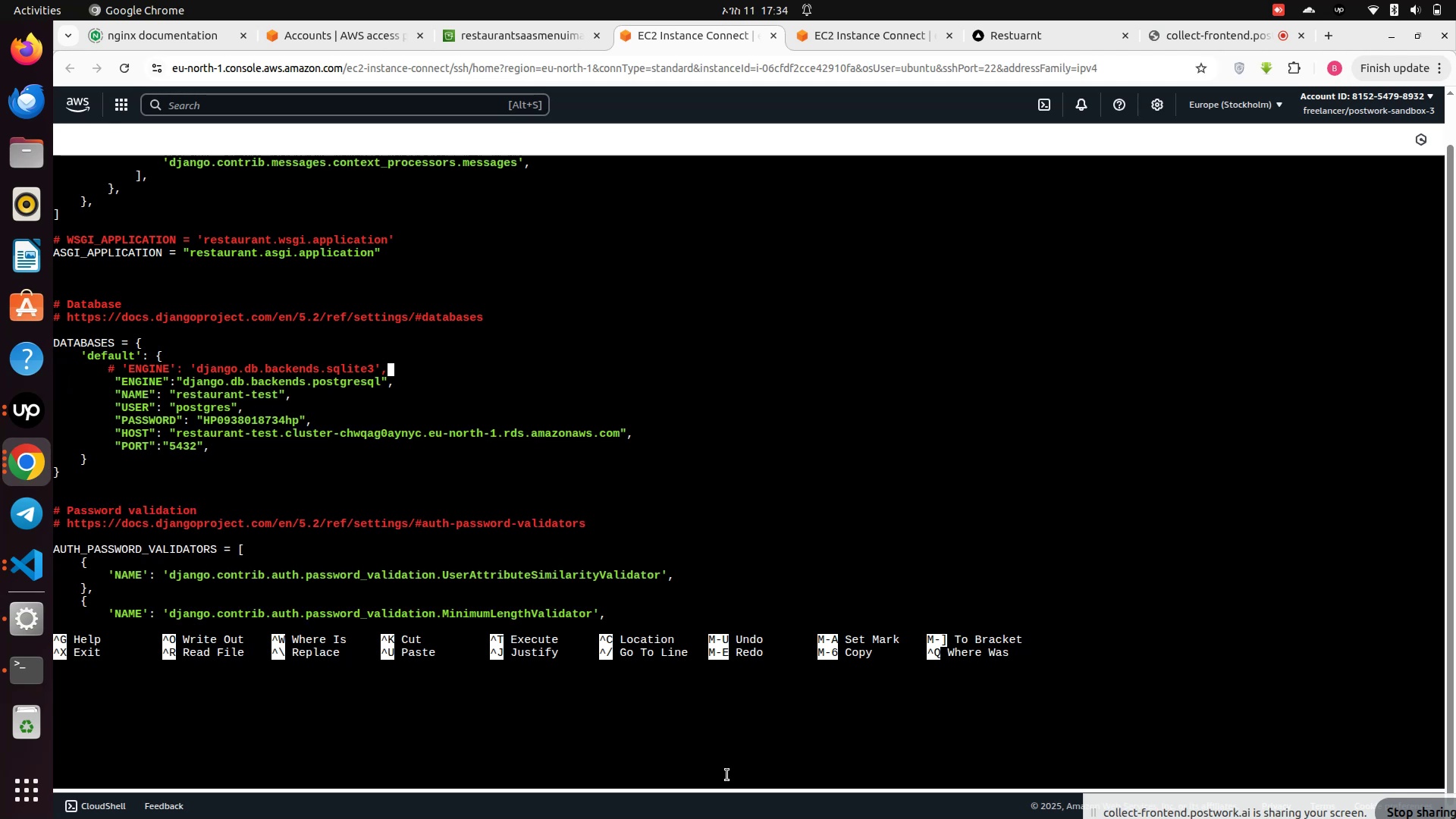 
key(Backspace)
 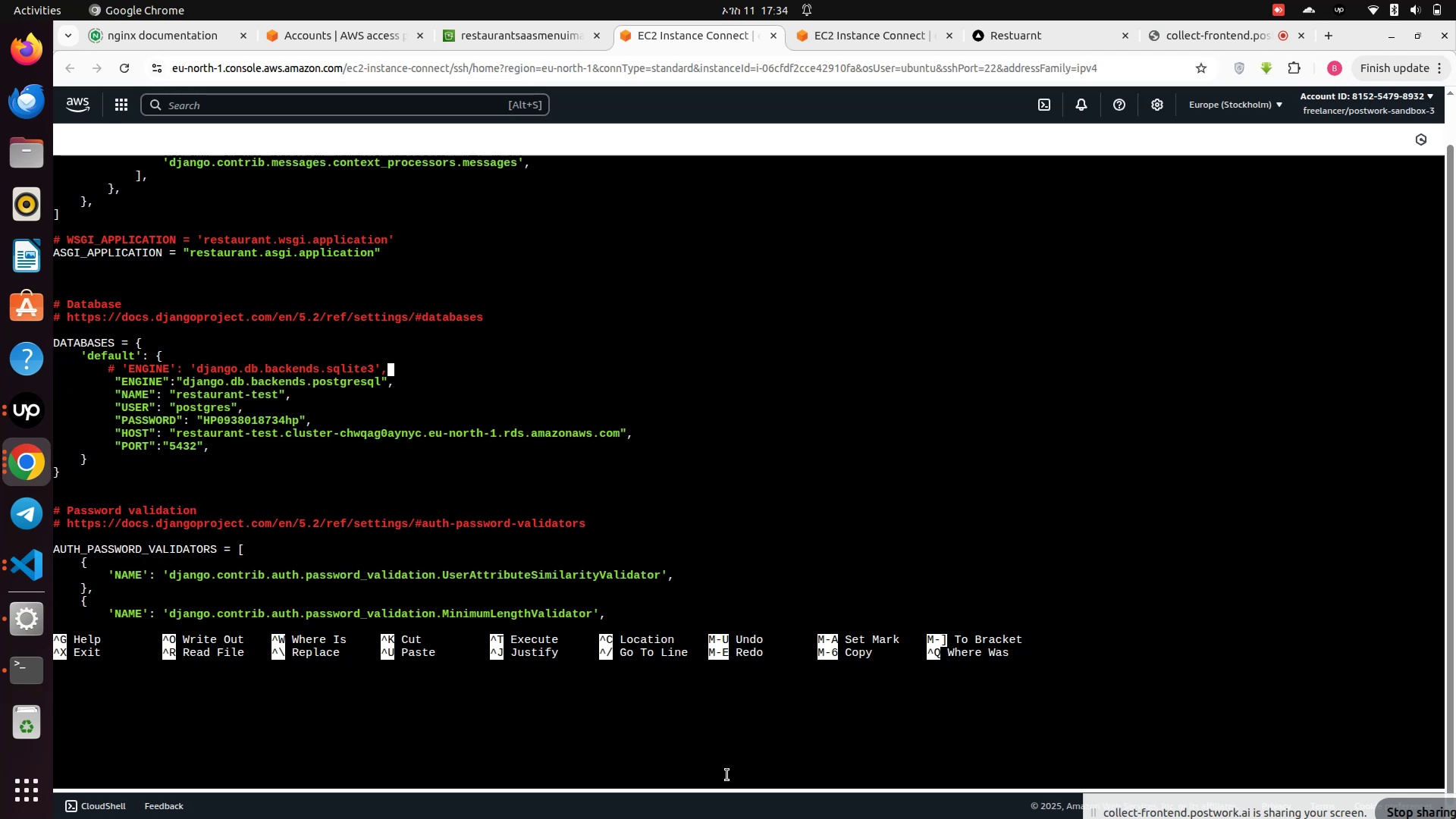 
key(Backspace)
 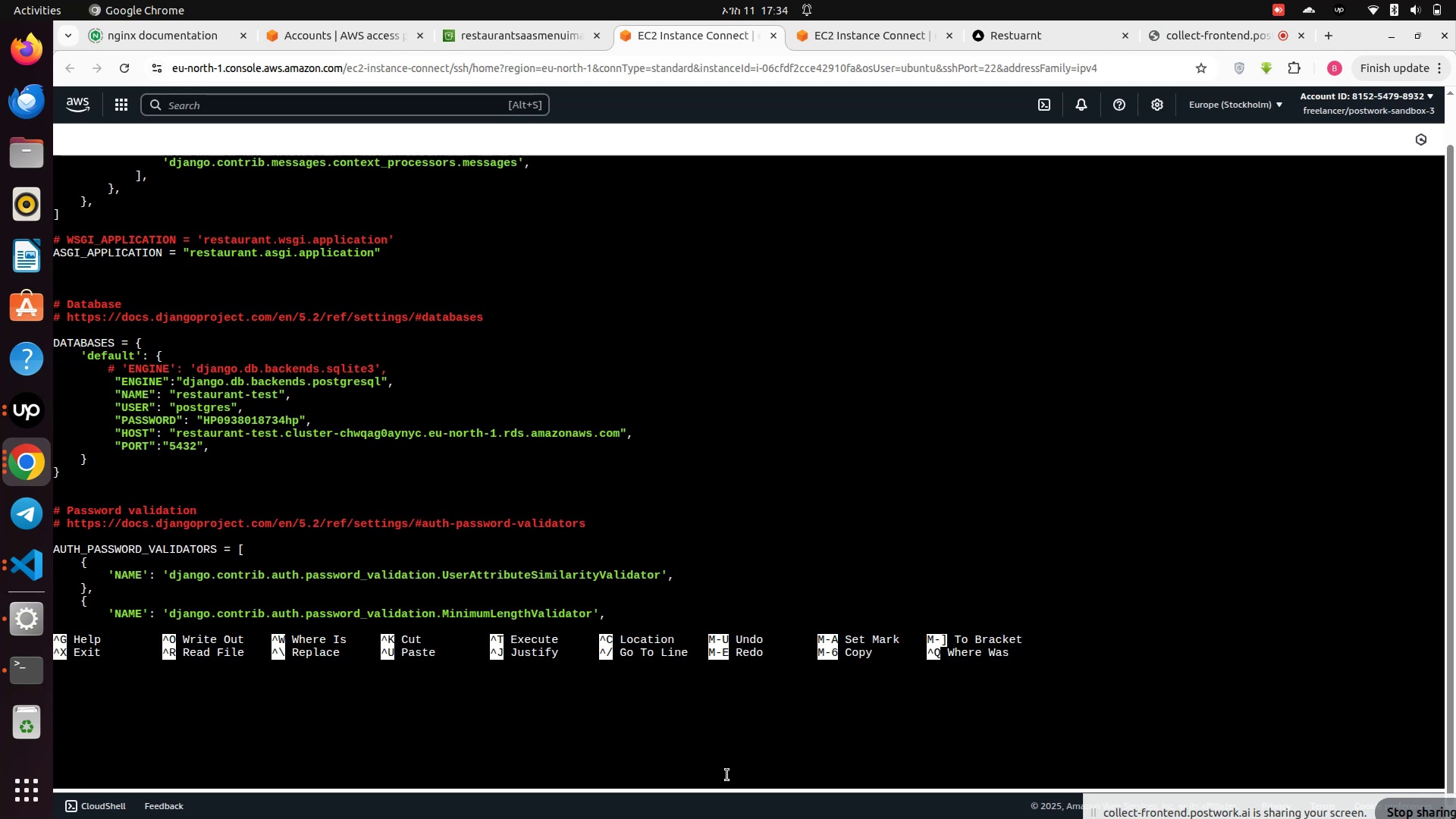 
key(Backspace)
 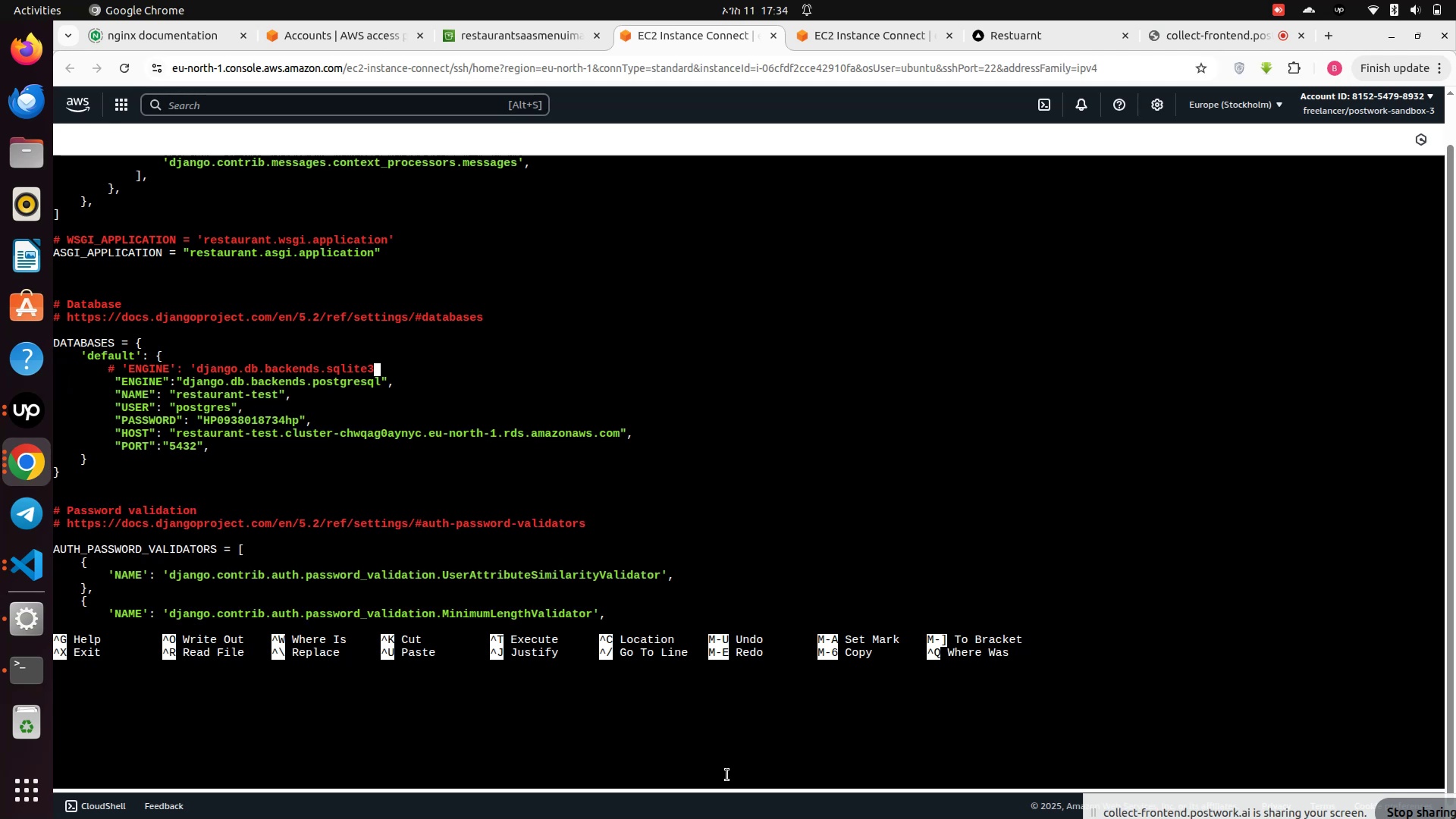 
key(Backspace)
 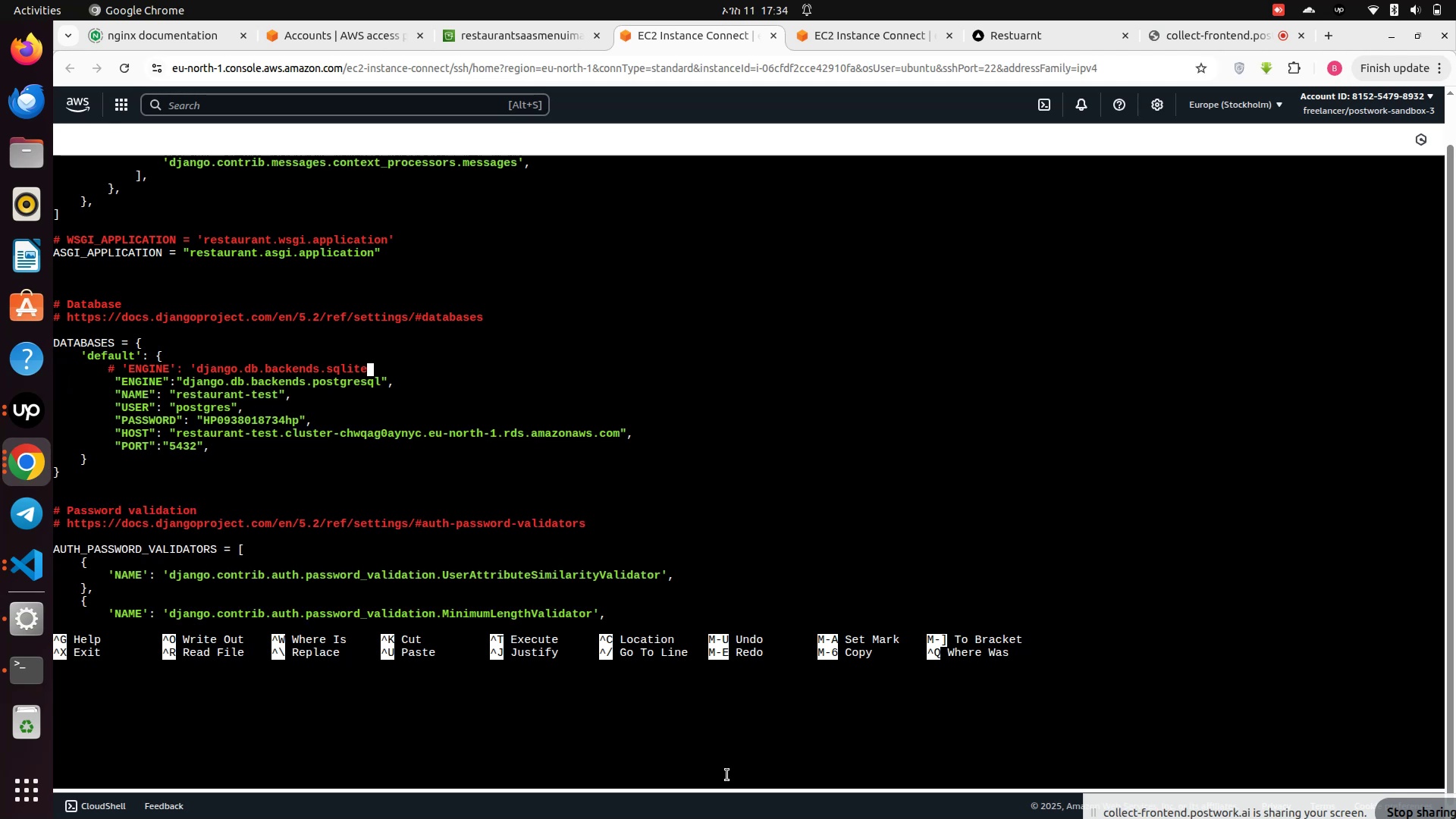 
key(Backspace)
 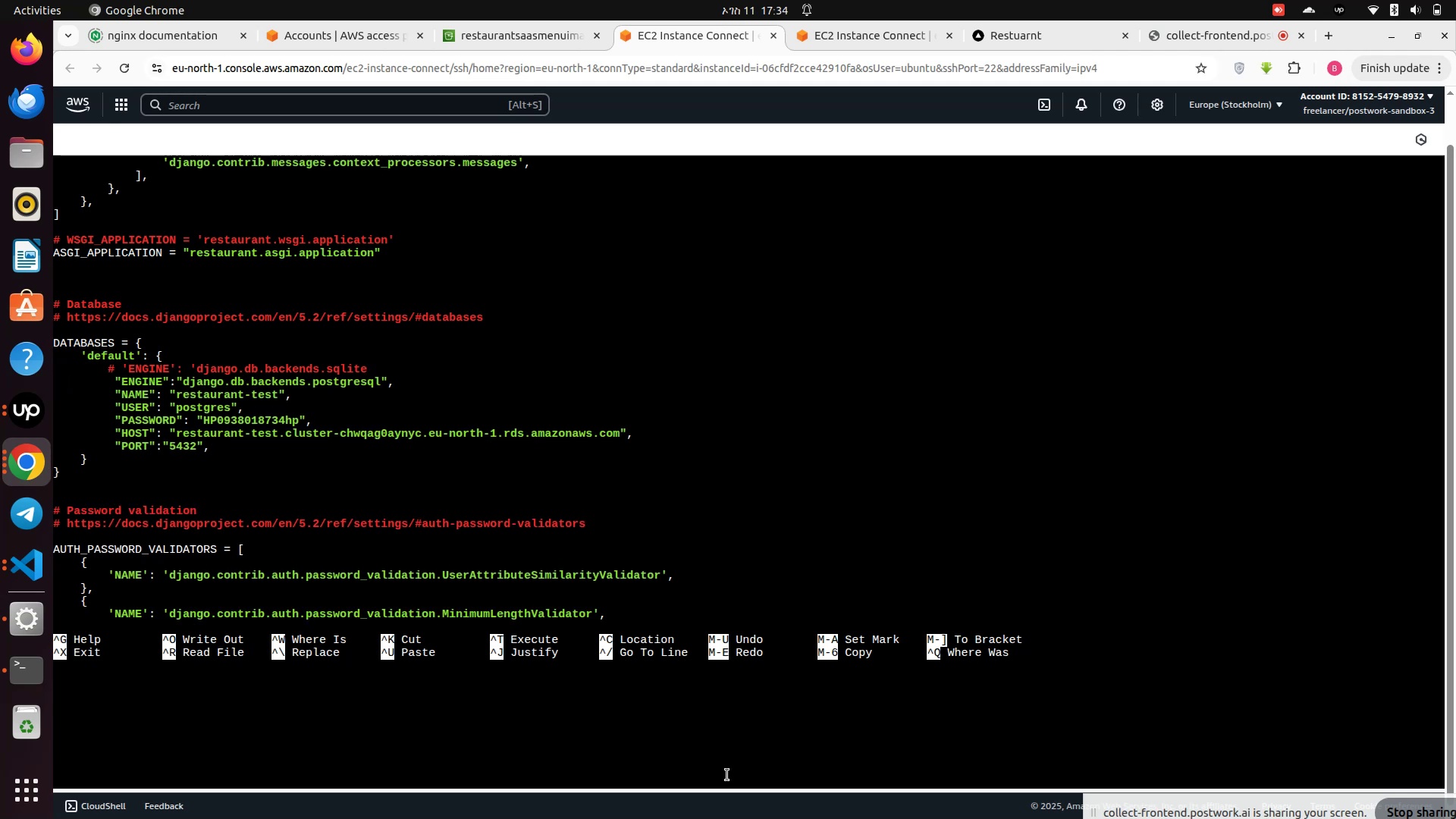 
key(Backspace)
 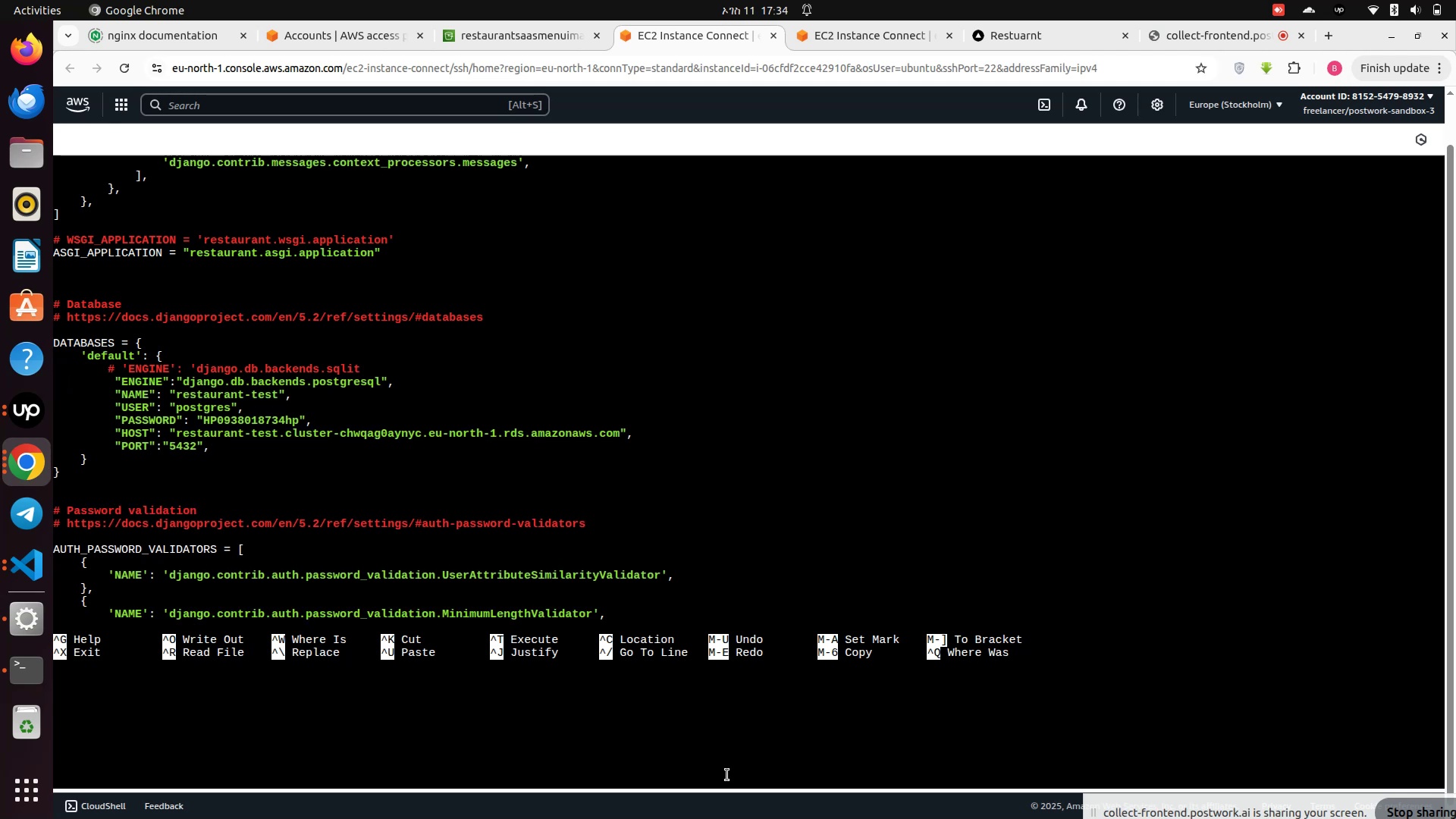 
key(Backspace)
 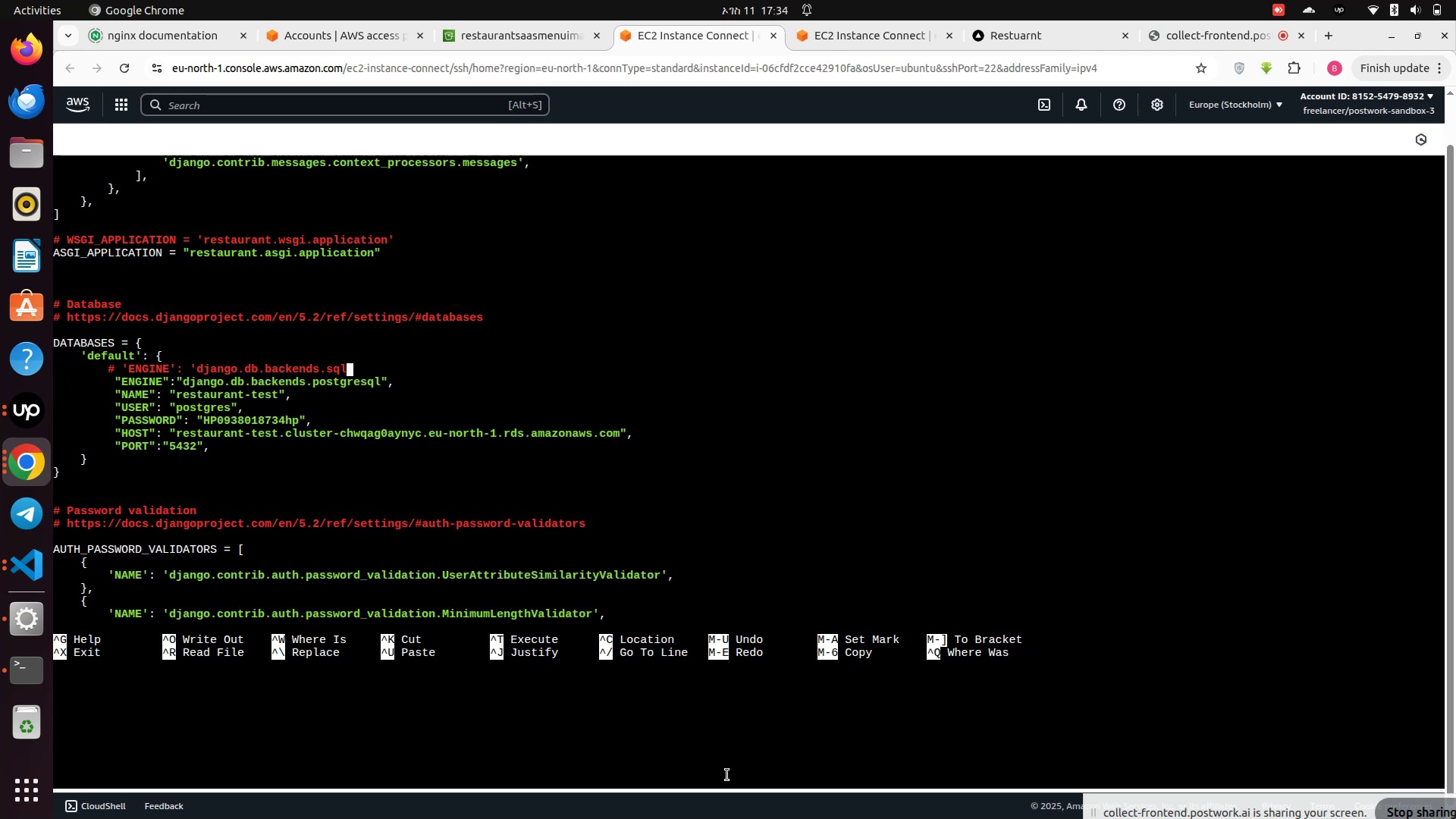 
key(Backspace)
 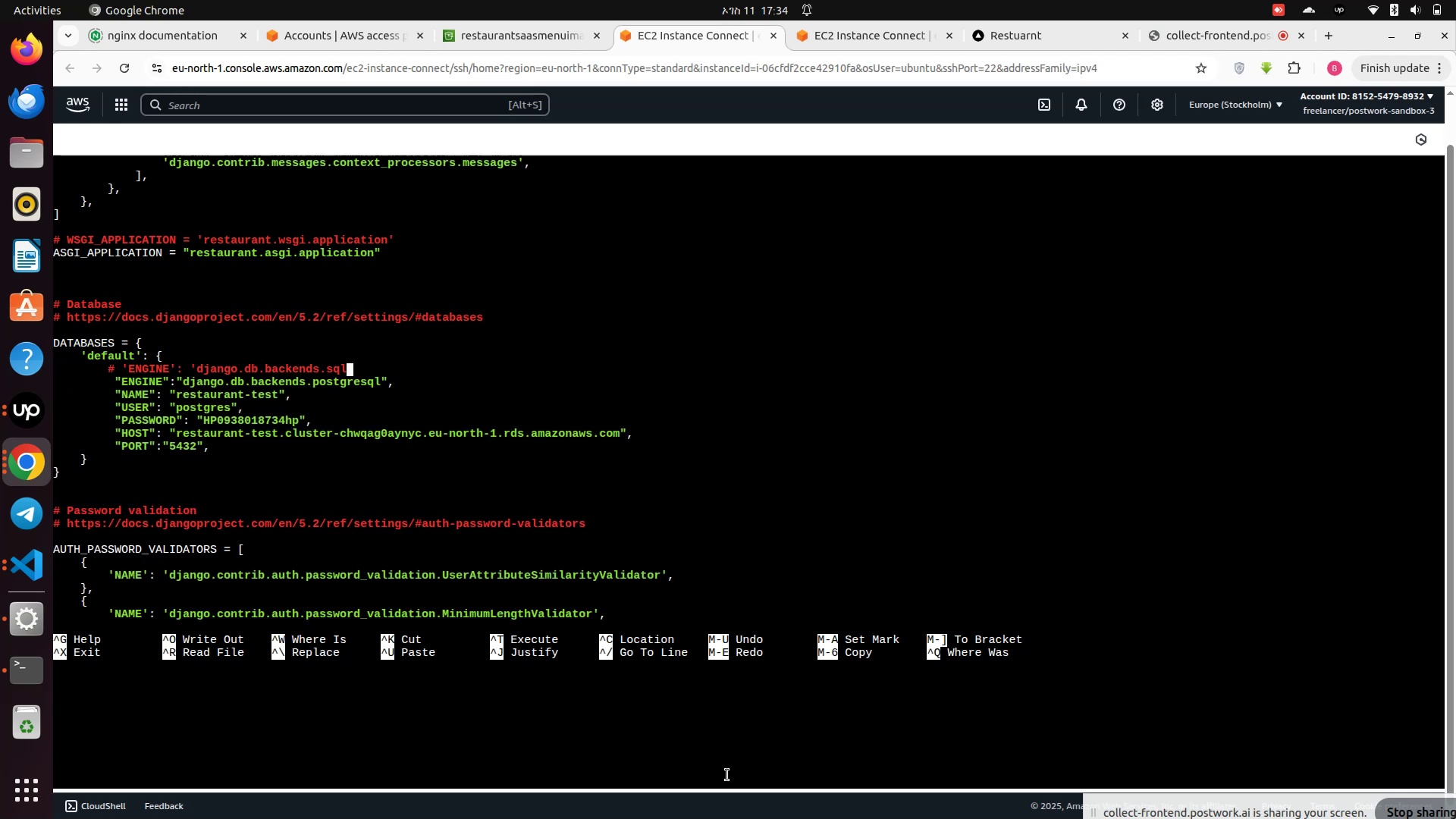 
key(Backspace)
 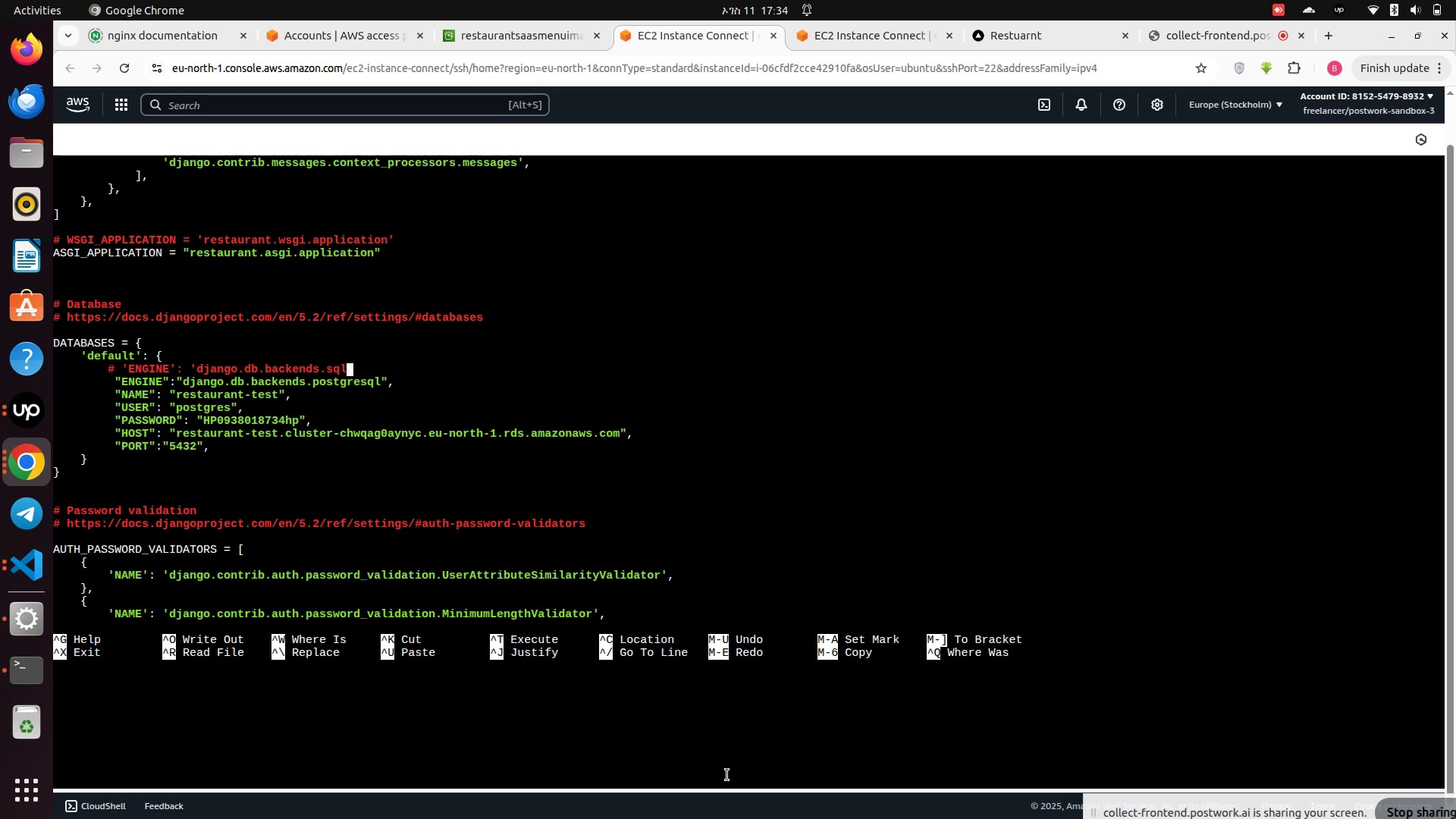 
key(Backspace)
 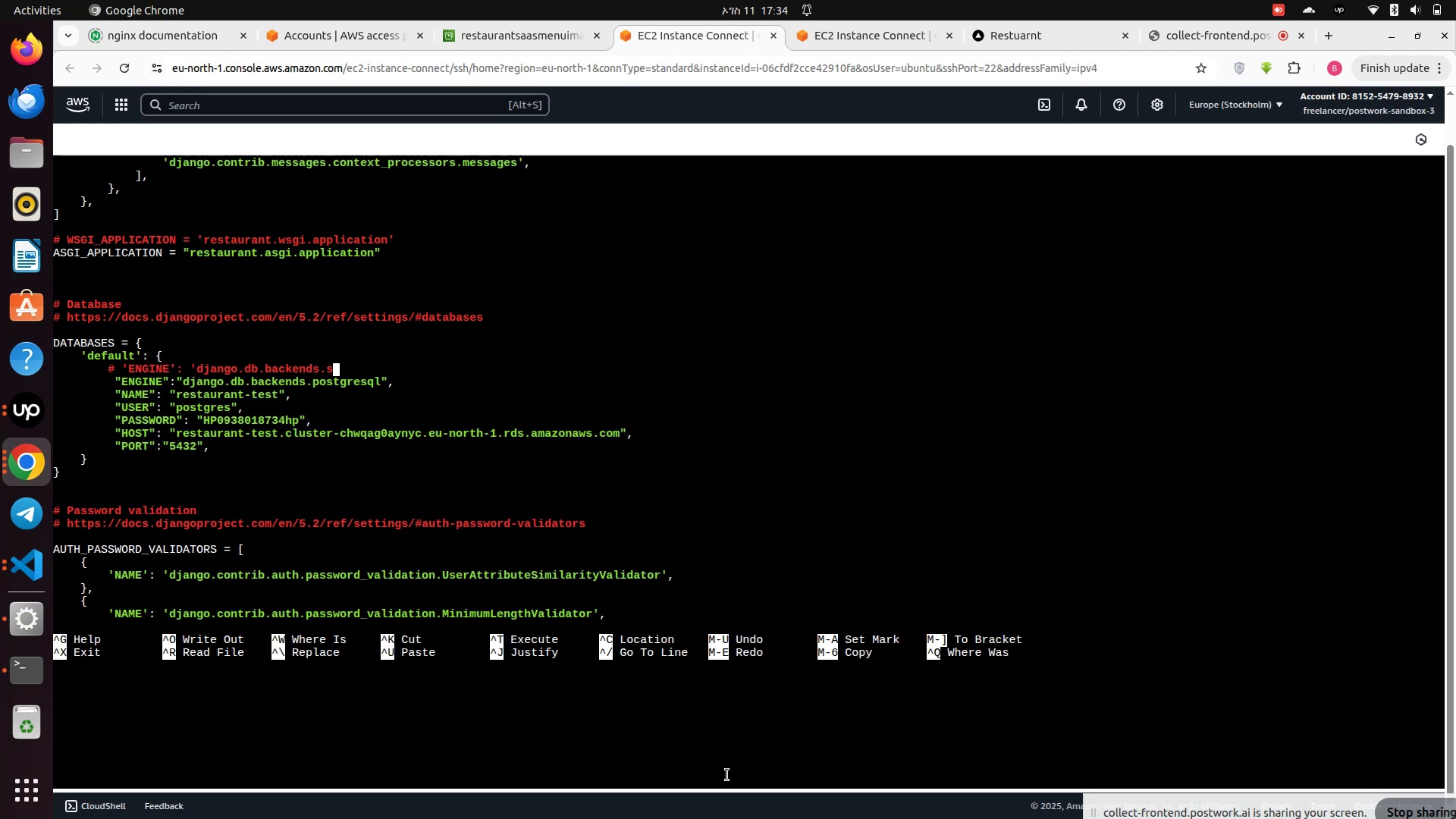 
key(Backspace)
 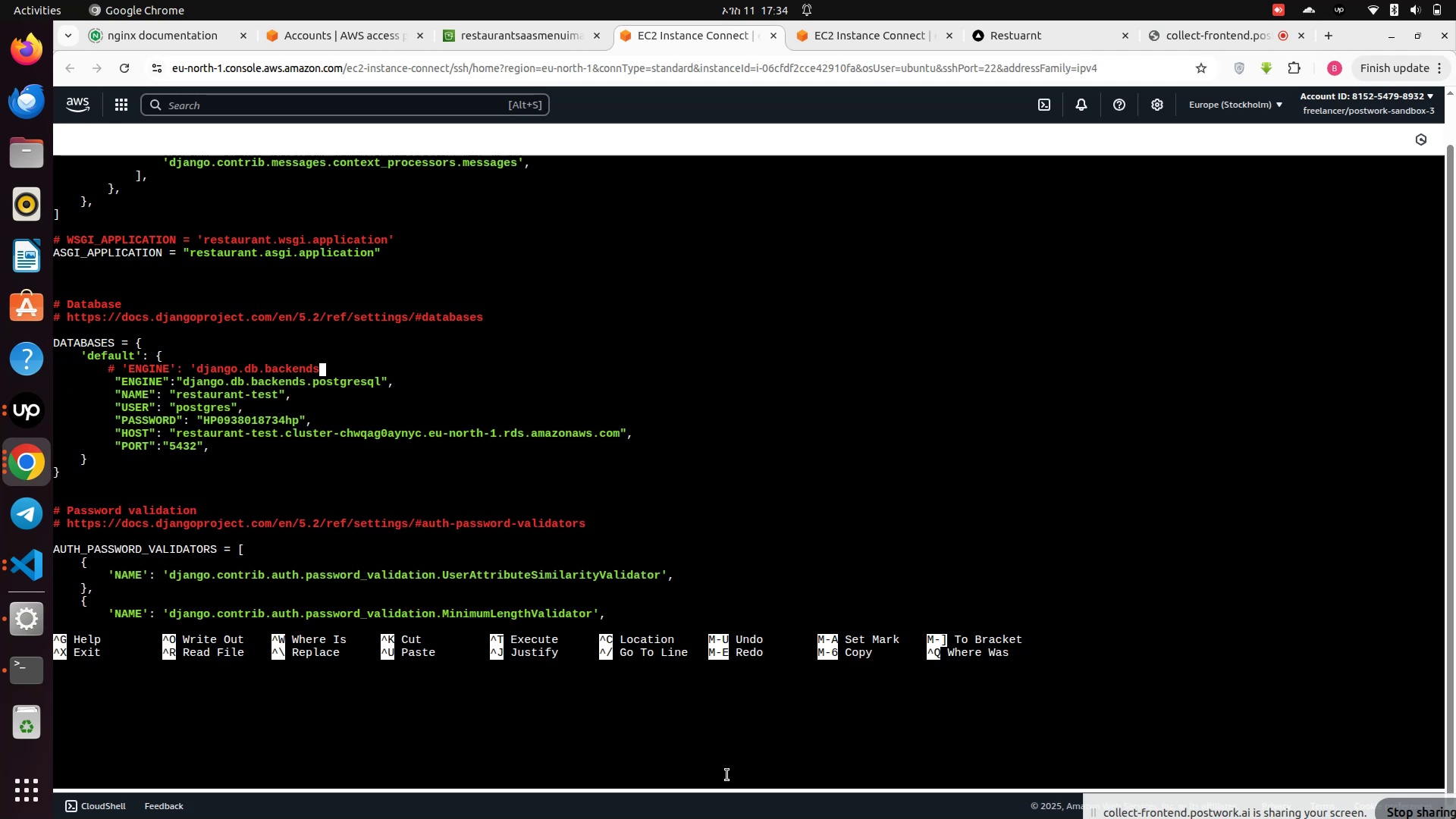 
key(Backspace)
 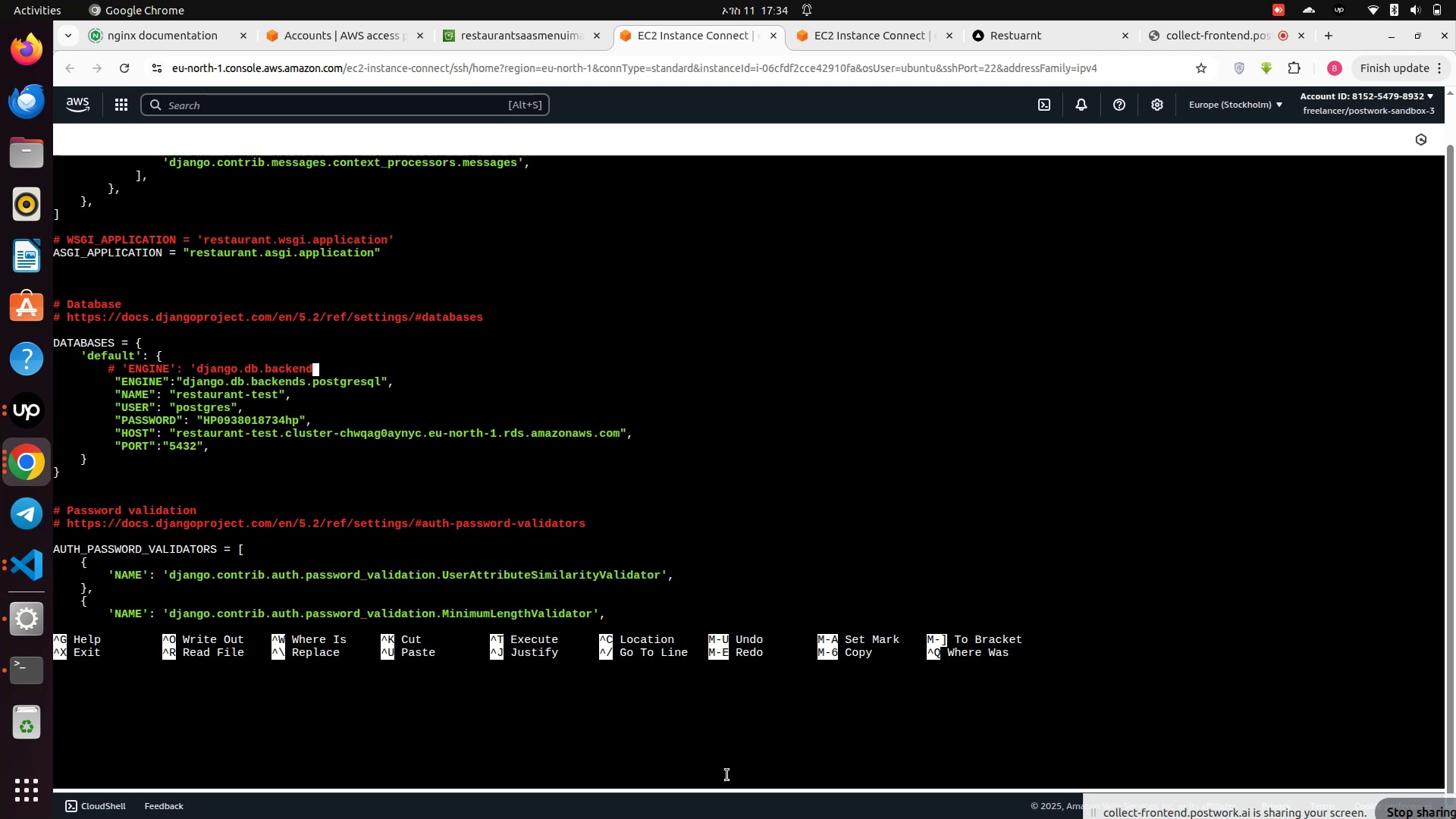 
key(Backspace)
 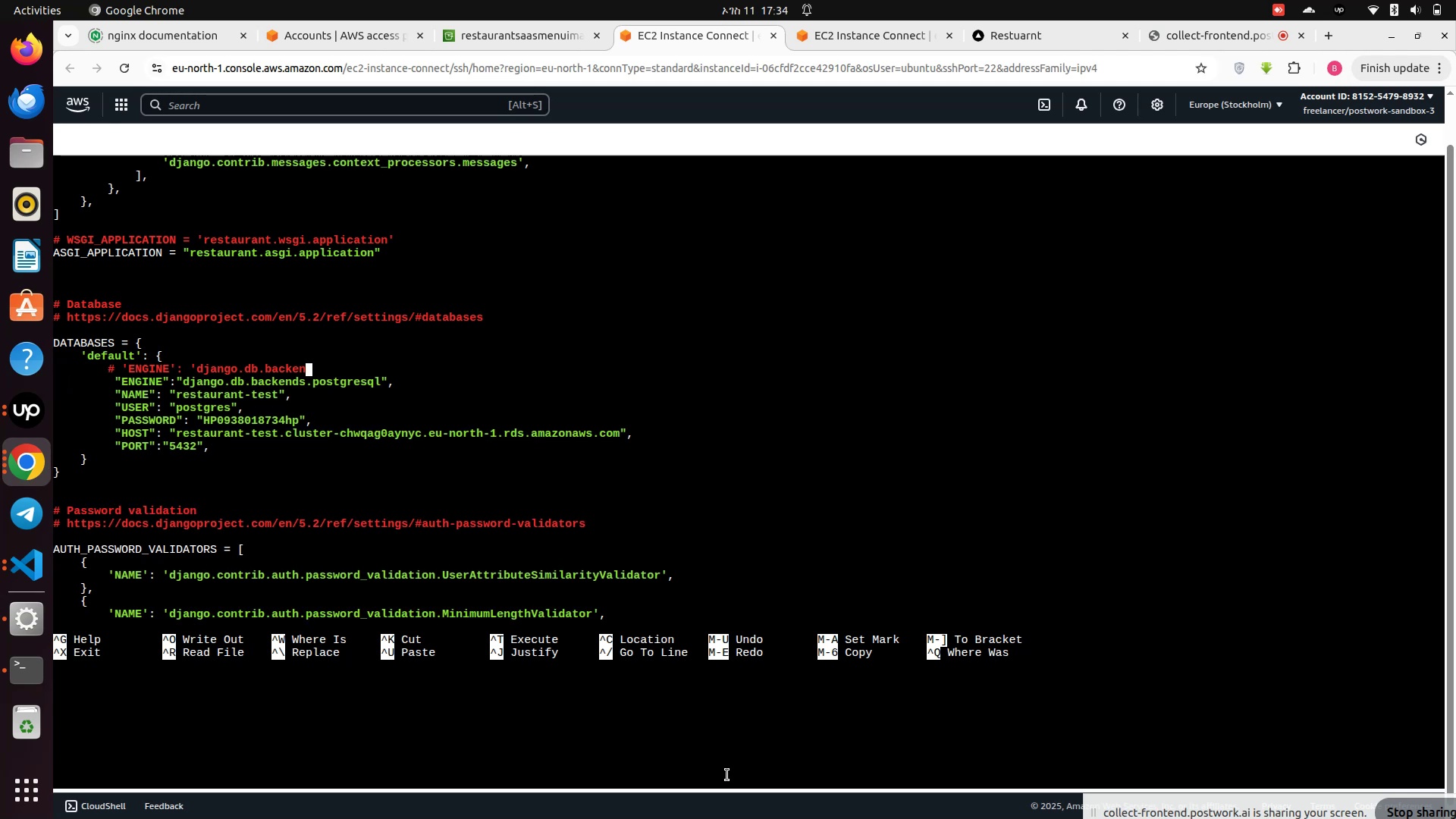 
key(Backspace)
 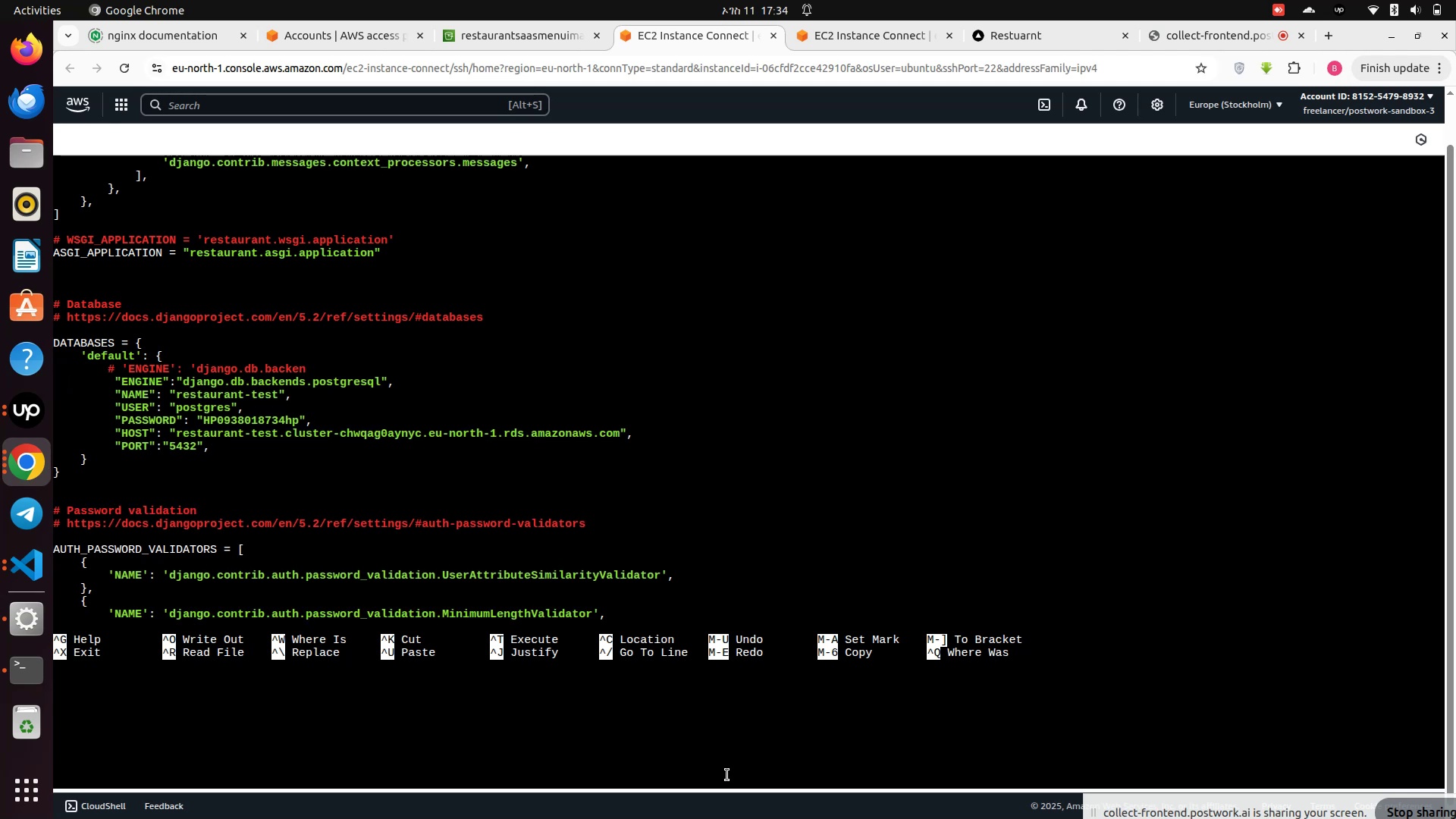 
key(Backspace)
 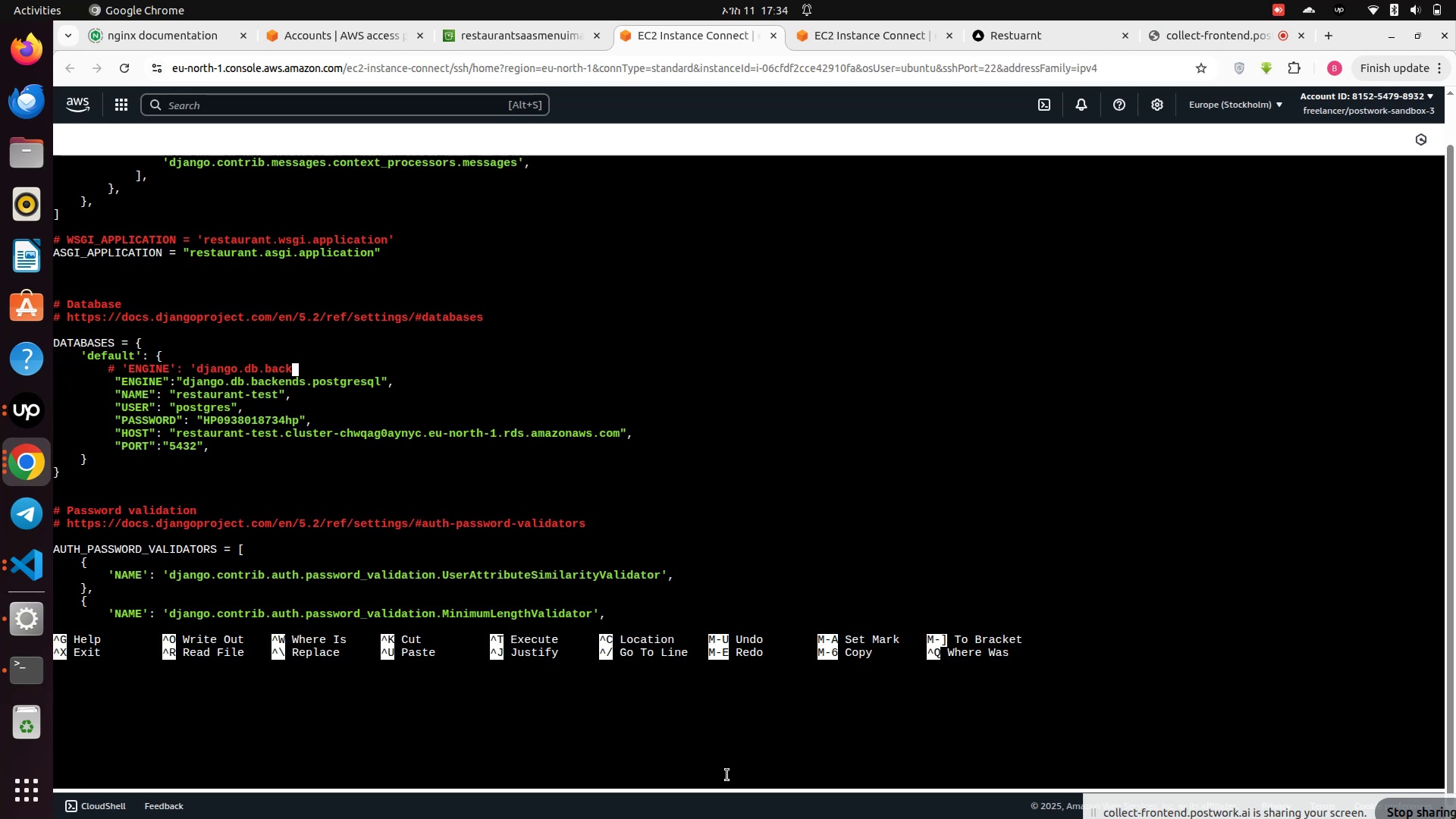 
key(Backspace)
 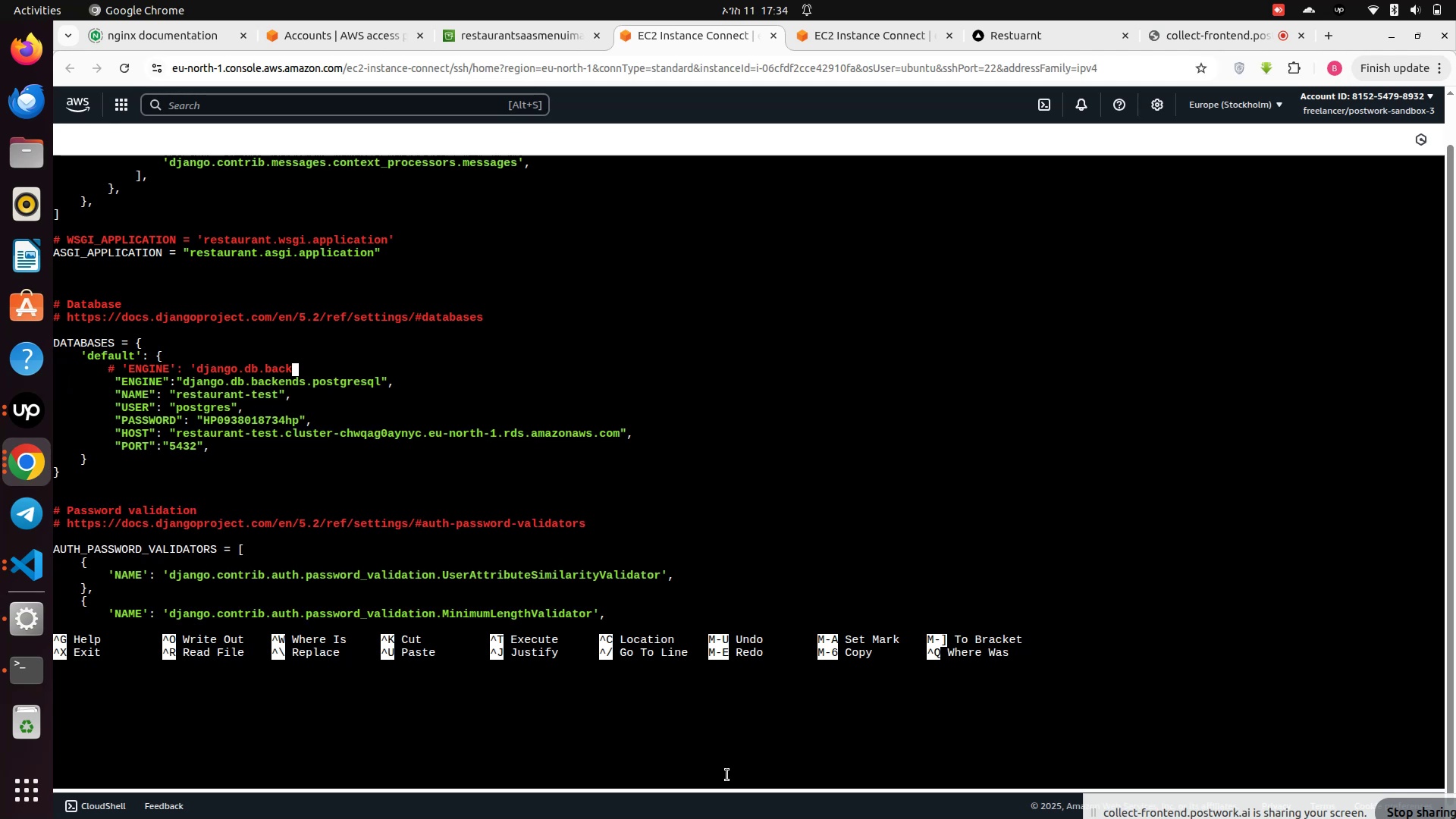 
key(Backspace)
 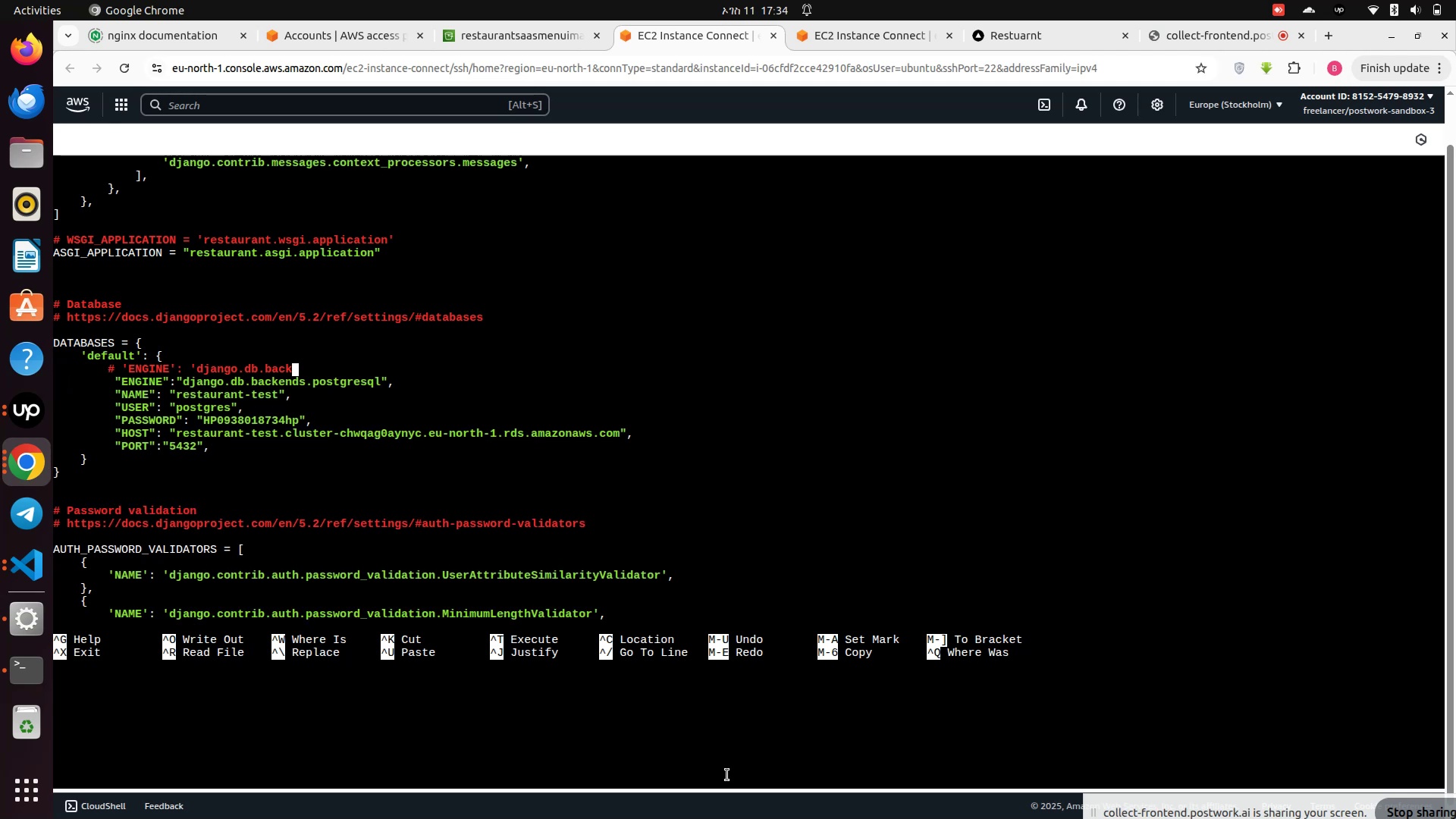 
key(Backspace)
 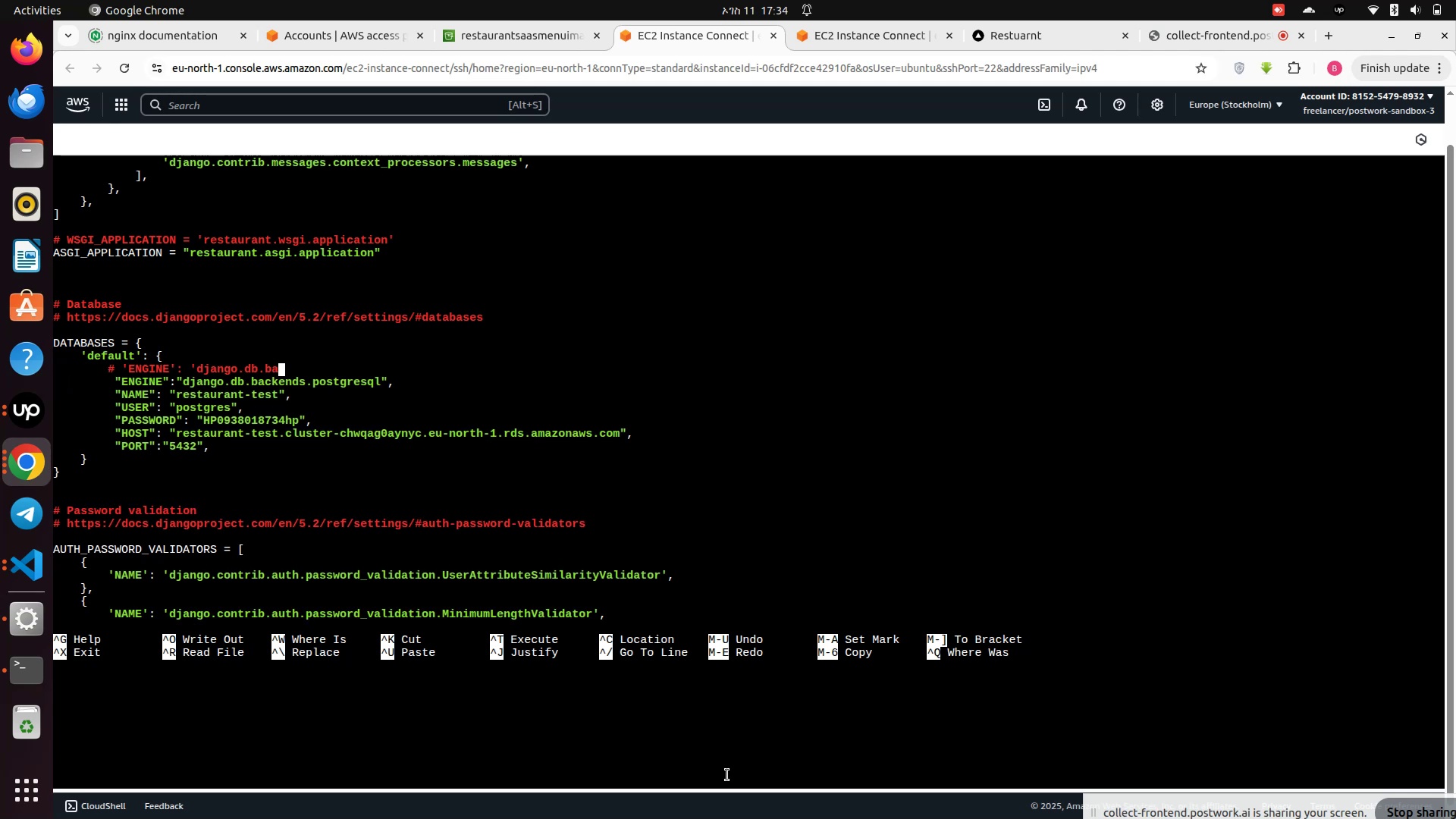 
key(Backspace)
 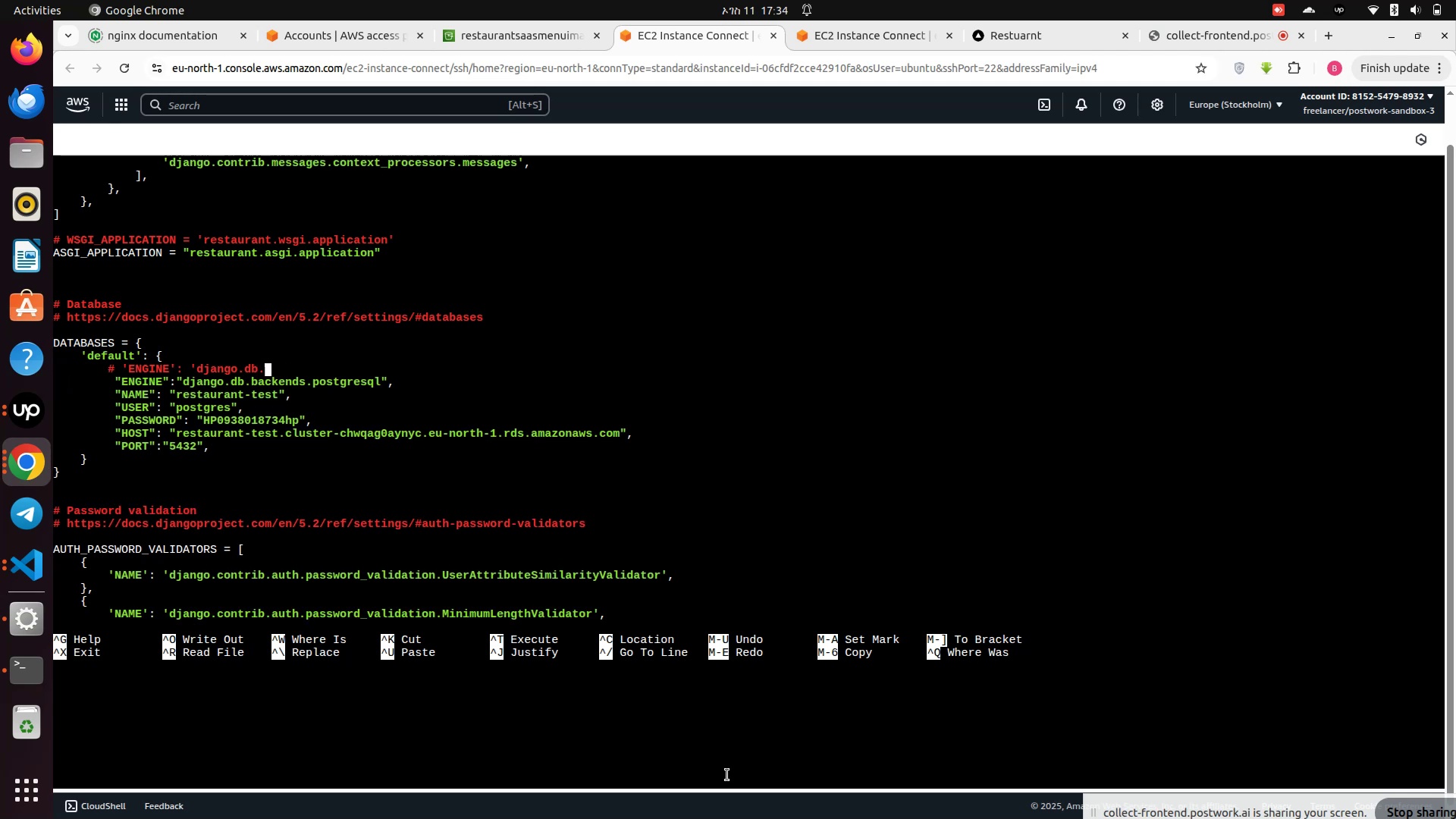 
key(Backspace)
 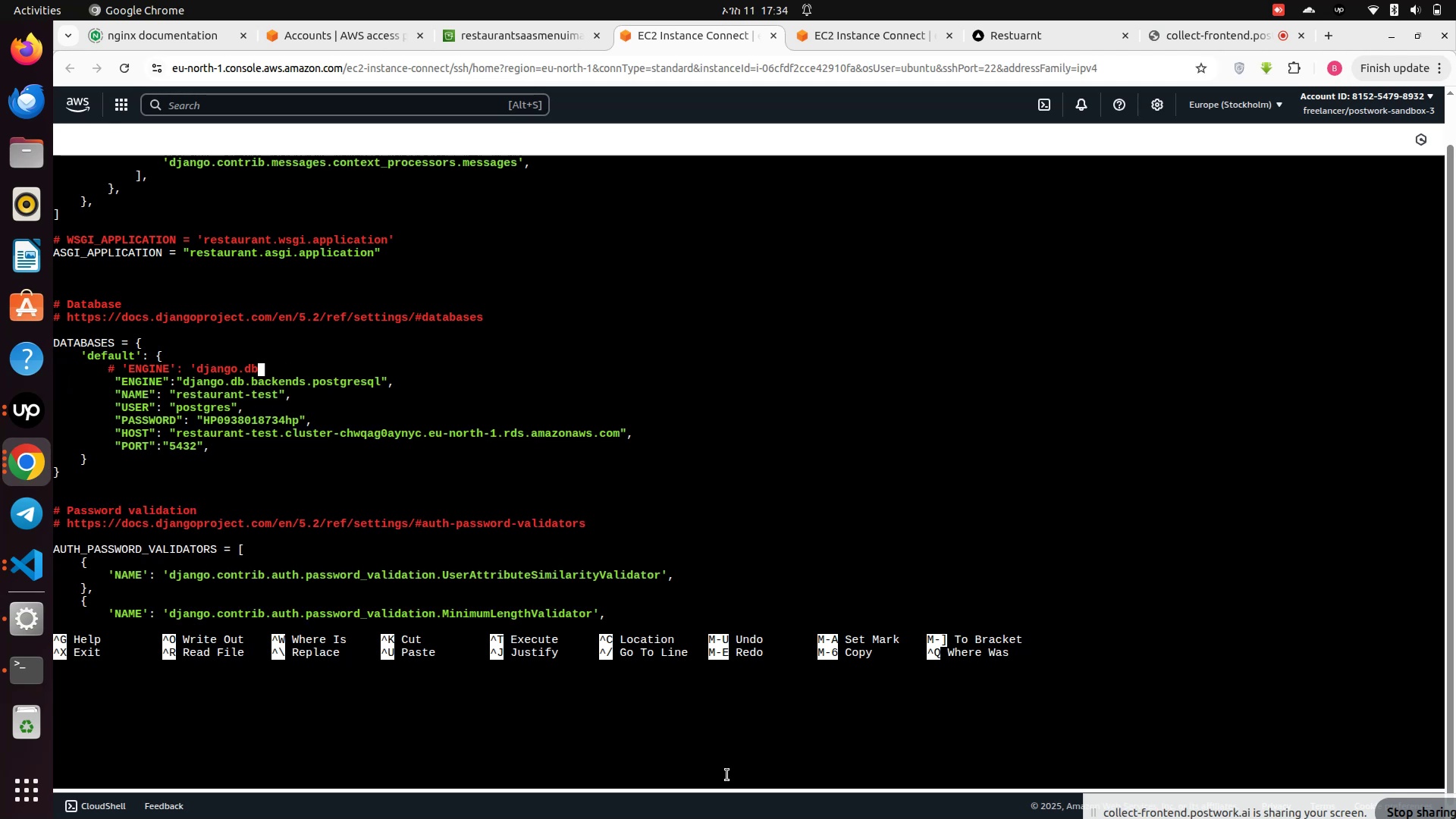 
key(Backspace)
 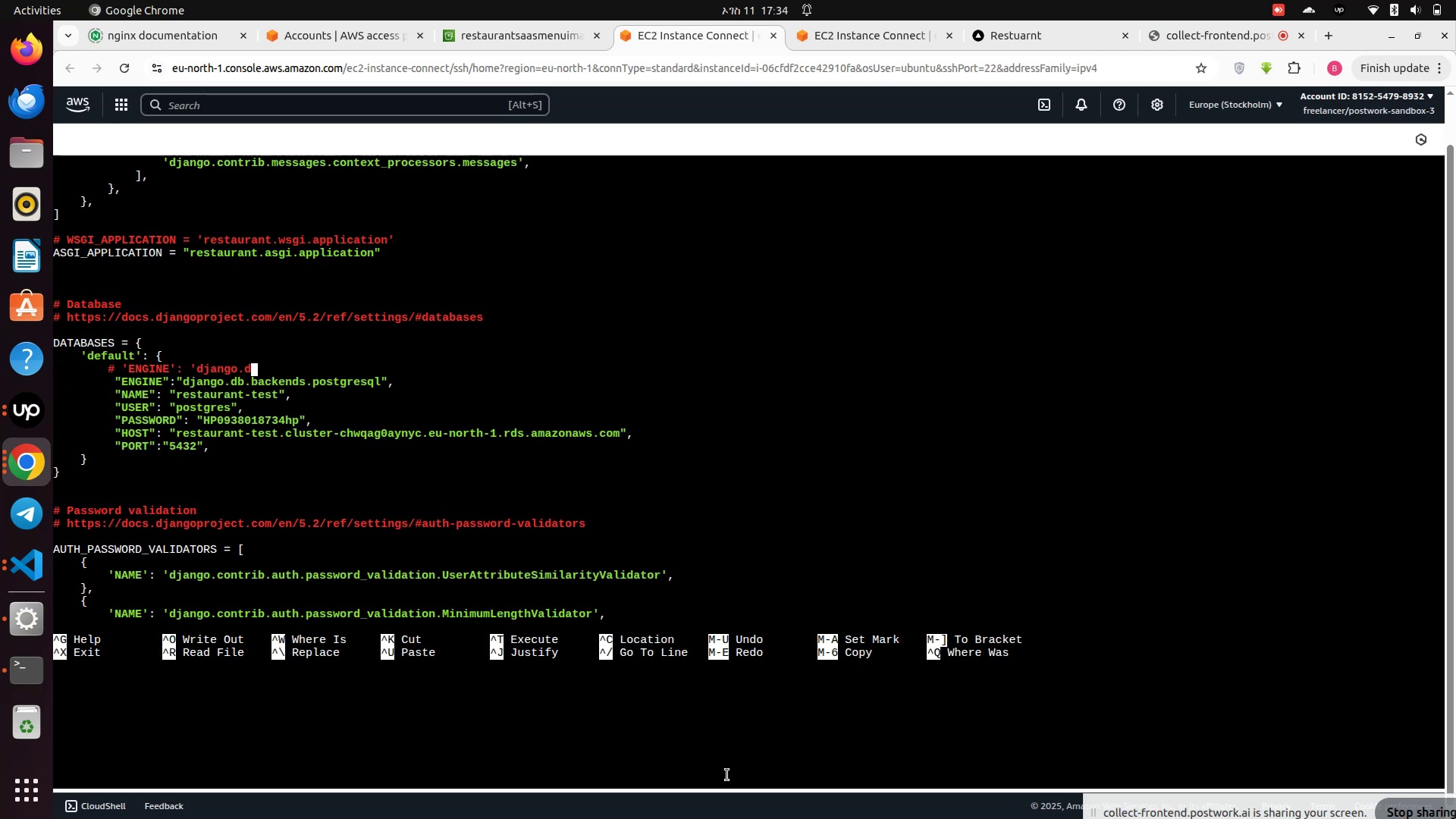 
key(Backspace)
 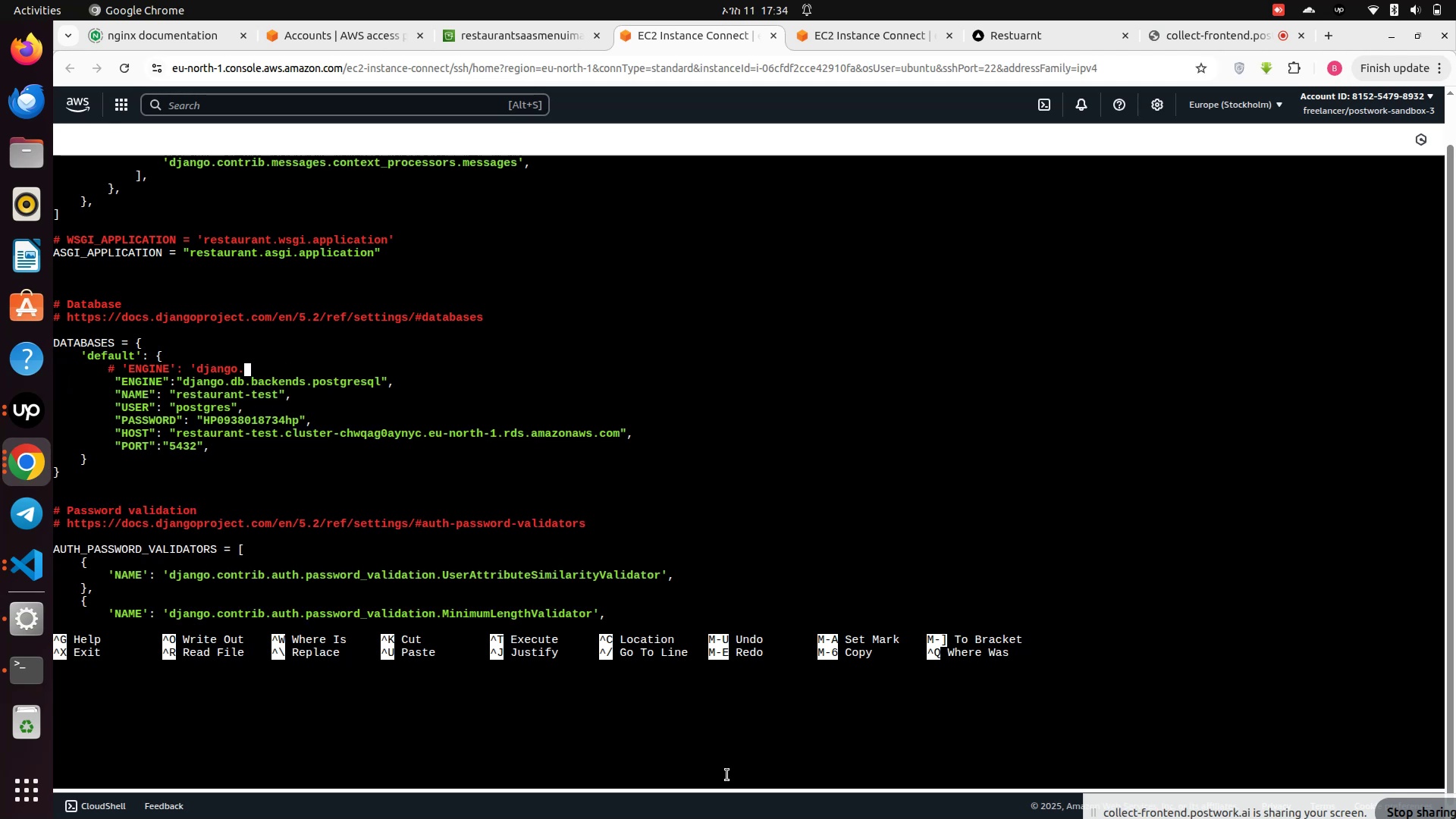 
key(Backspace)
 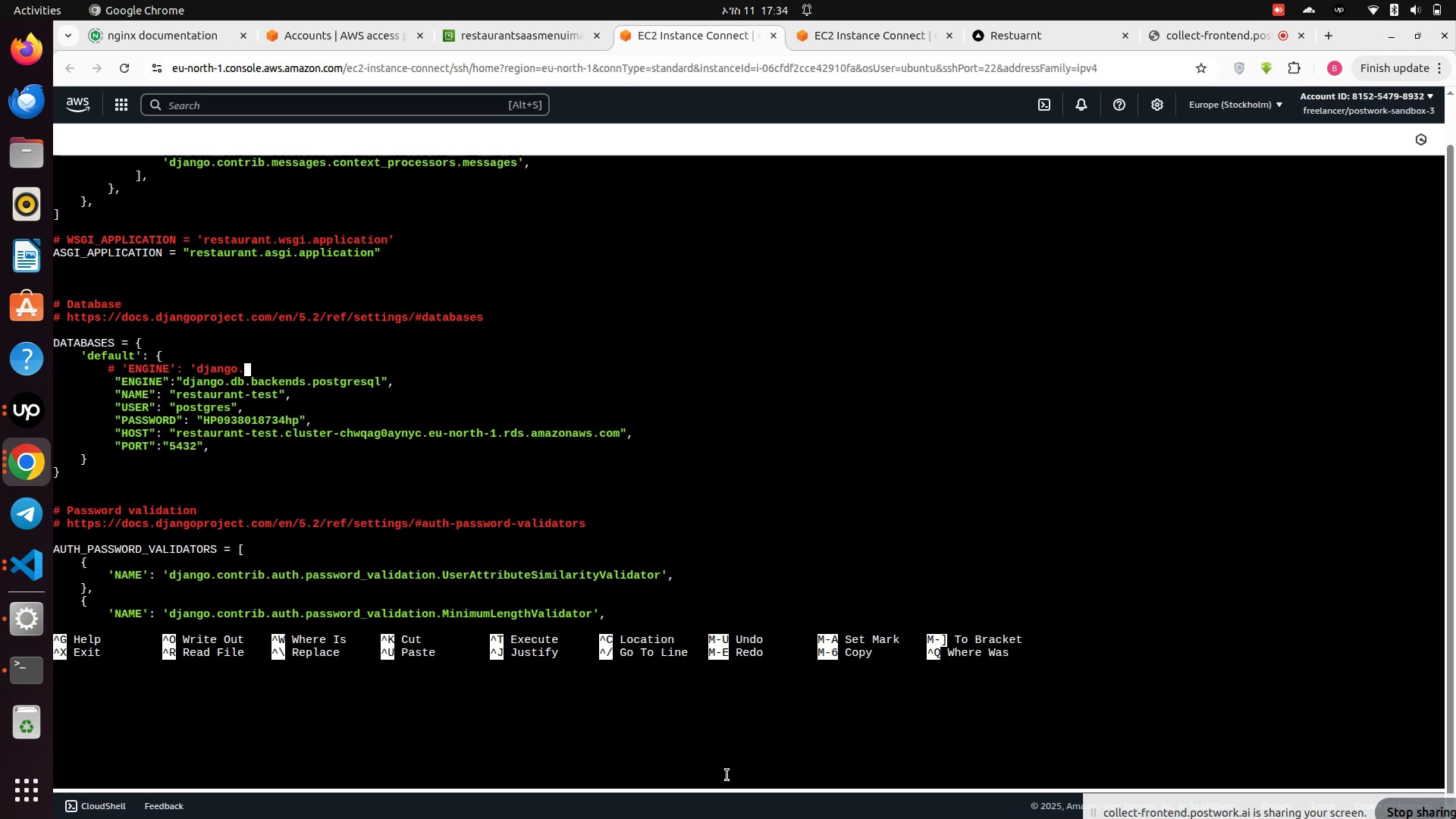 
key(Backspace)
 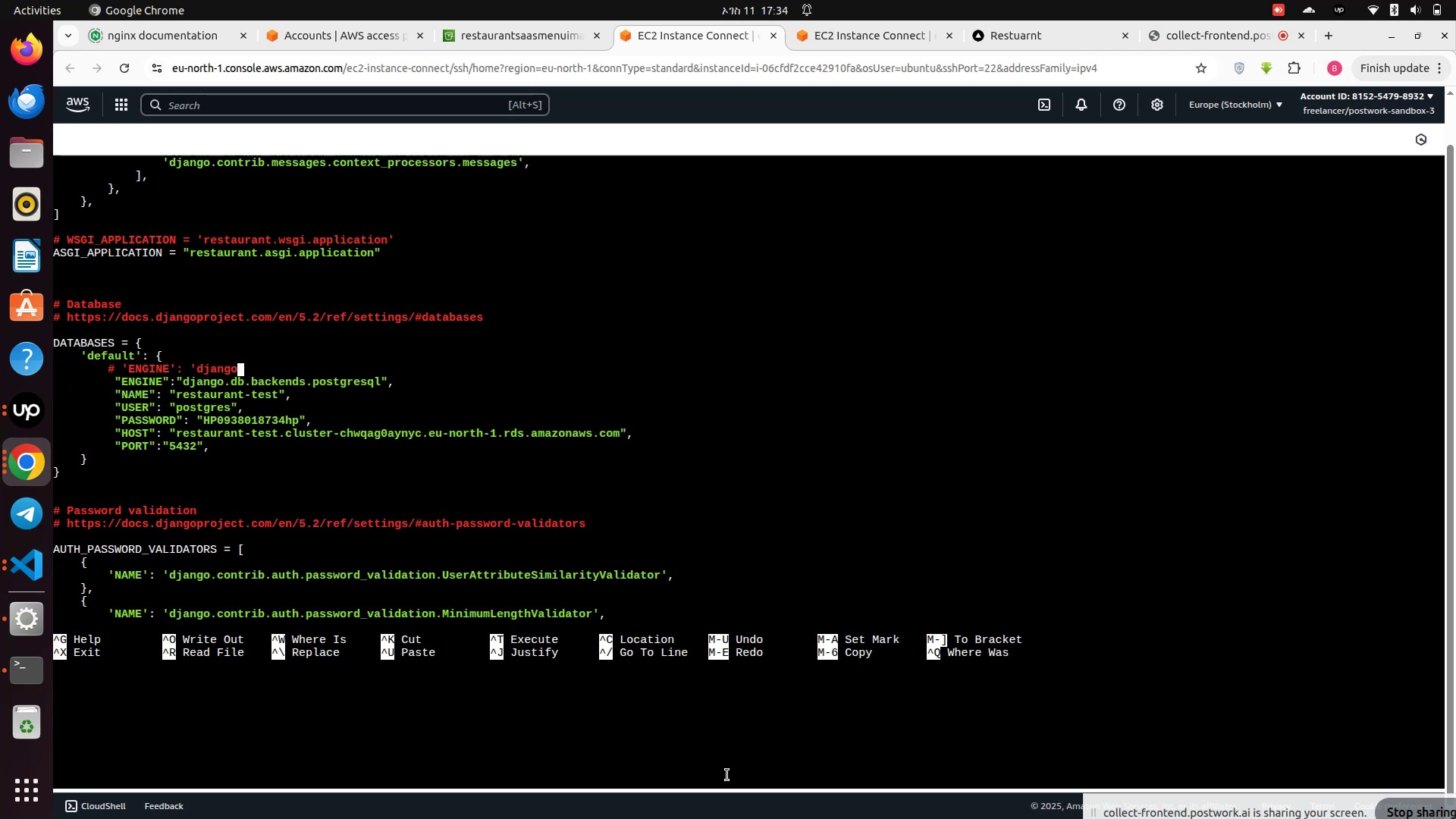 
key(Backspace)
 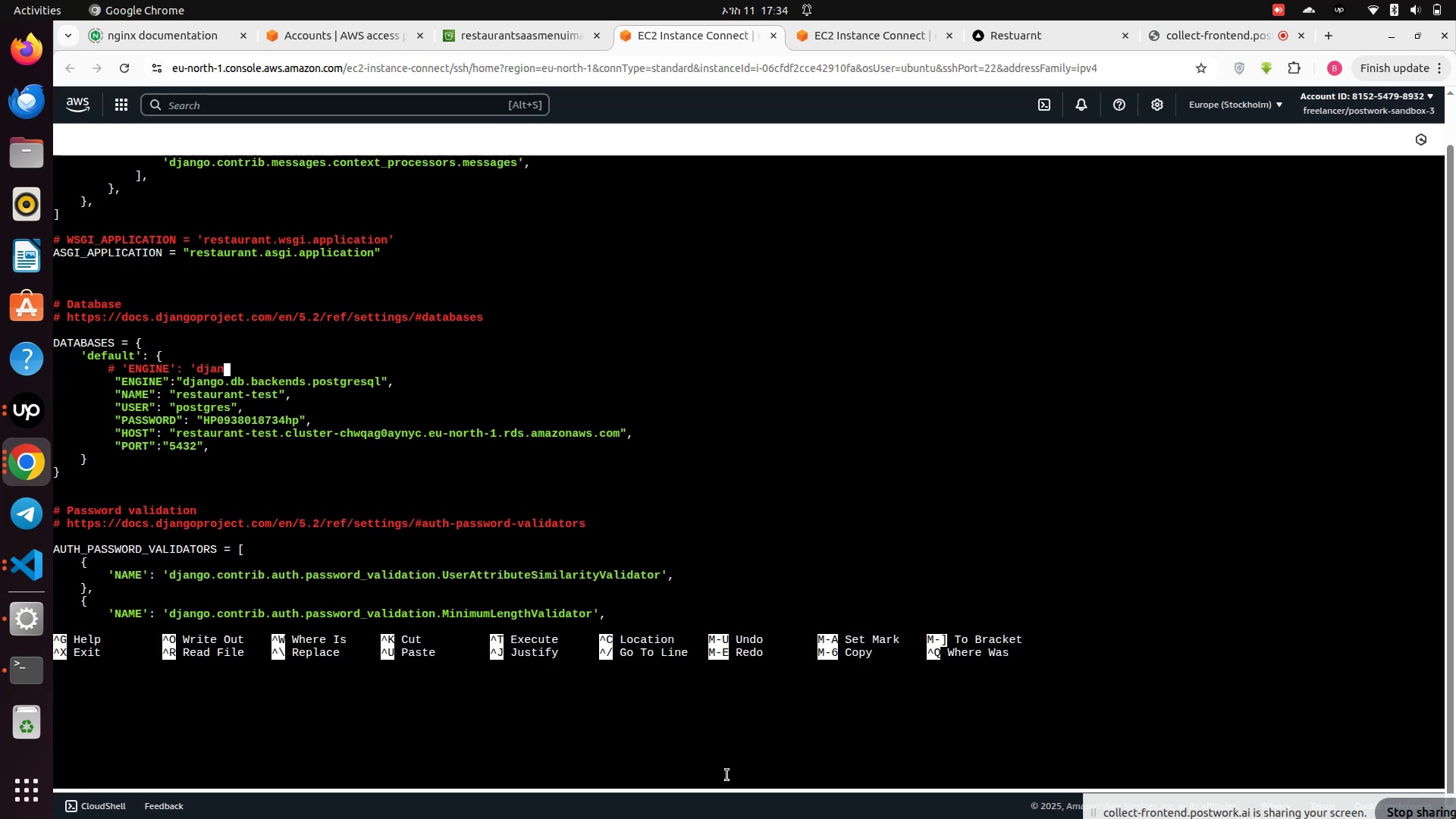 
hold_key(key=Backspace, duration=0.83)
 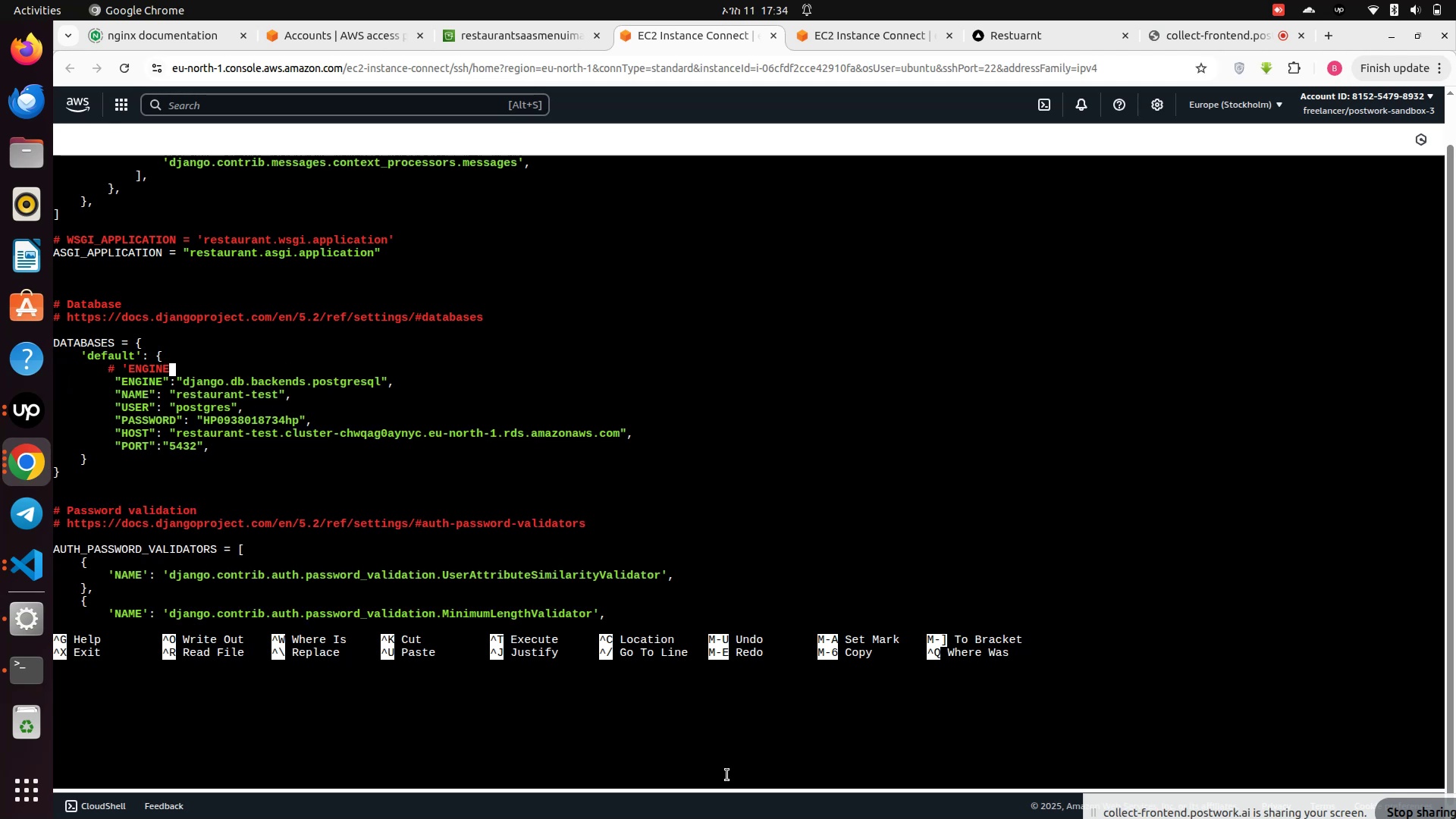 
key(Backspace)
 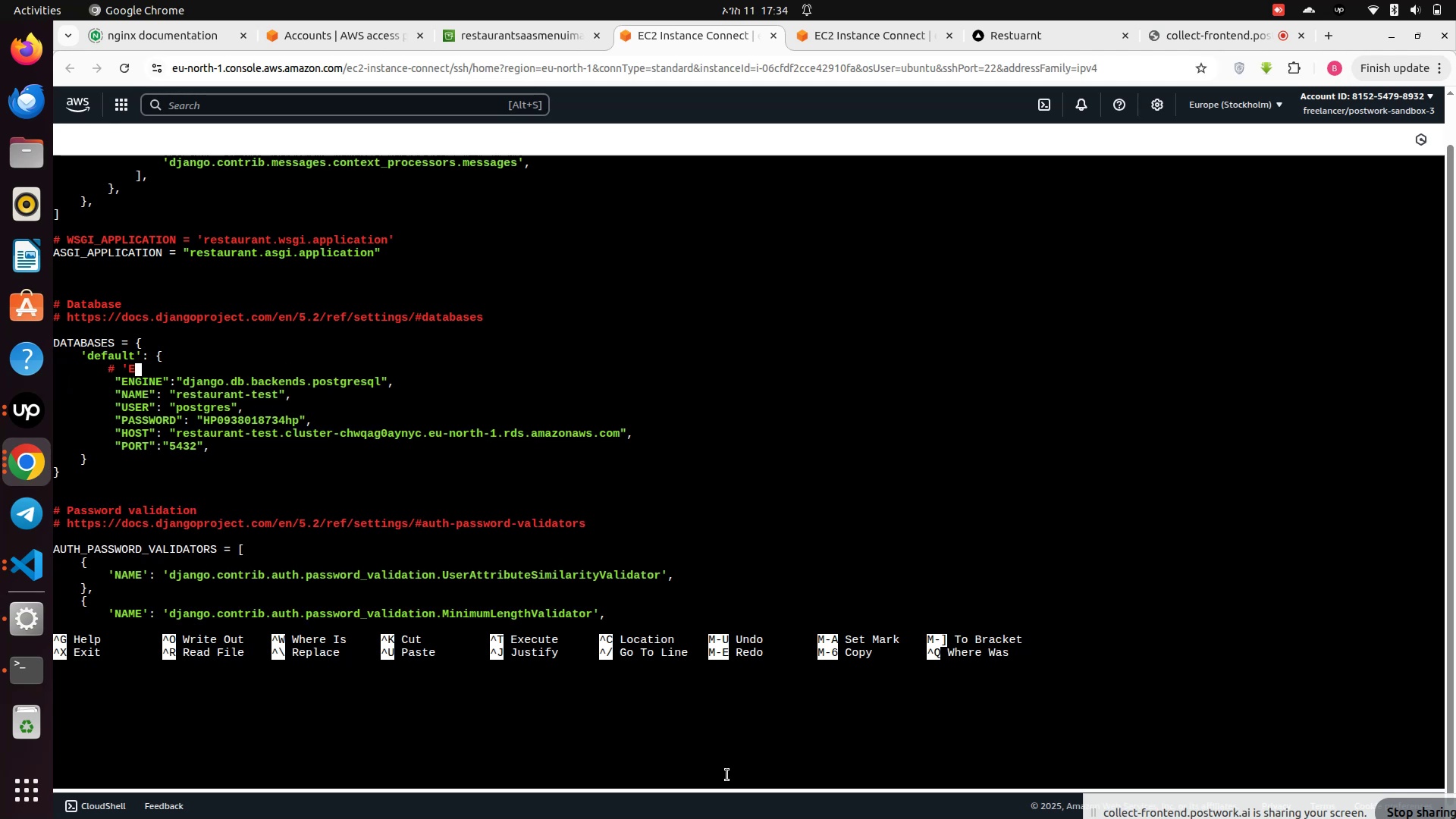 
key(Backspace)
 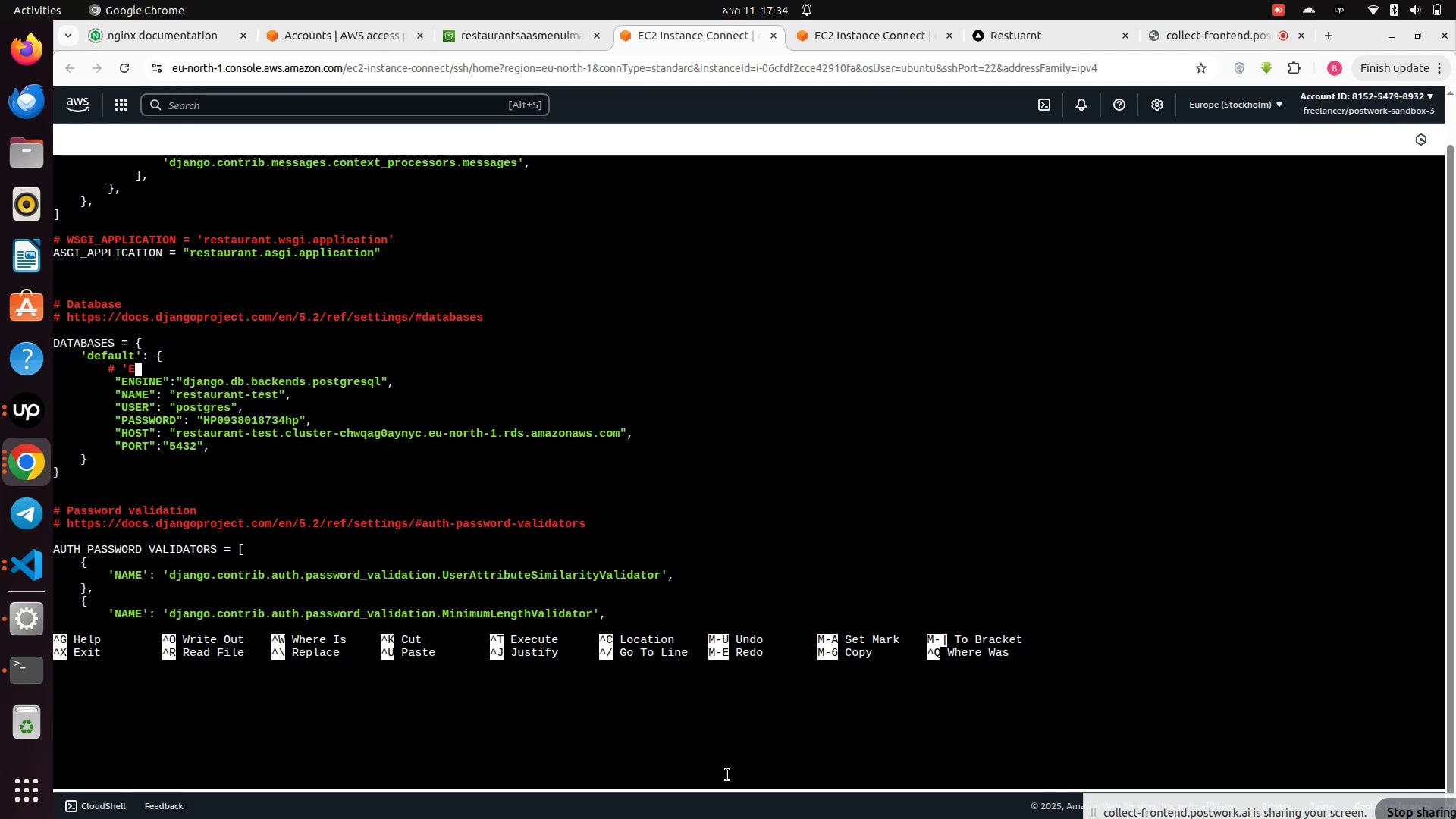 
key(Backspace)
 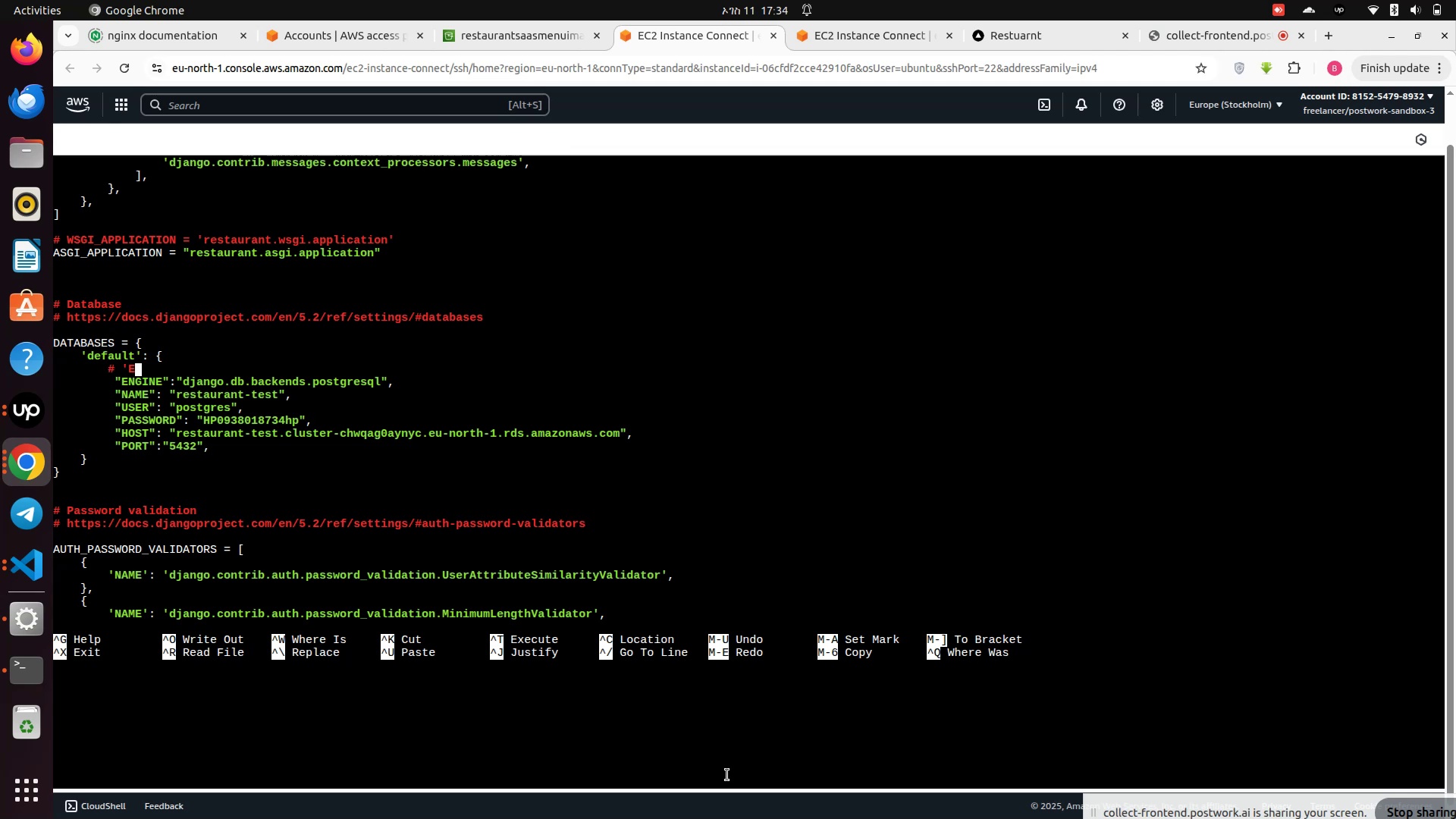 
key(Backspace)
 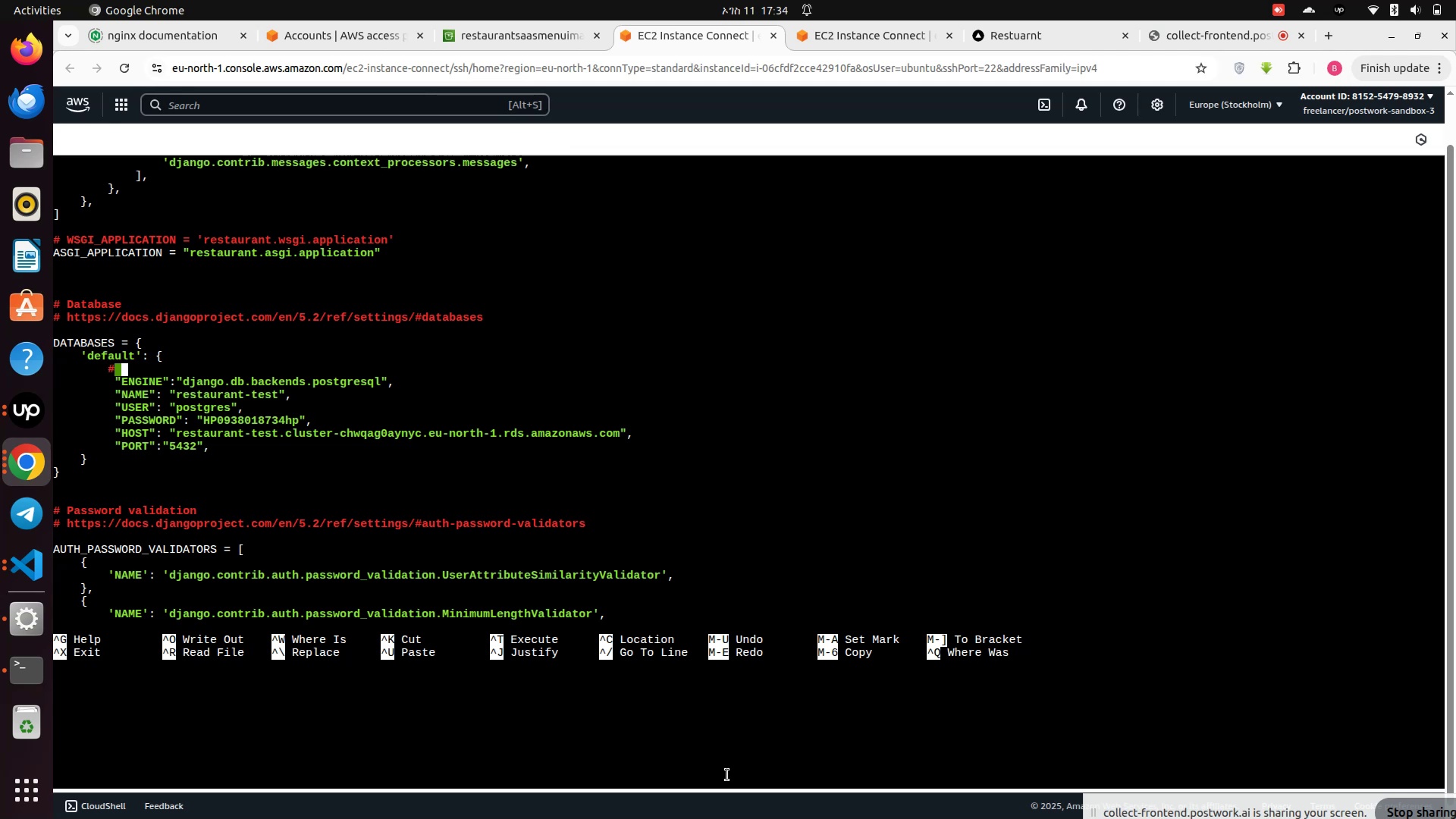 
key(Backspace)
 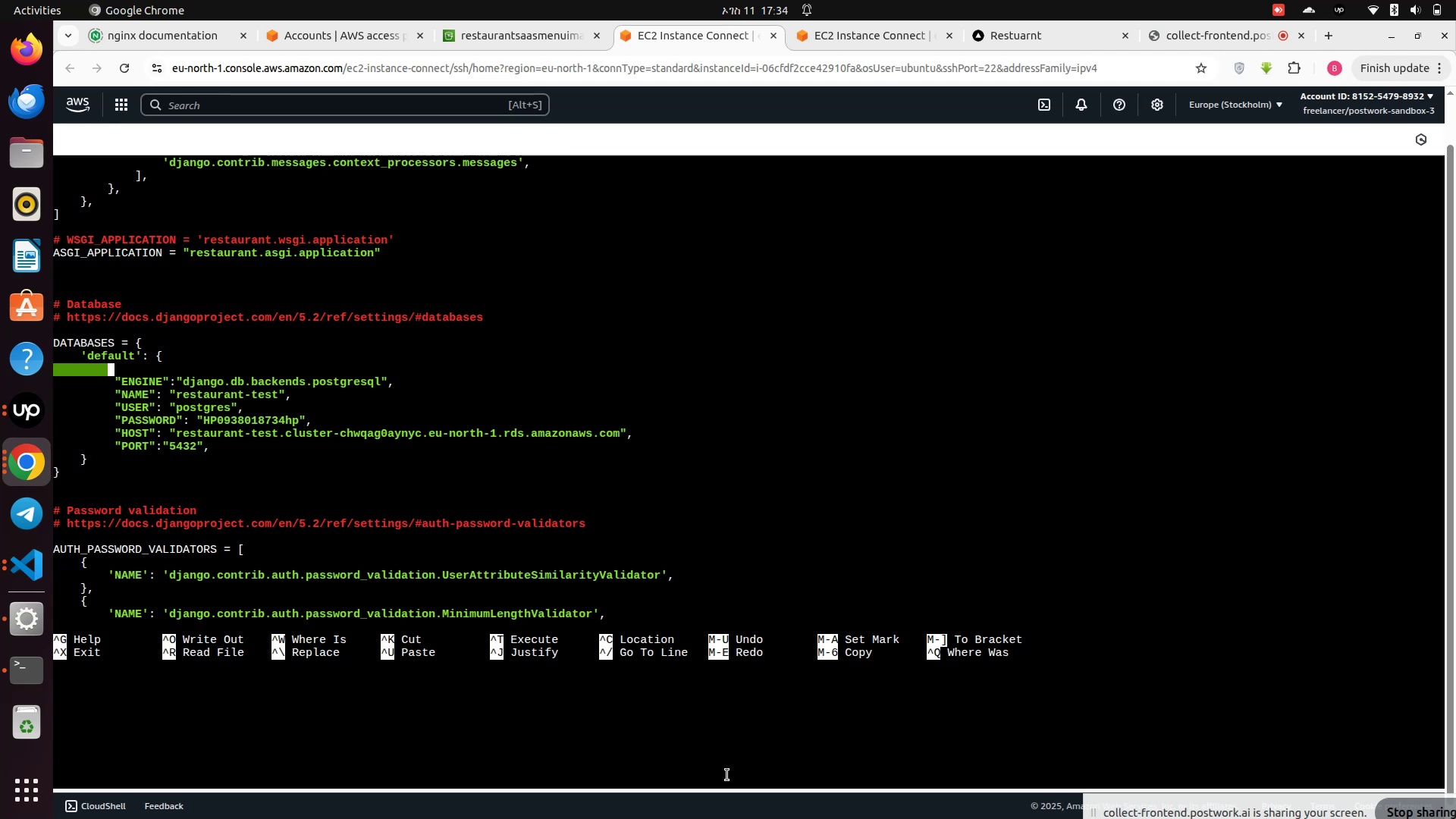 
key(Backspace)
 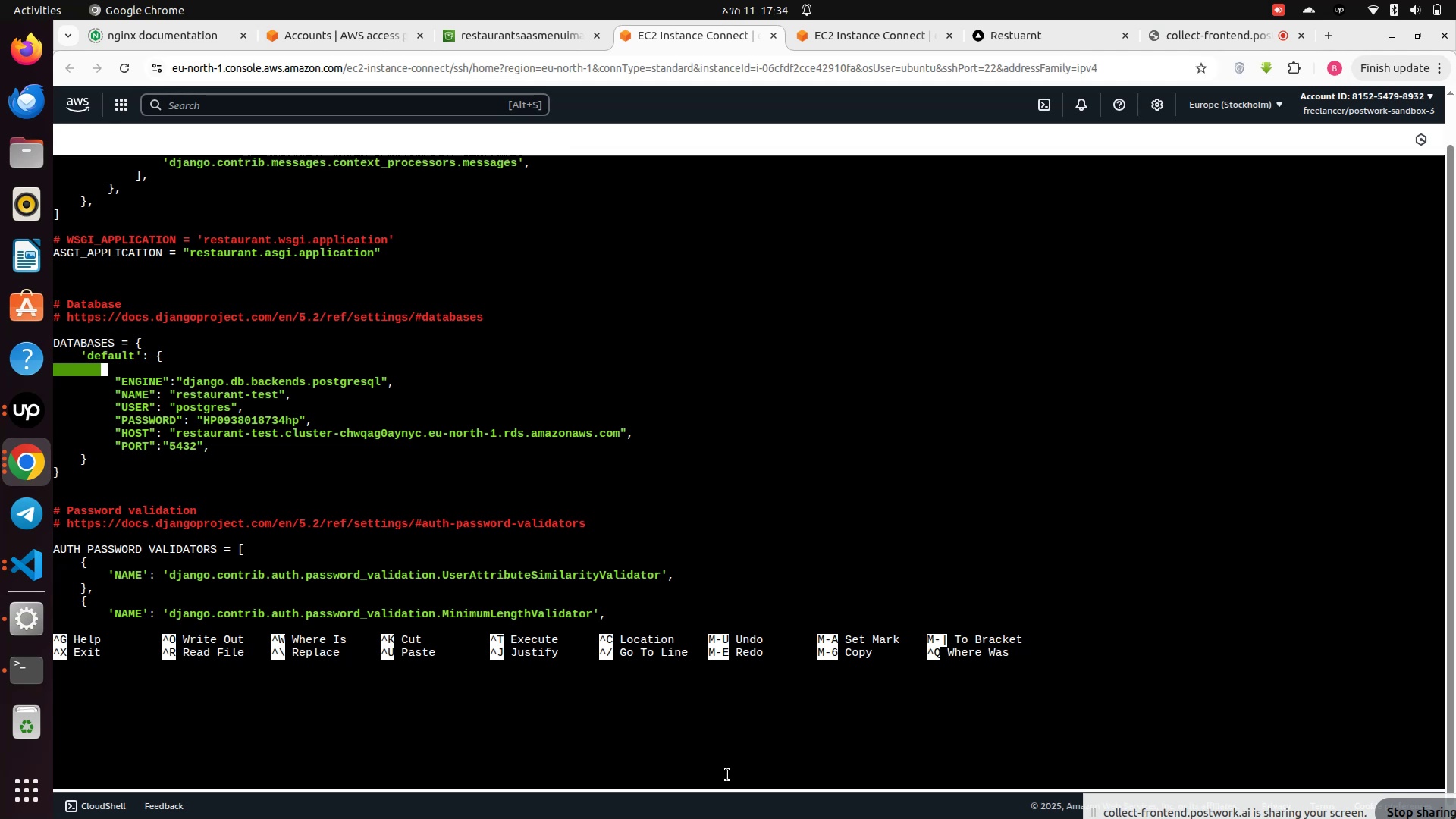 
key(Backspace)
 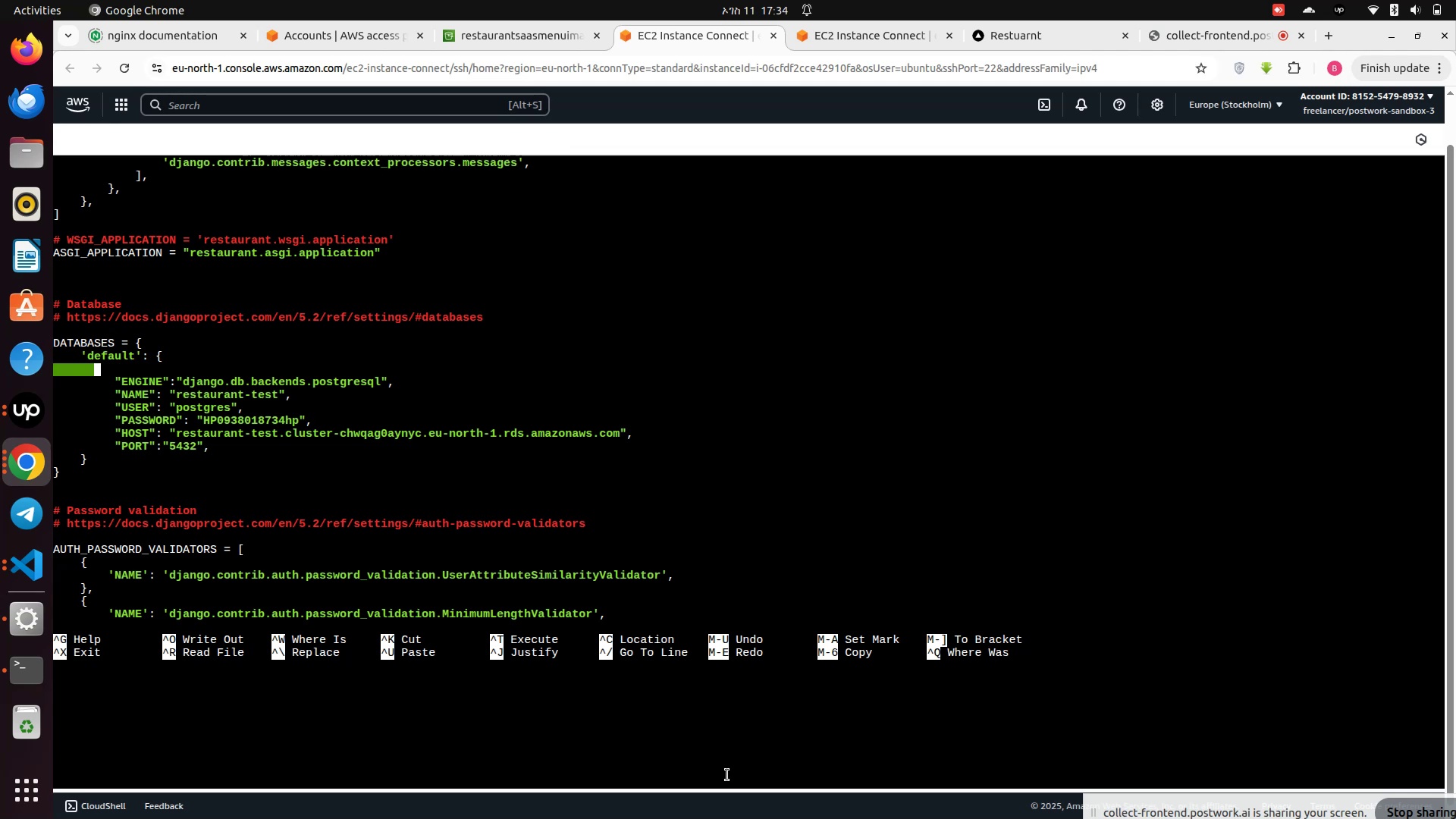 
key(Backspace)
 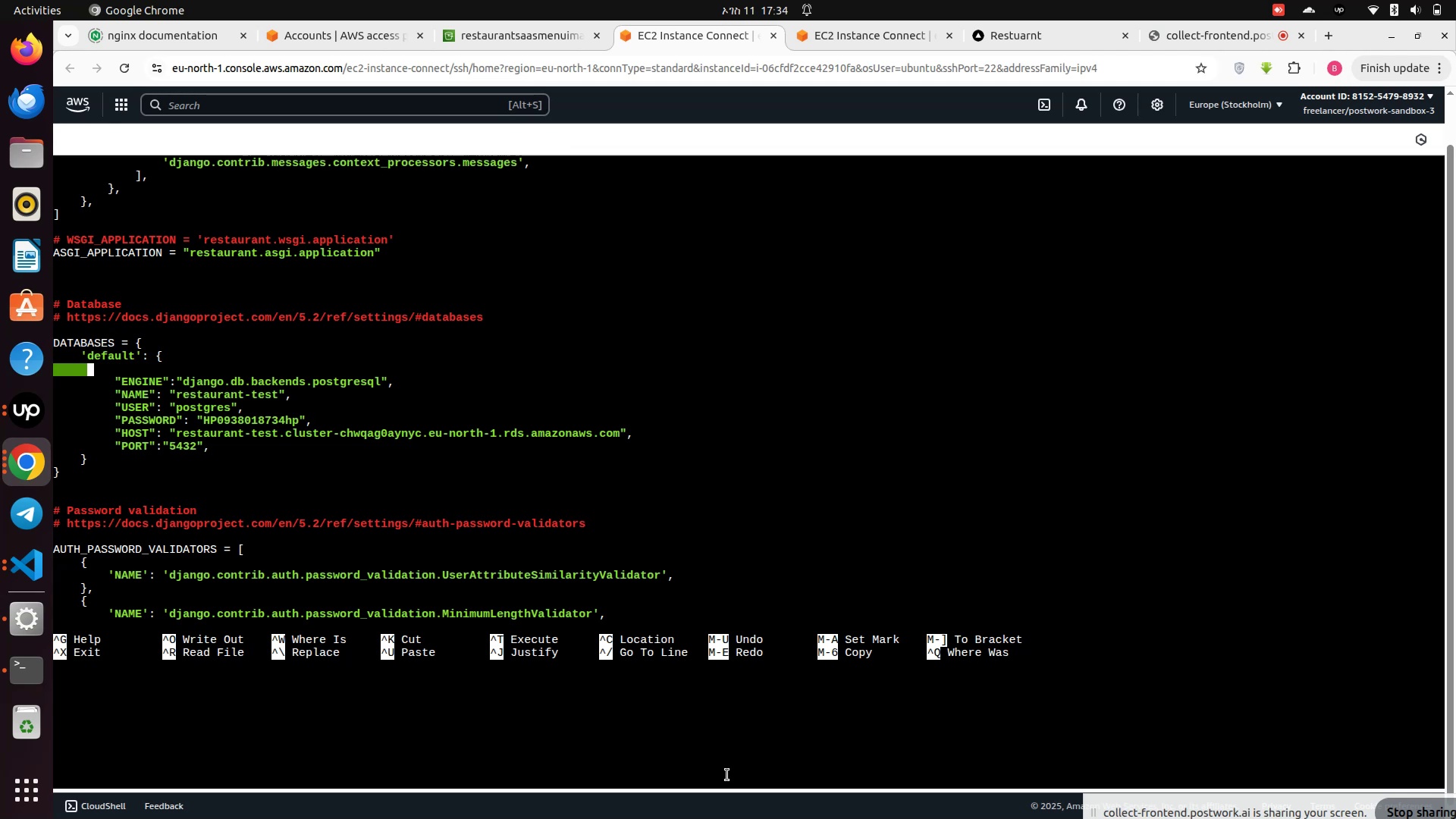 
key(Backspace)
 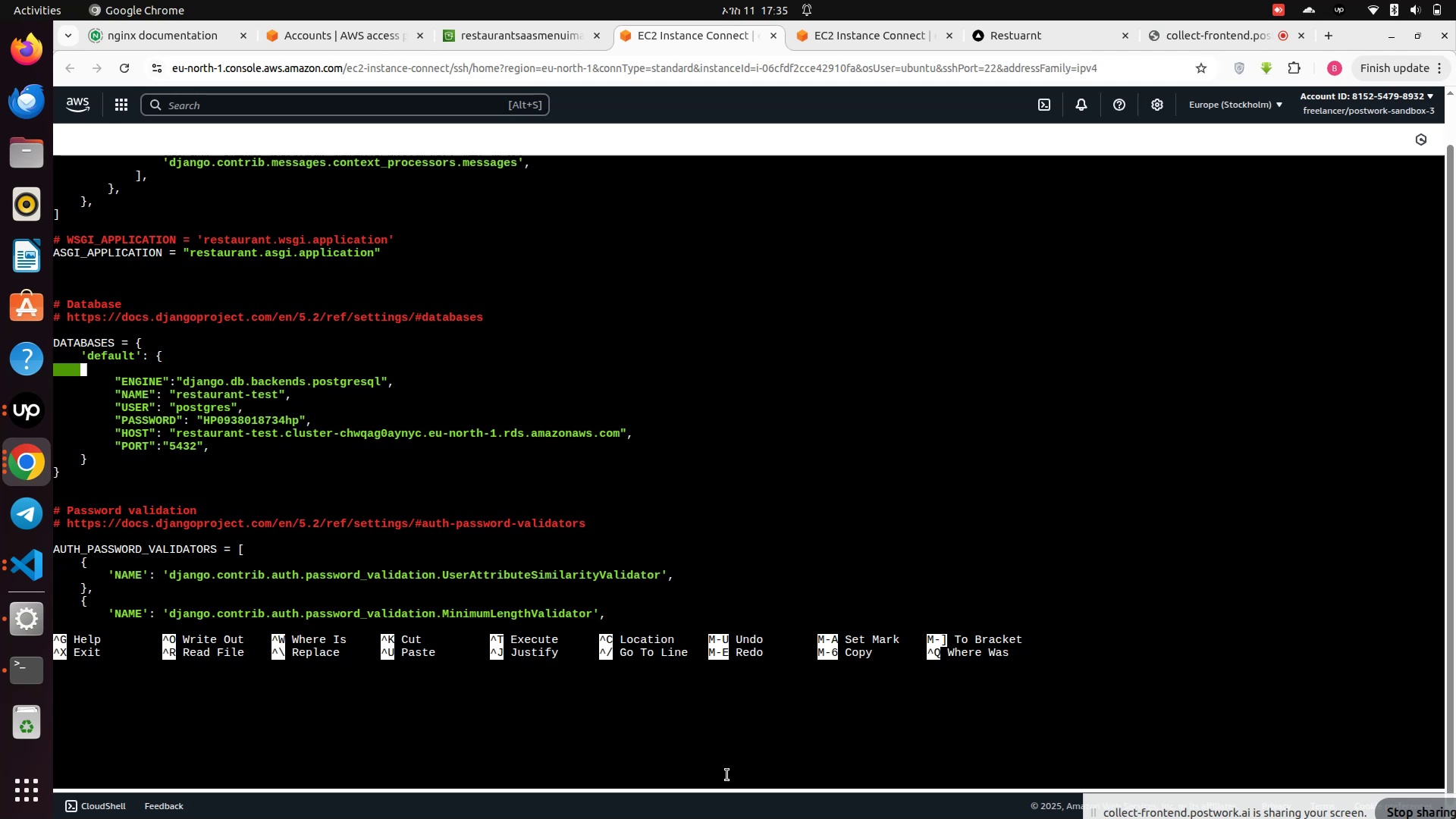 
wait(18.58)
 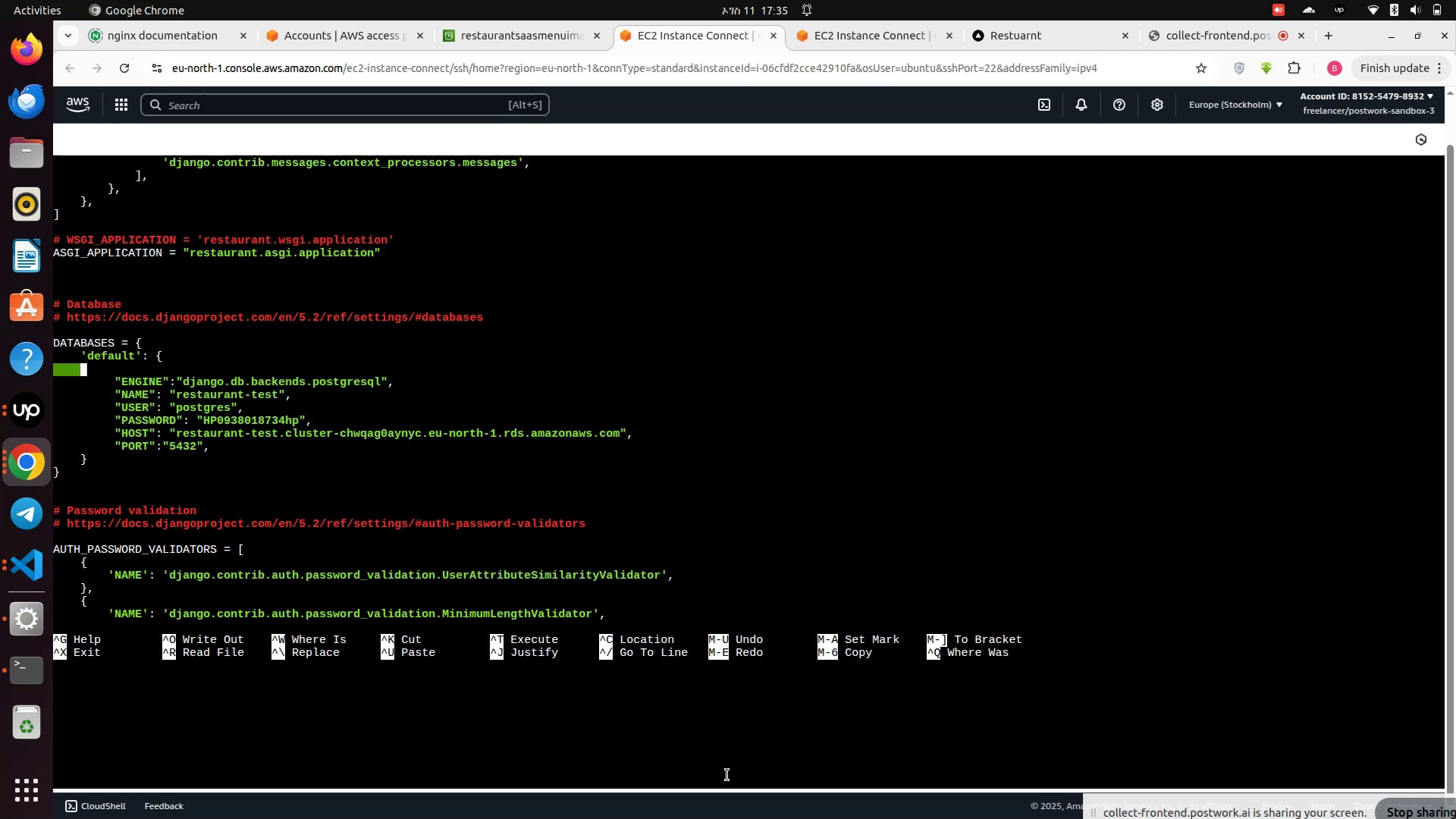 
key(ArrowDown)
 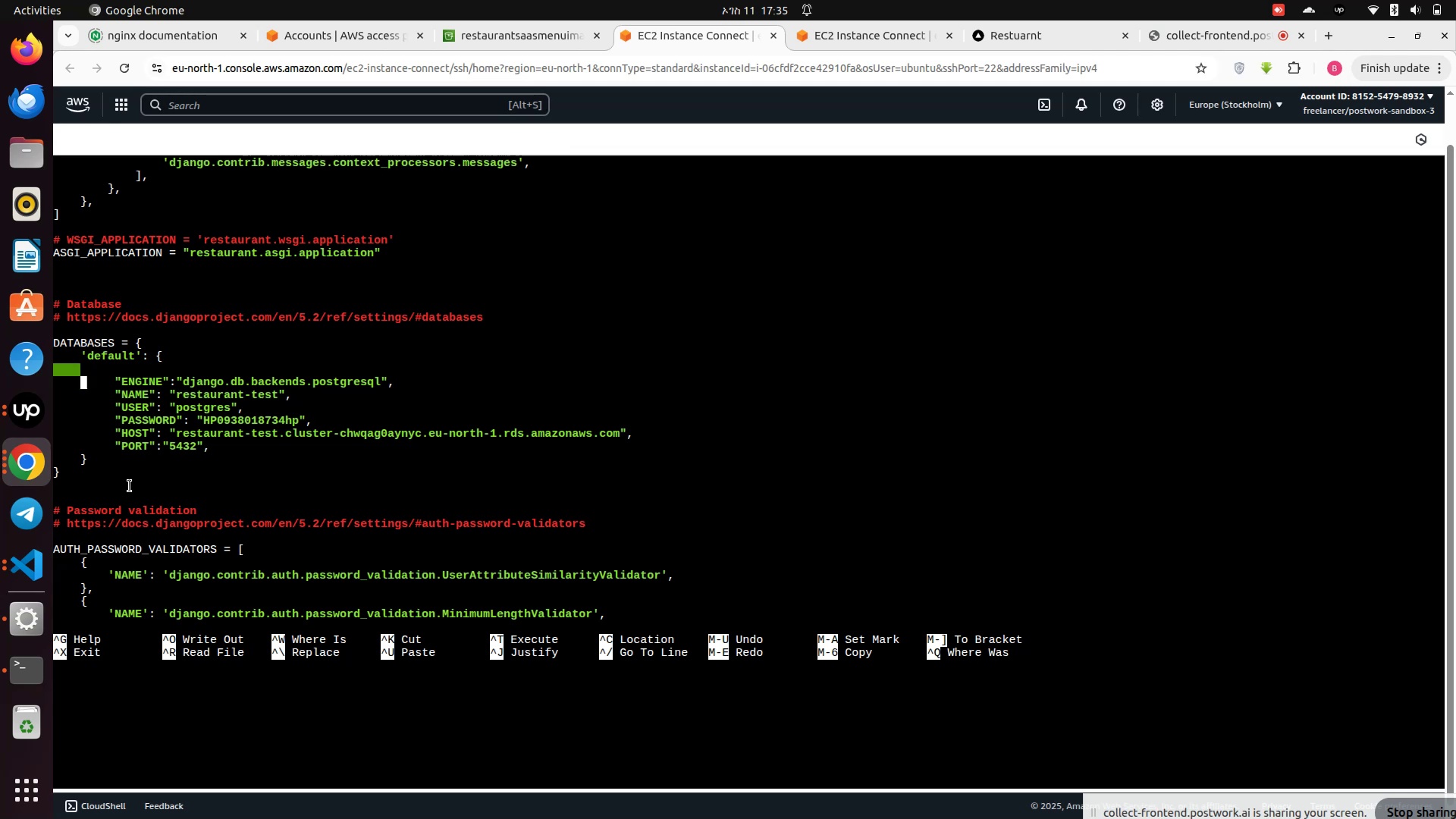 
key(ArrowUp)
 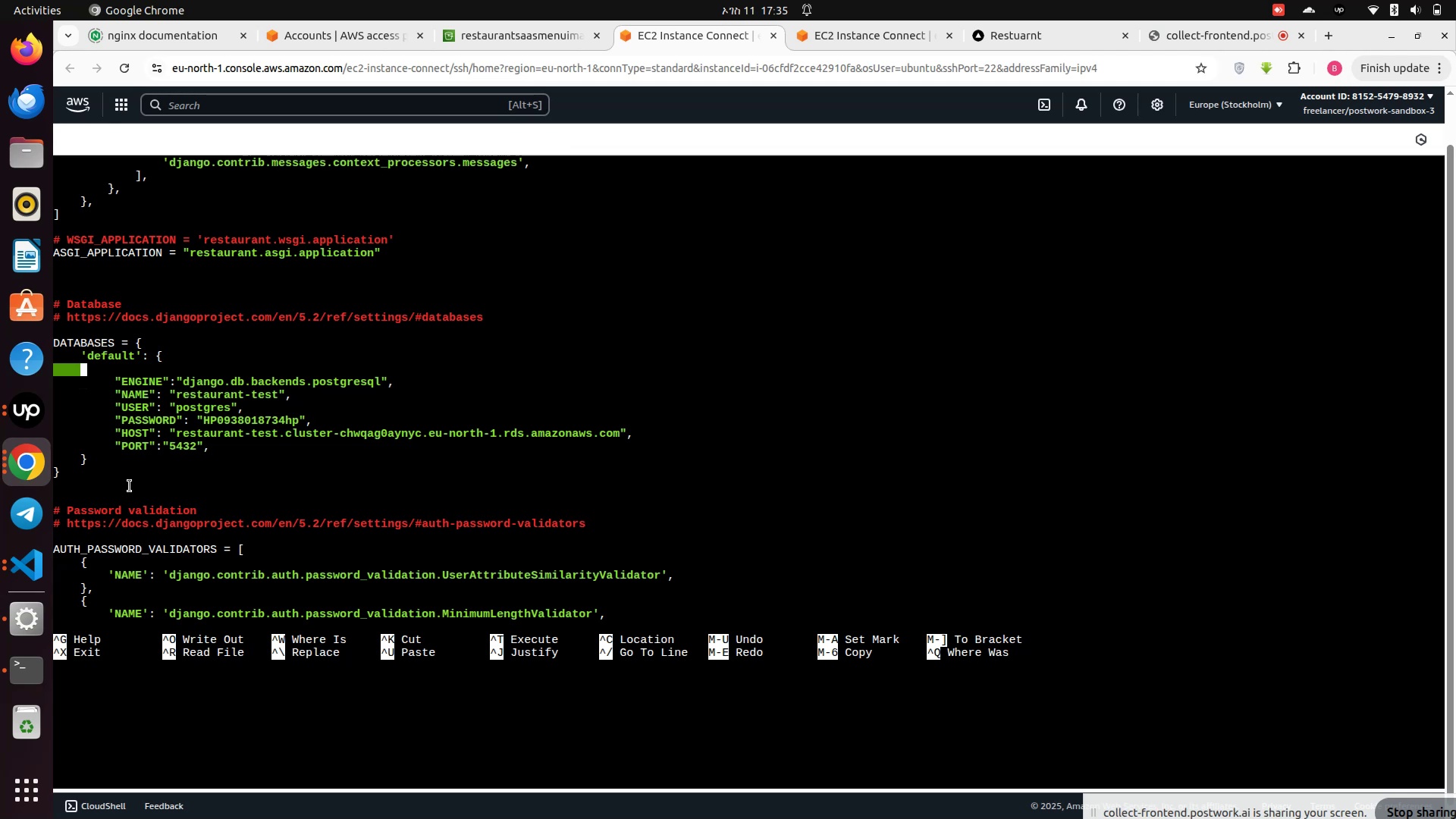 
key(Backspace)
 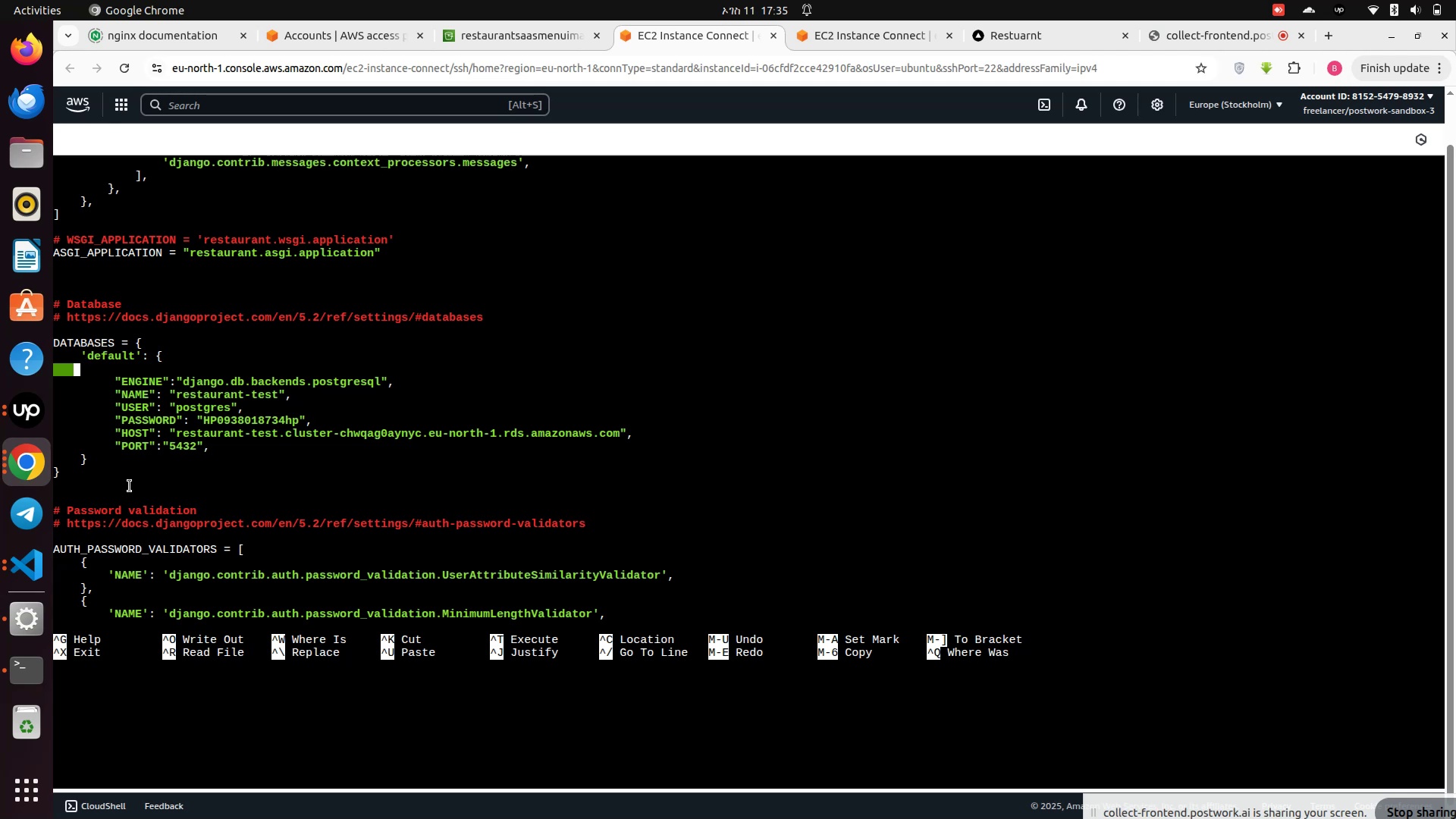 
key(Backspace)
 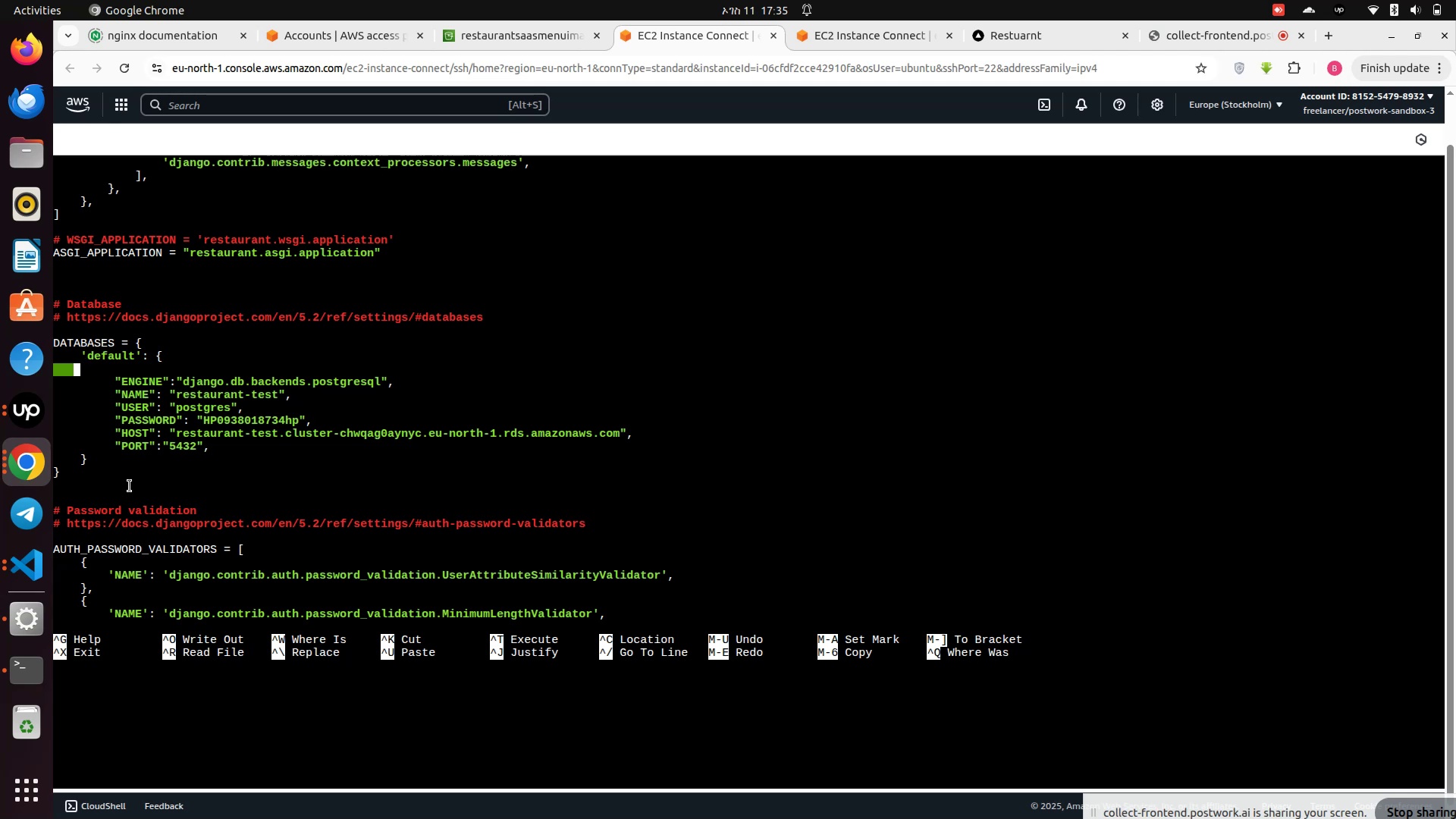 
key(Backspace)
 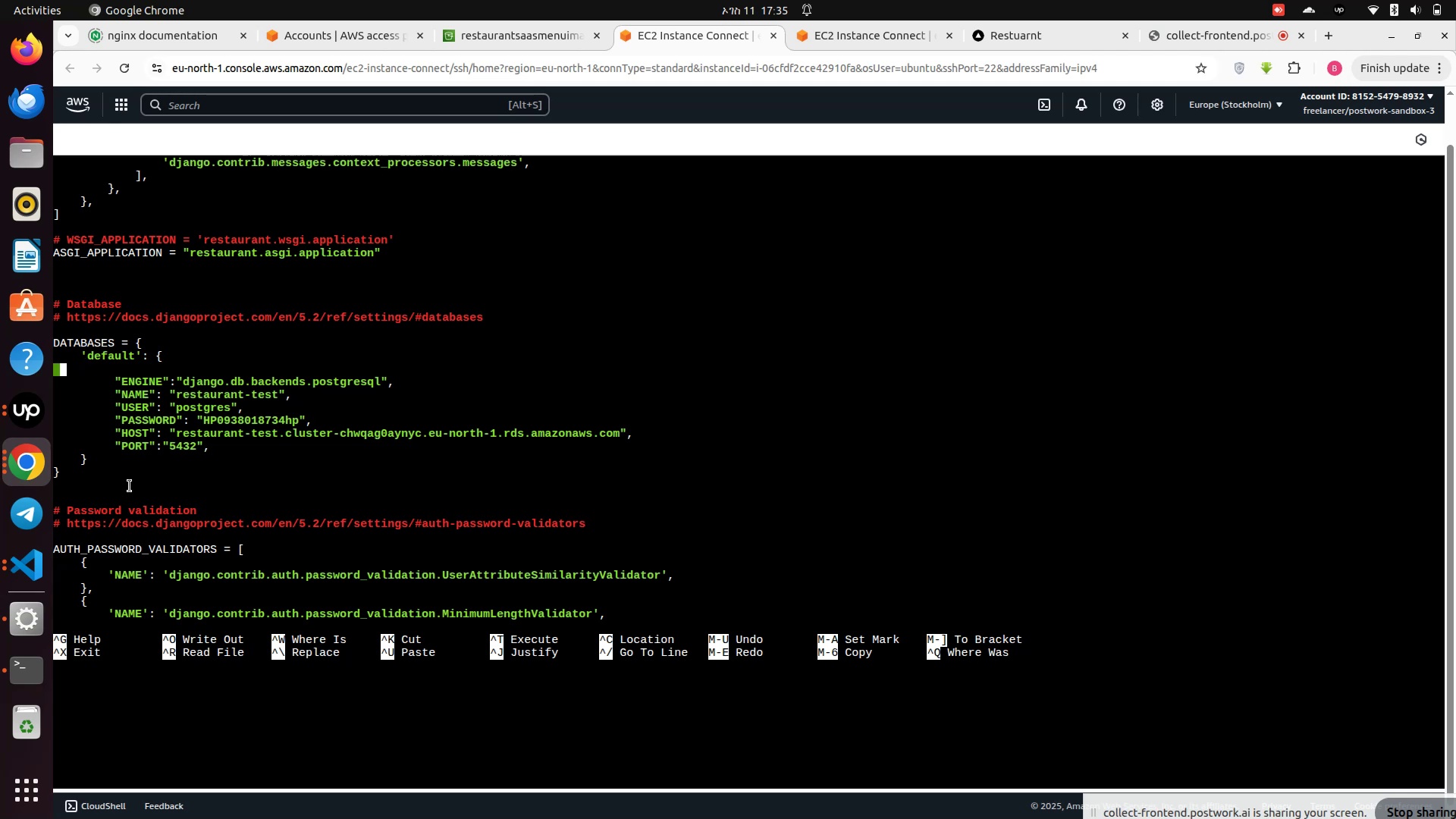 
key(Backspace)
 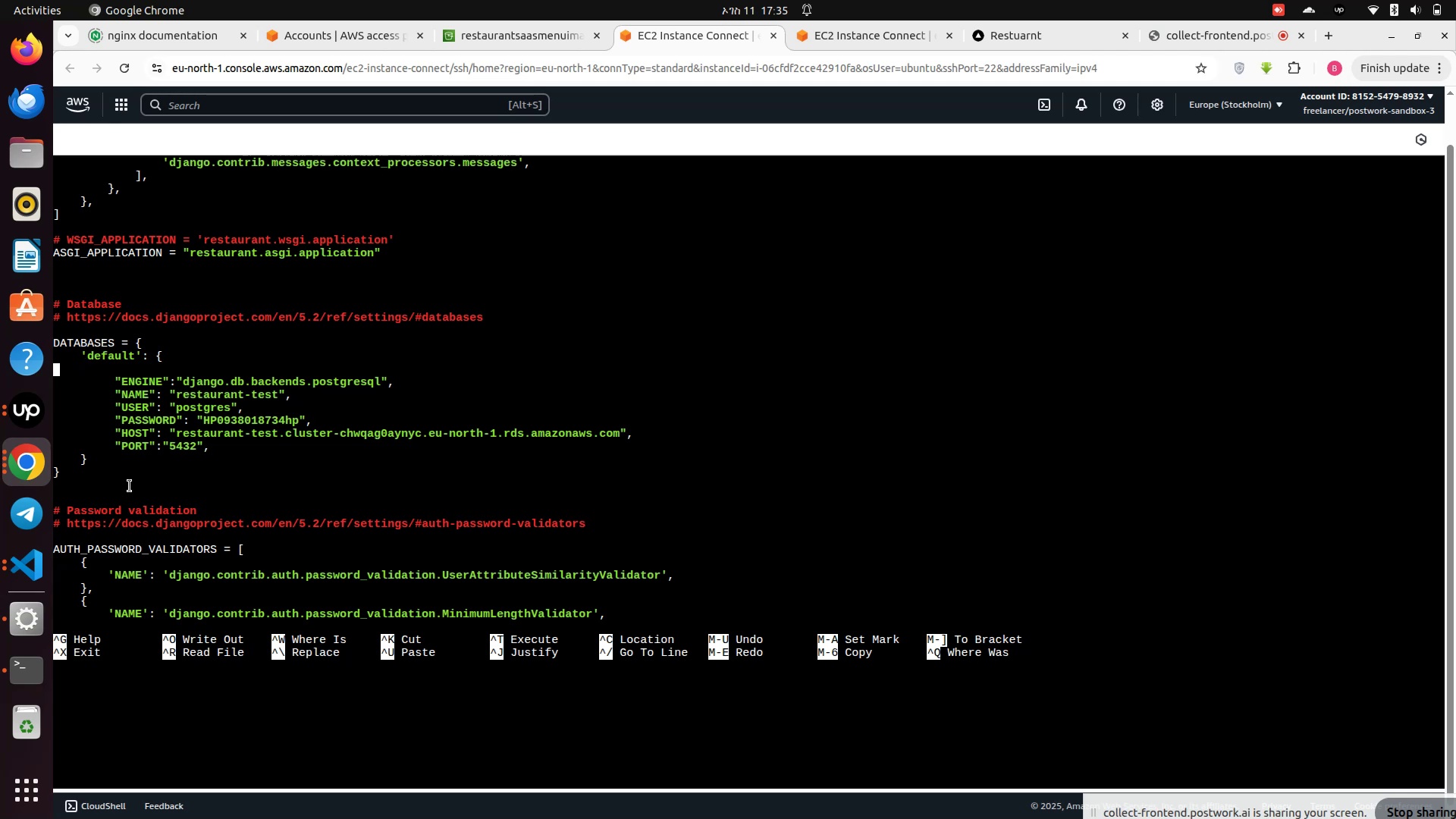 
key(Backspace)
 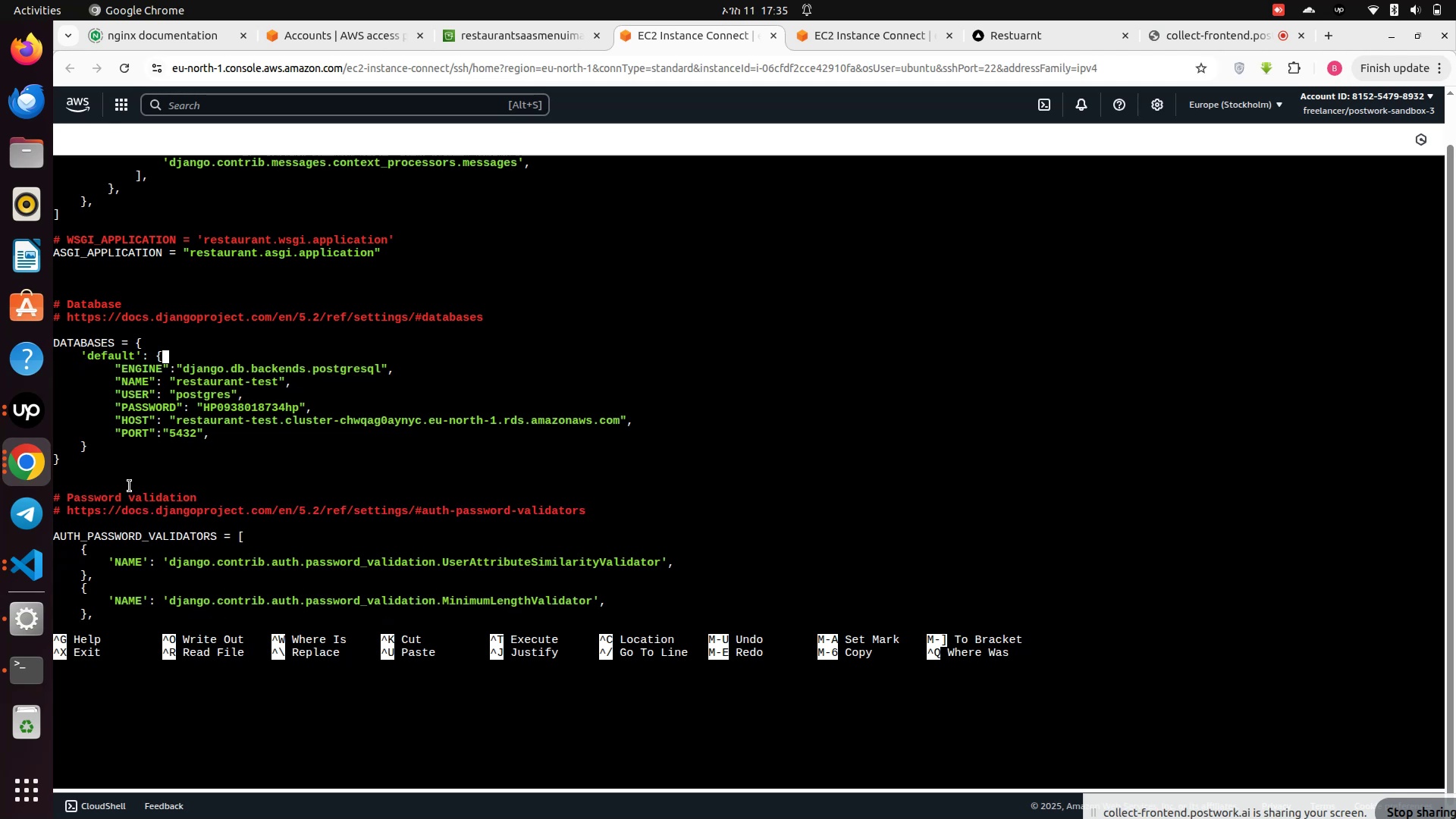 
key(ArrowDown)
 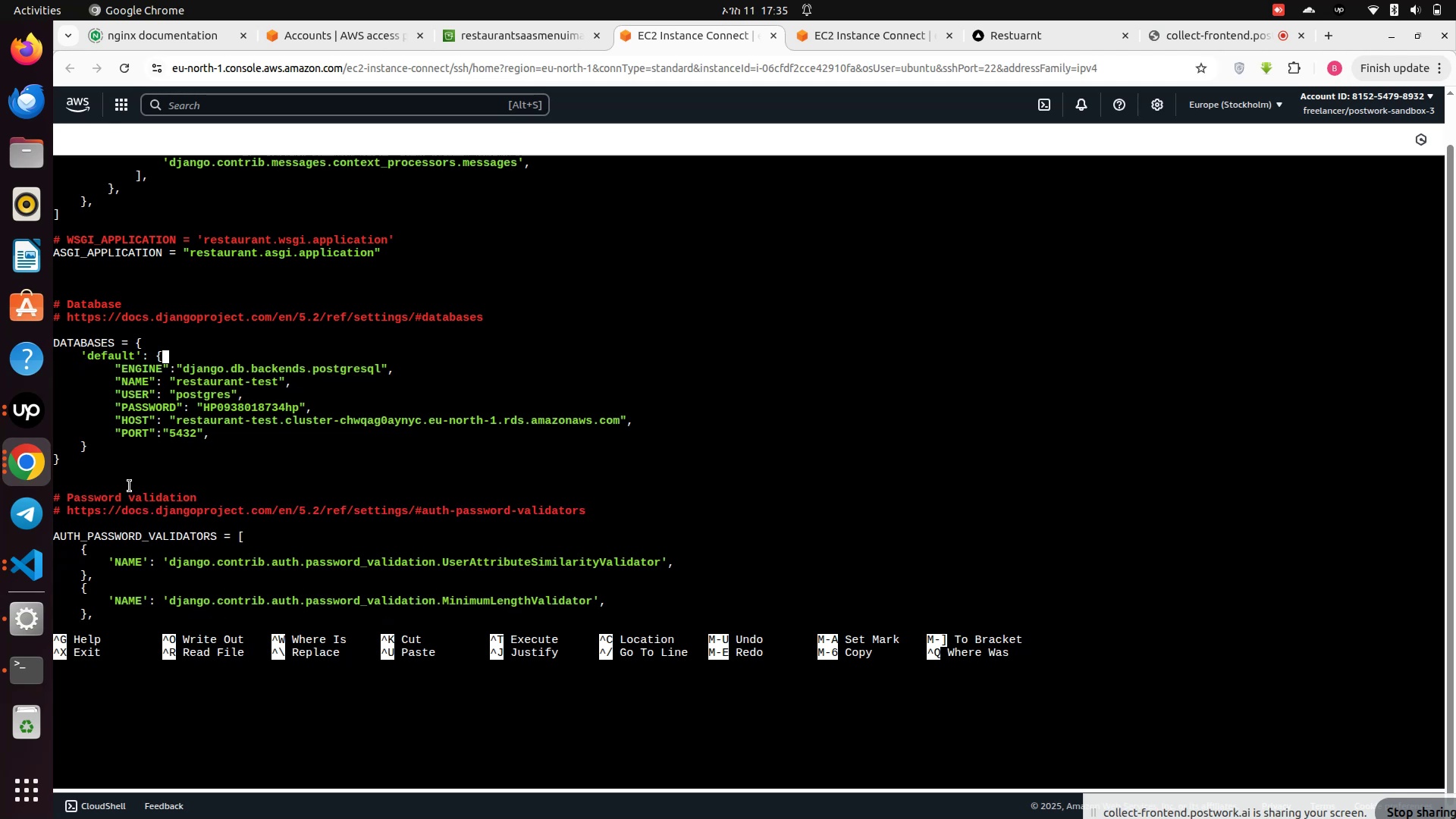 
key(ArrowDown)
 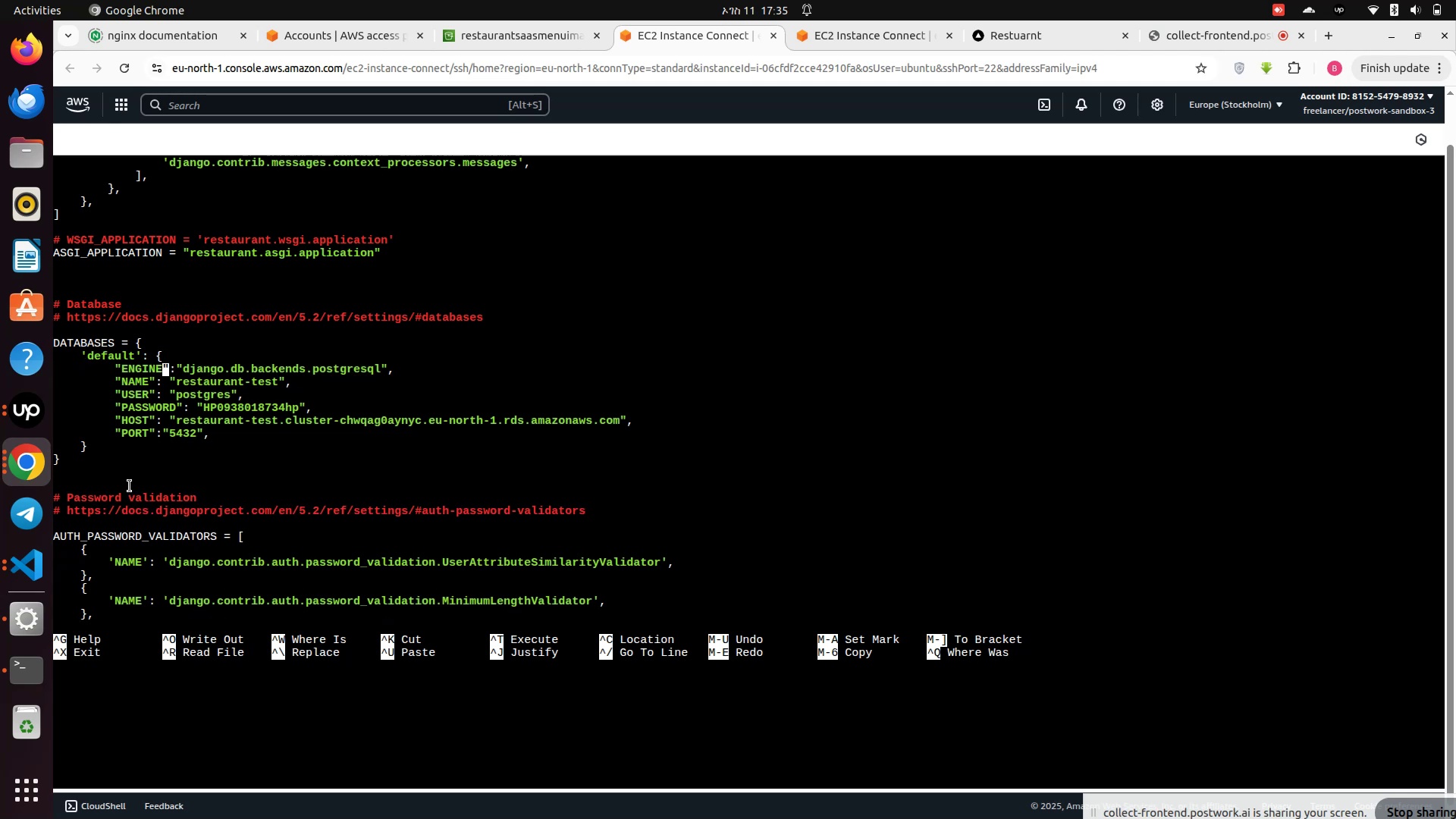 
key(ArrowDown)
 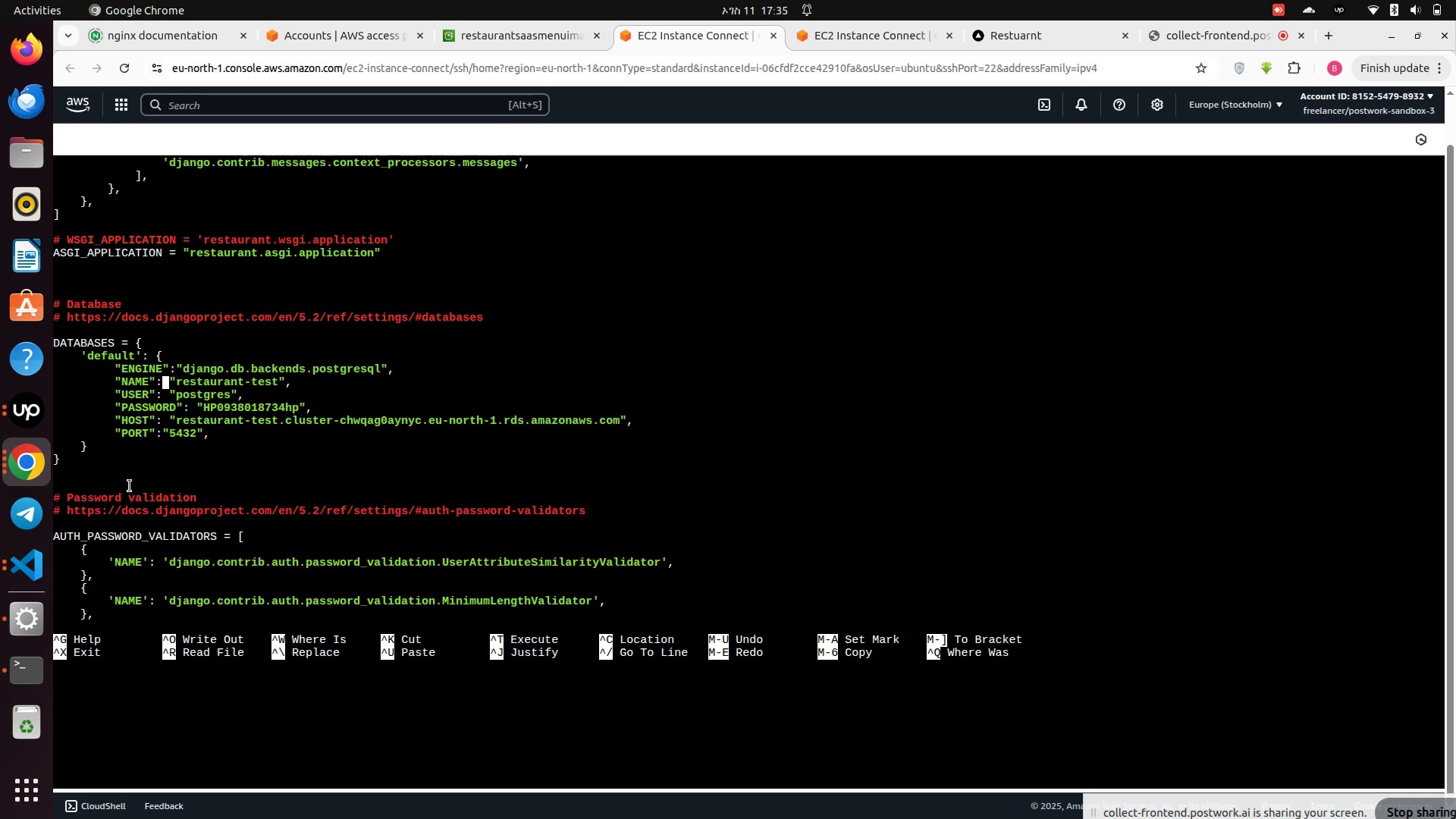 
key(ArrowDown)
 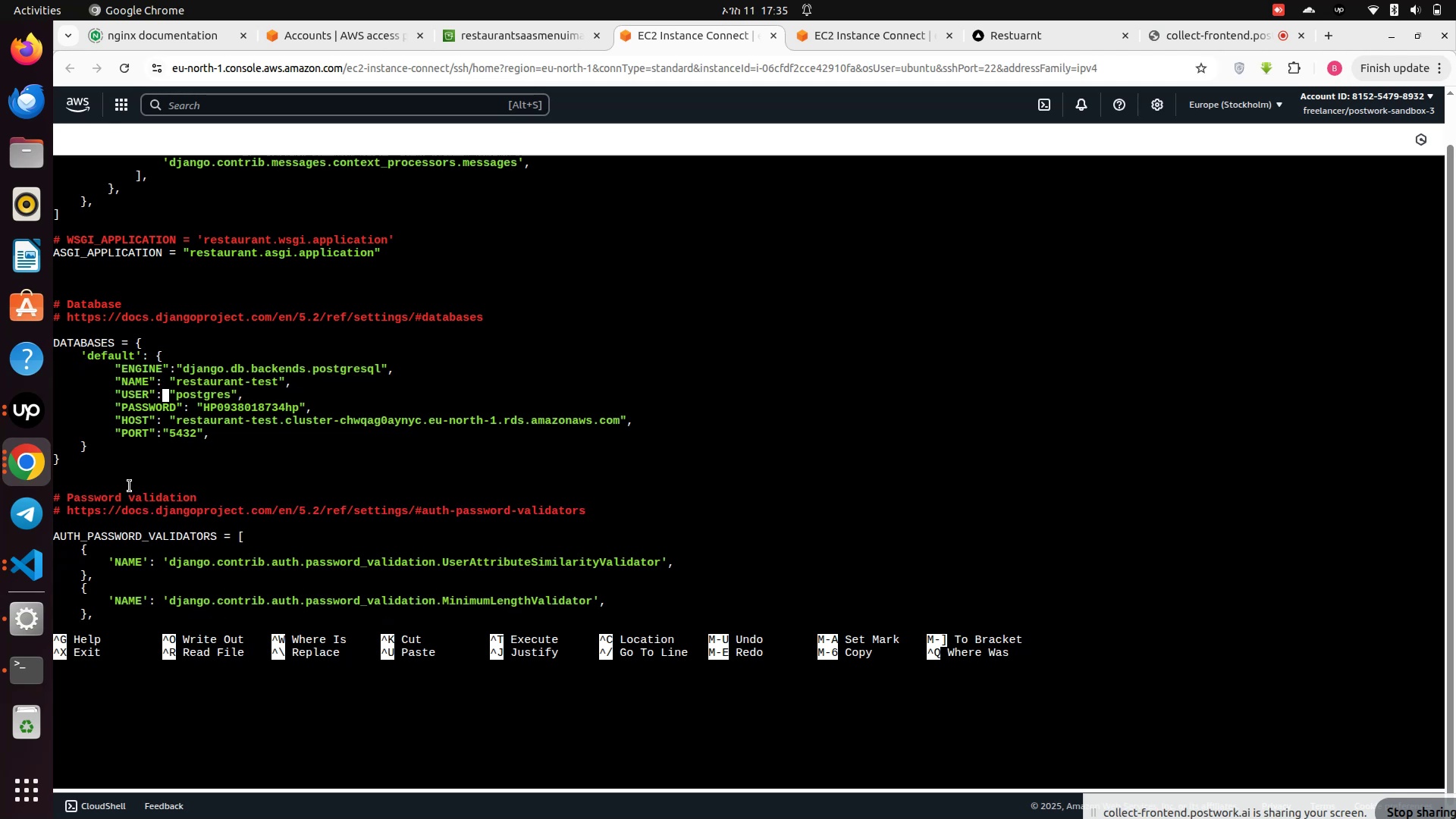 
key(ArrowDown)
 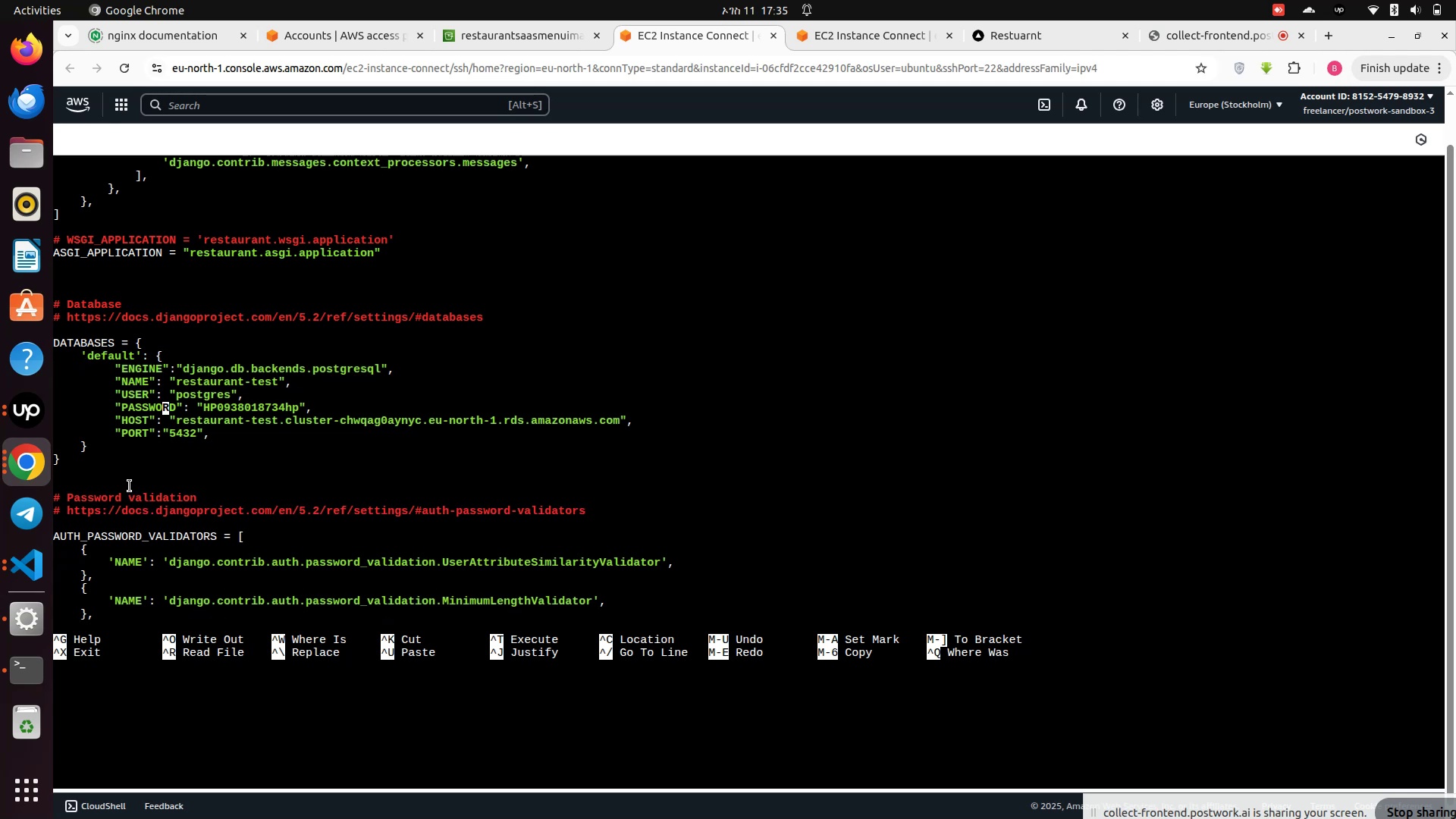 
key(ArrowDown)
 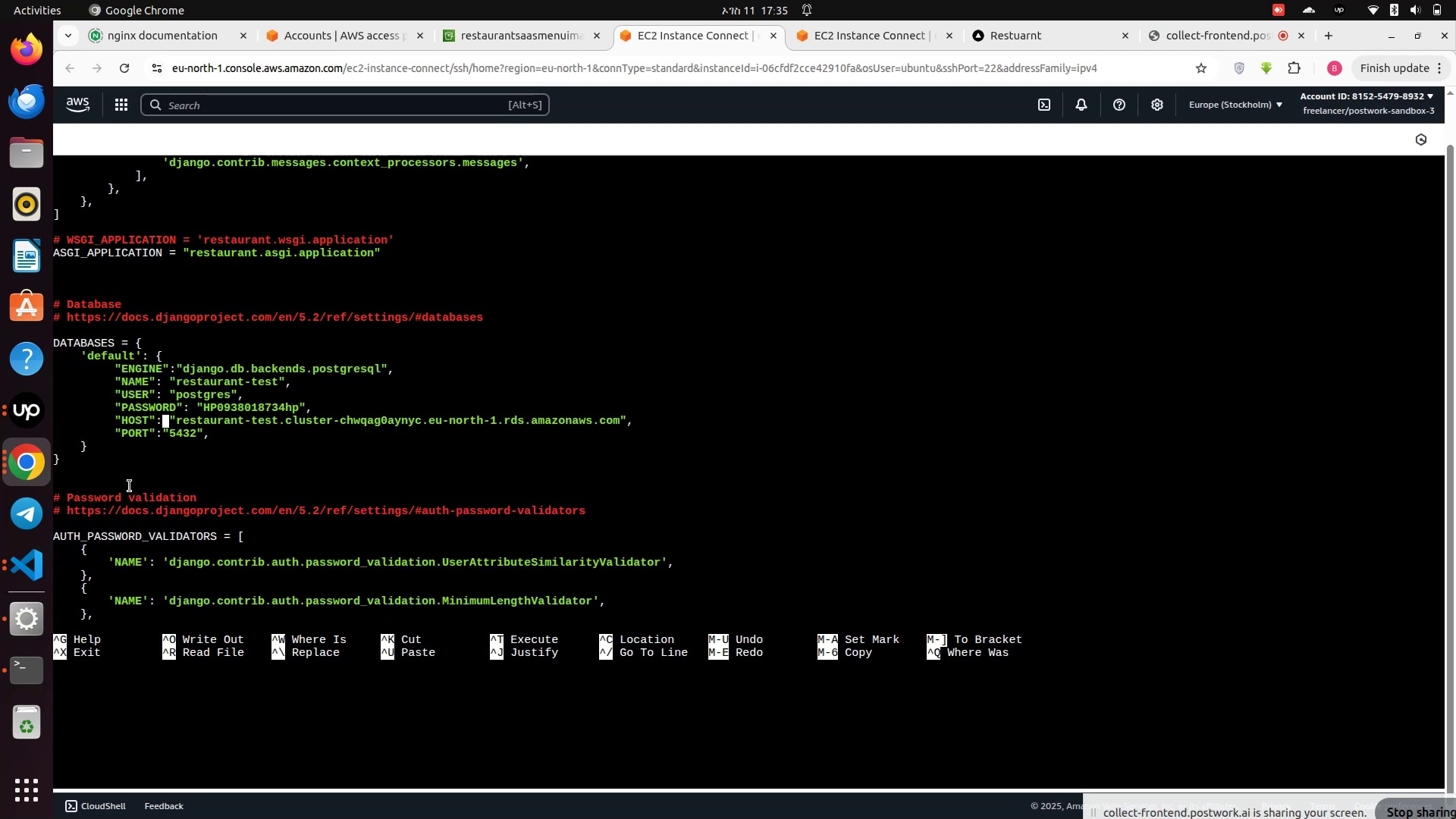 
key(ArrowDown)
 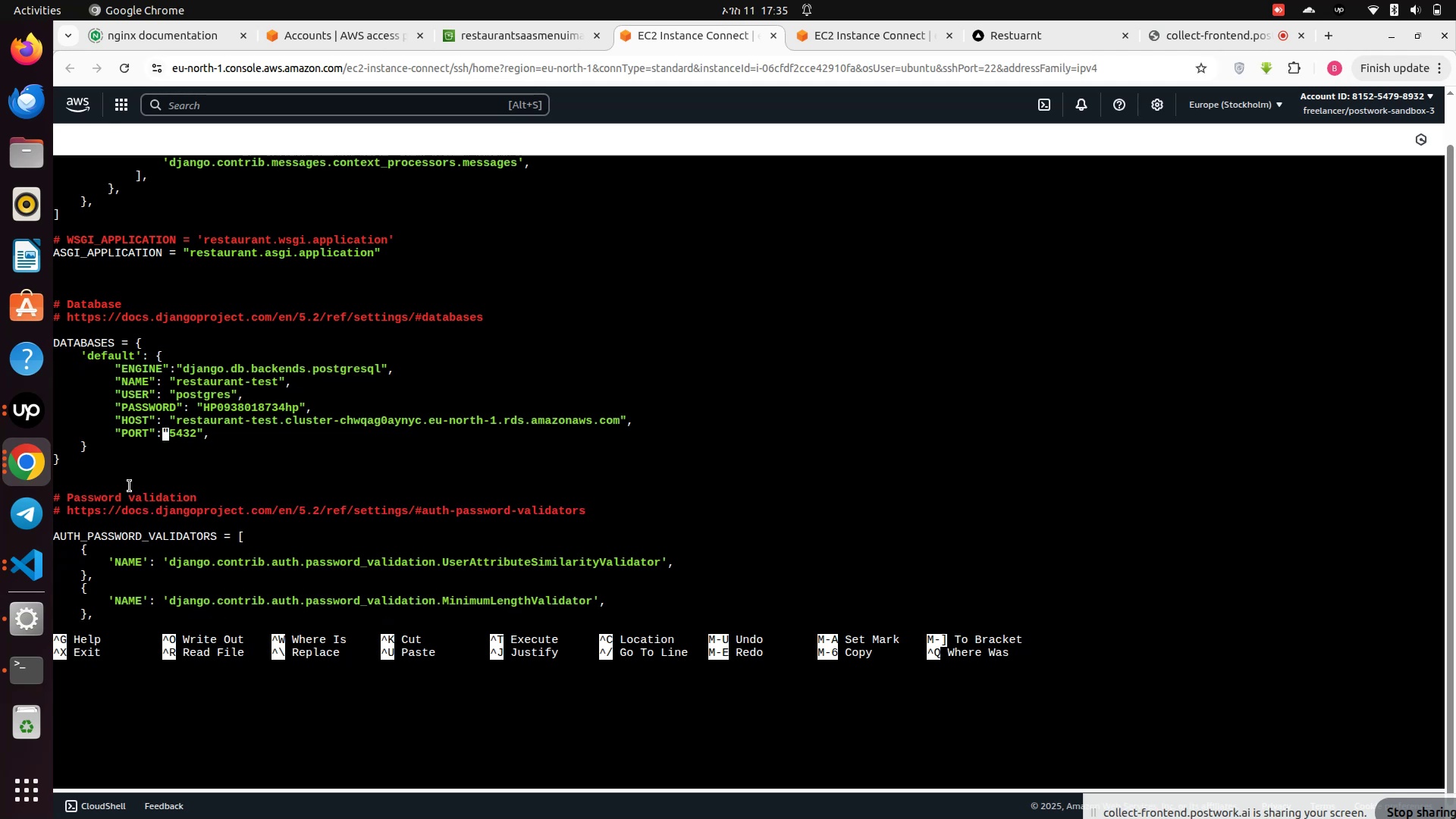 
key(ArrowDown)
 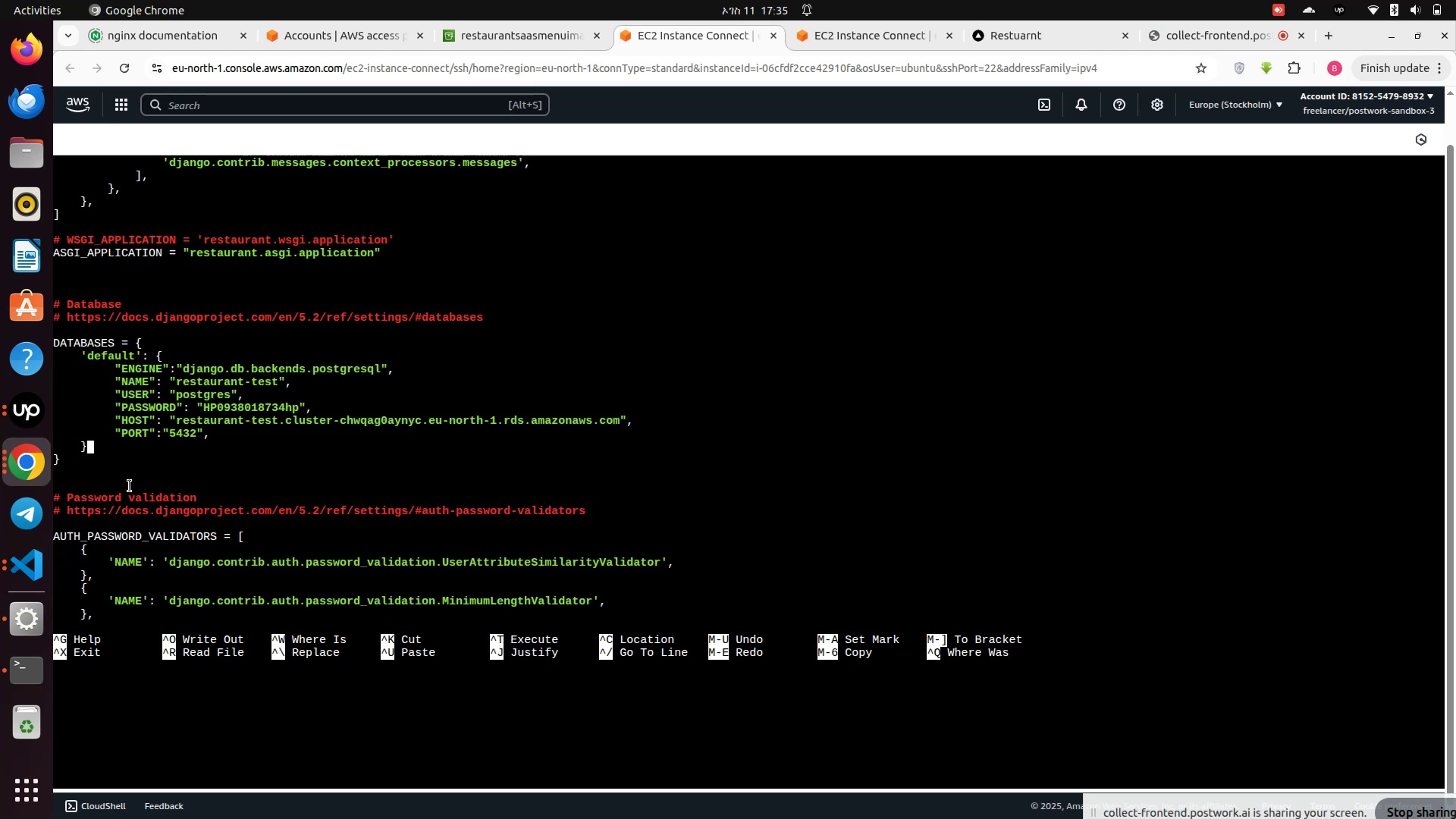 
key(ArrowDown)
 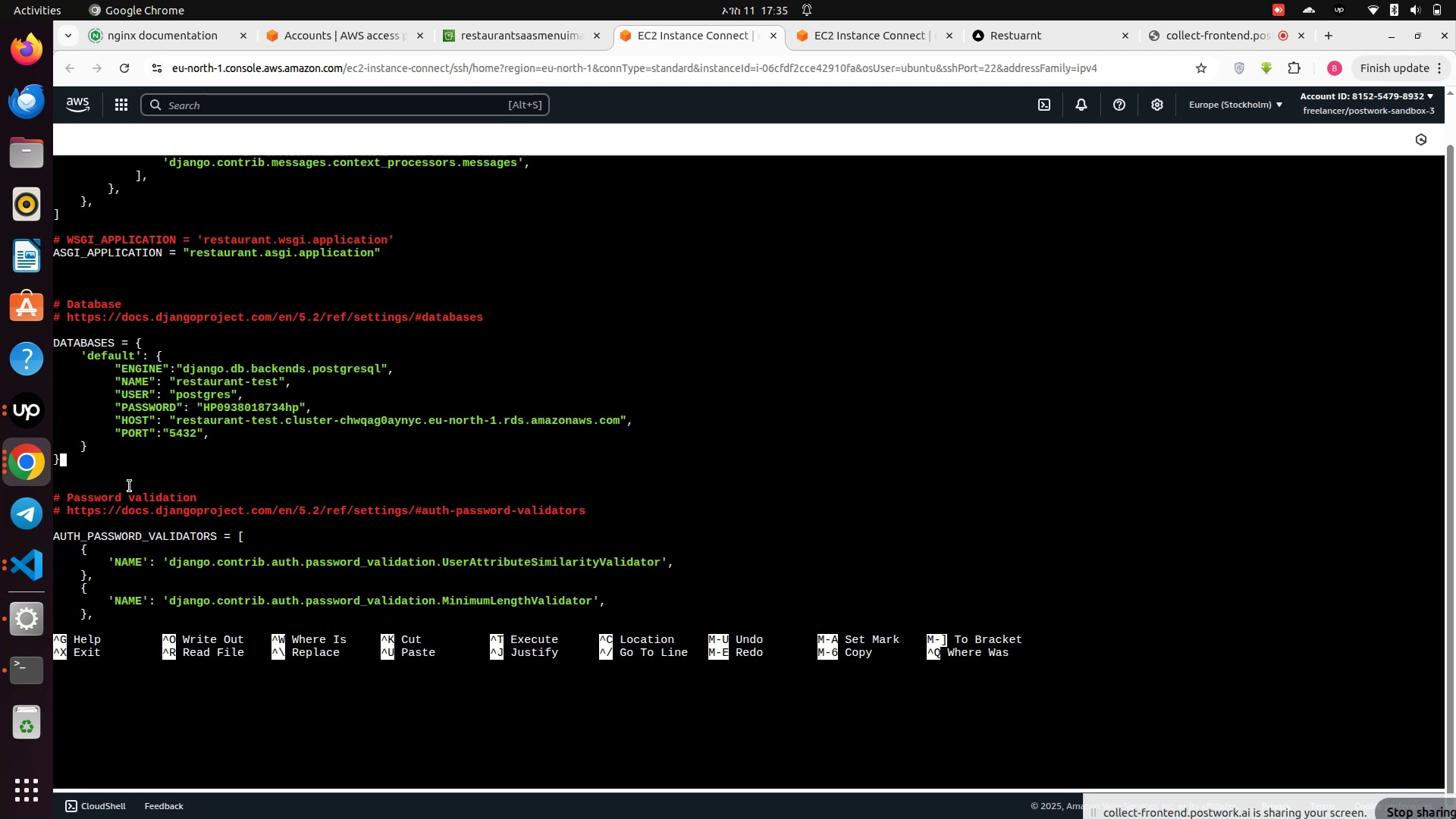 
key(ArrowDown)
 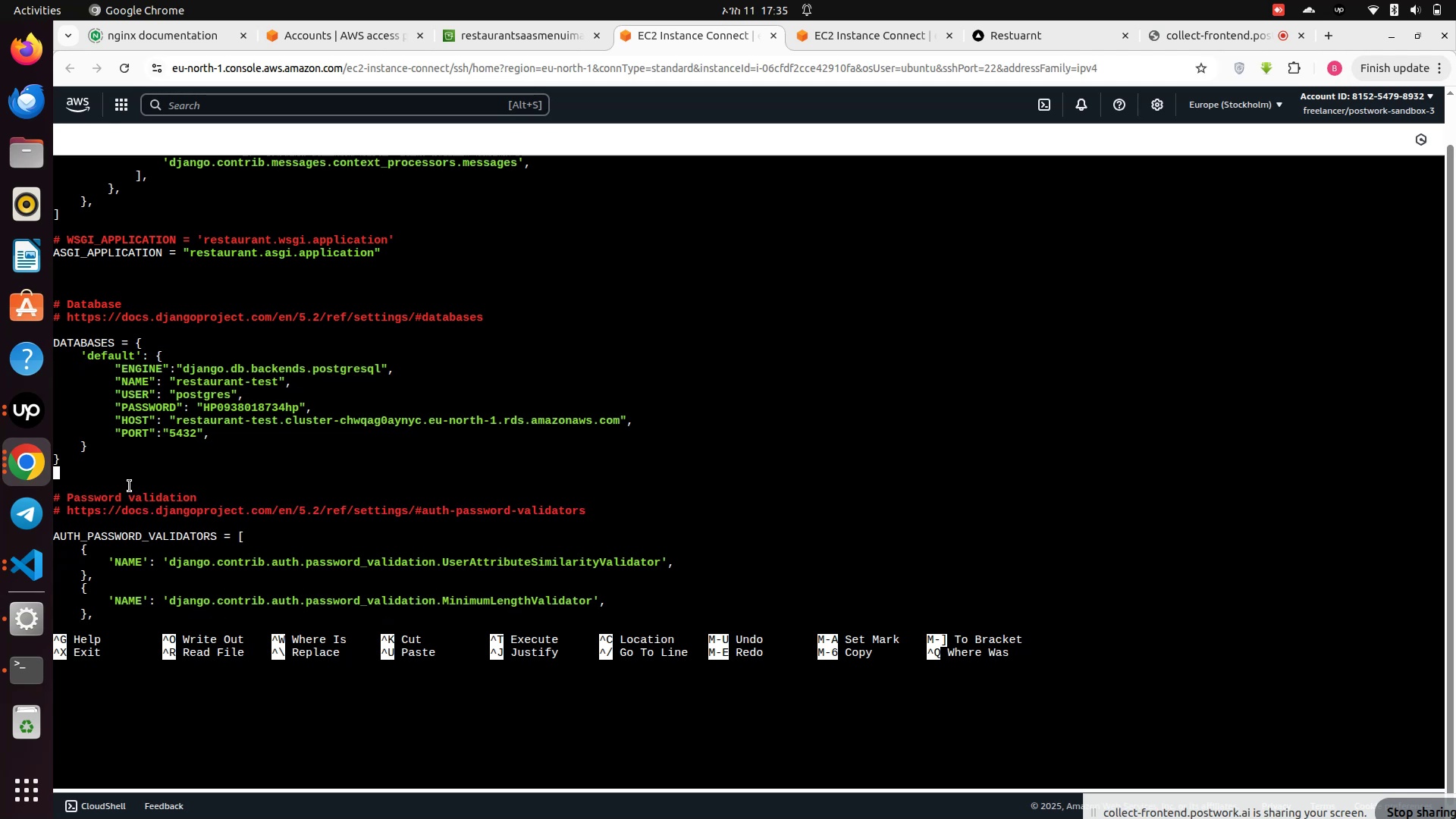 
key(ArrowDown)
 